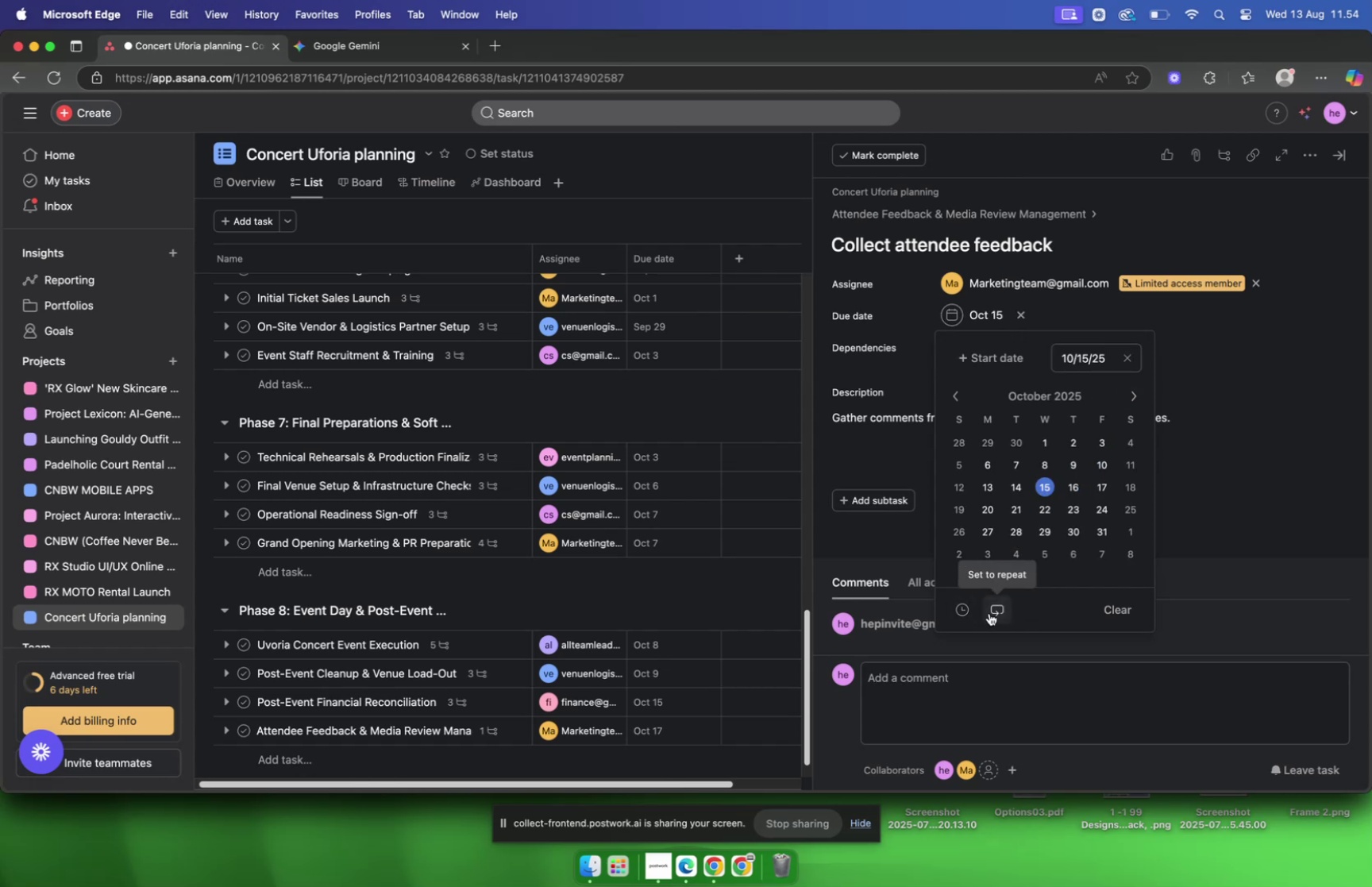 
left_click([989, 612])
 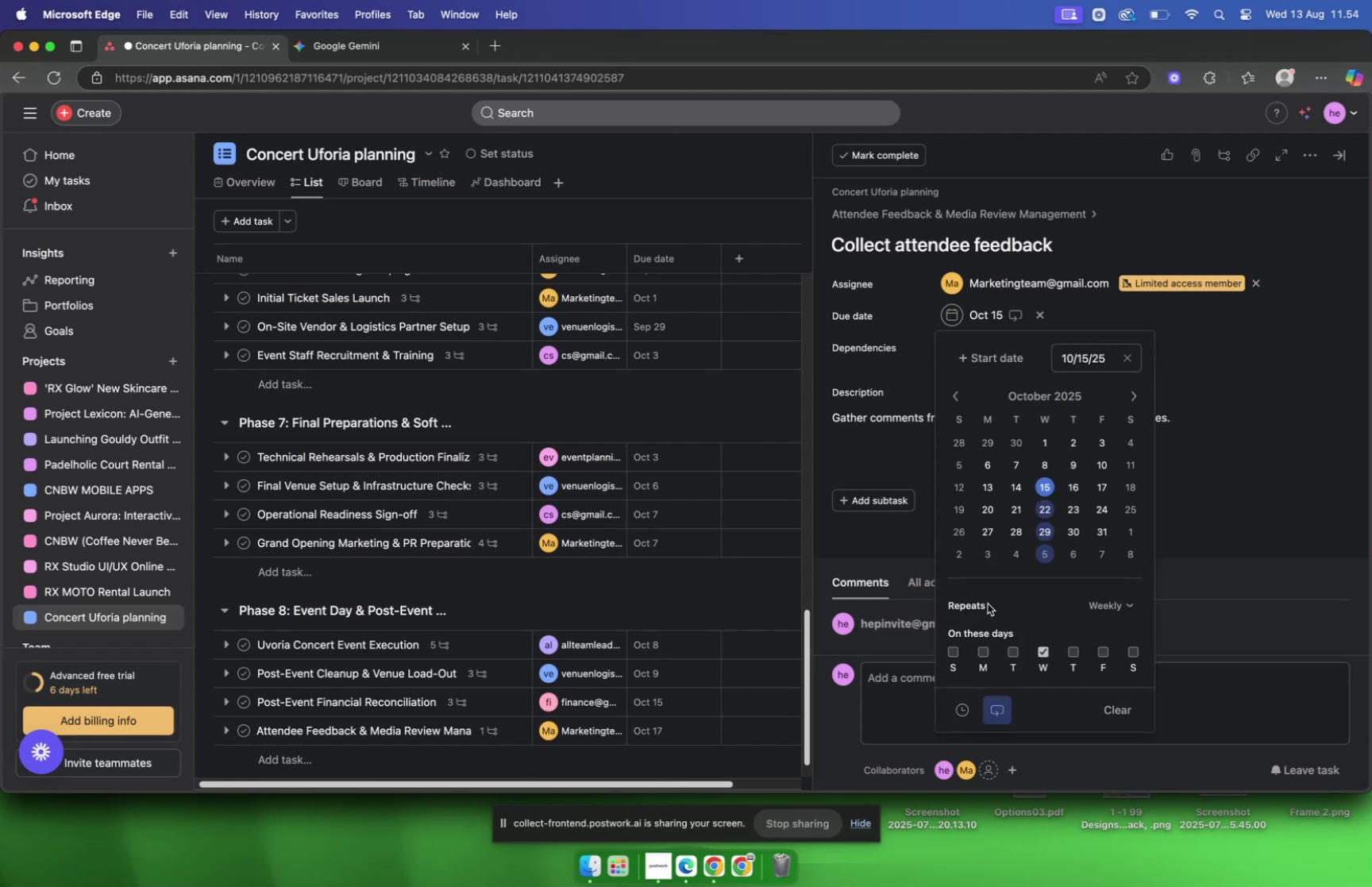 
left_click([1191, 592])
 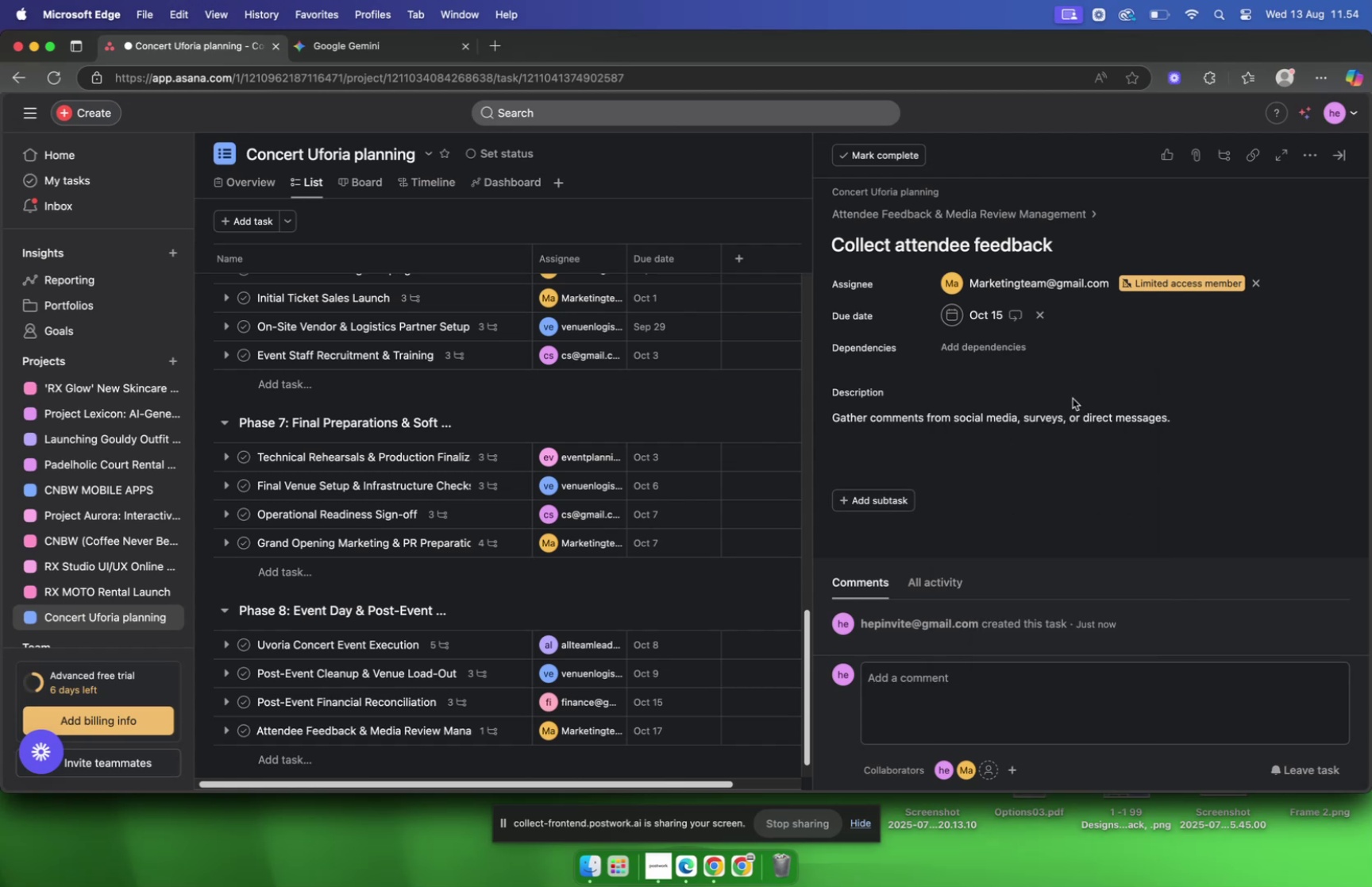 
scroll: coordinate [724, 416], scroll_direction: down, amount: 13.0
 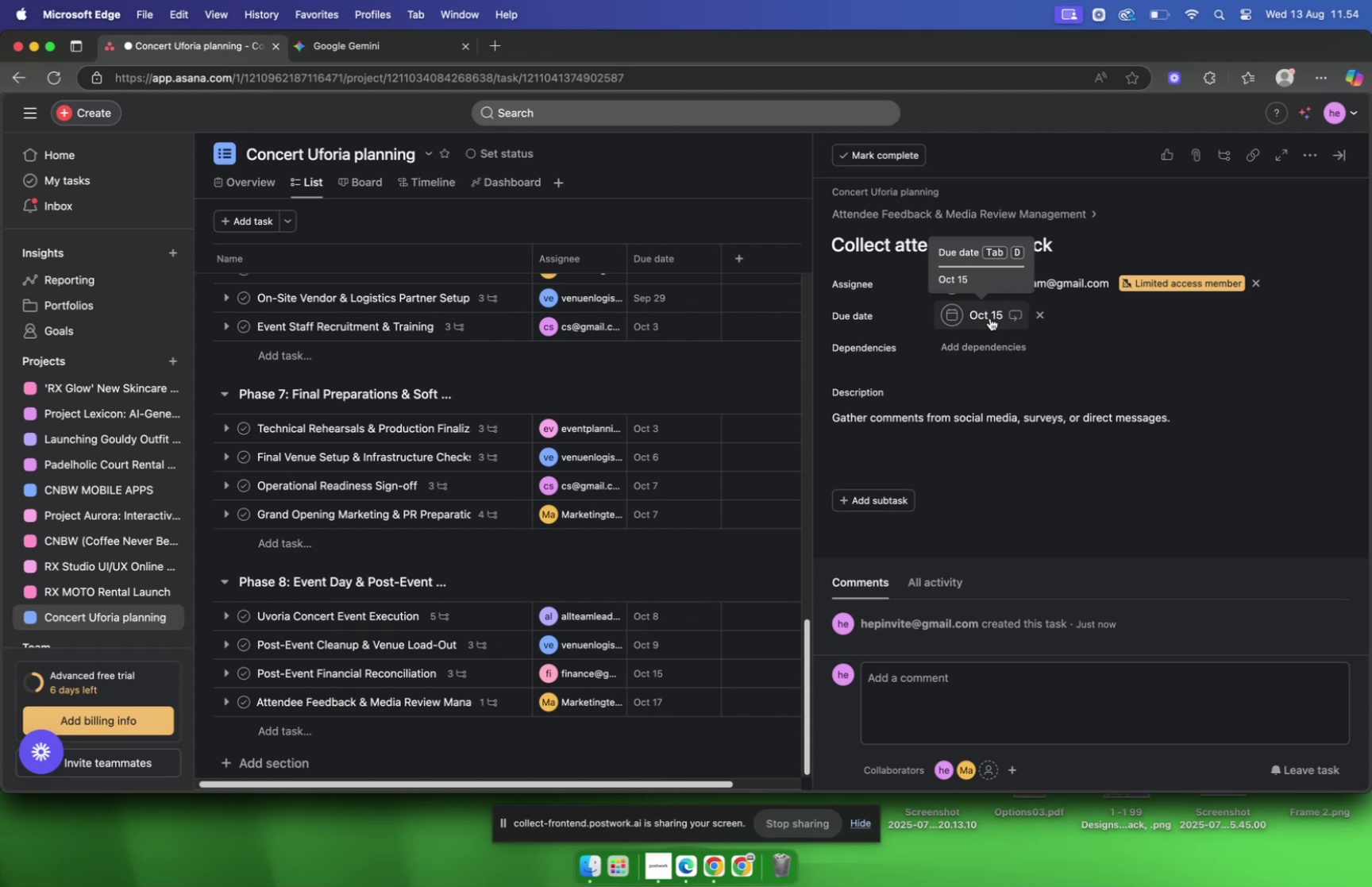 
left_click([990, 318])
 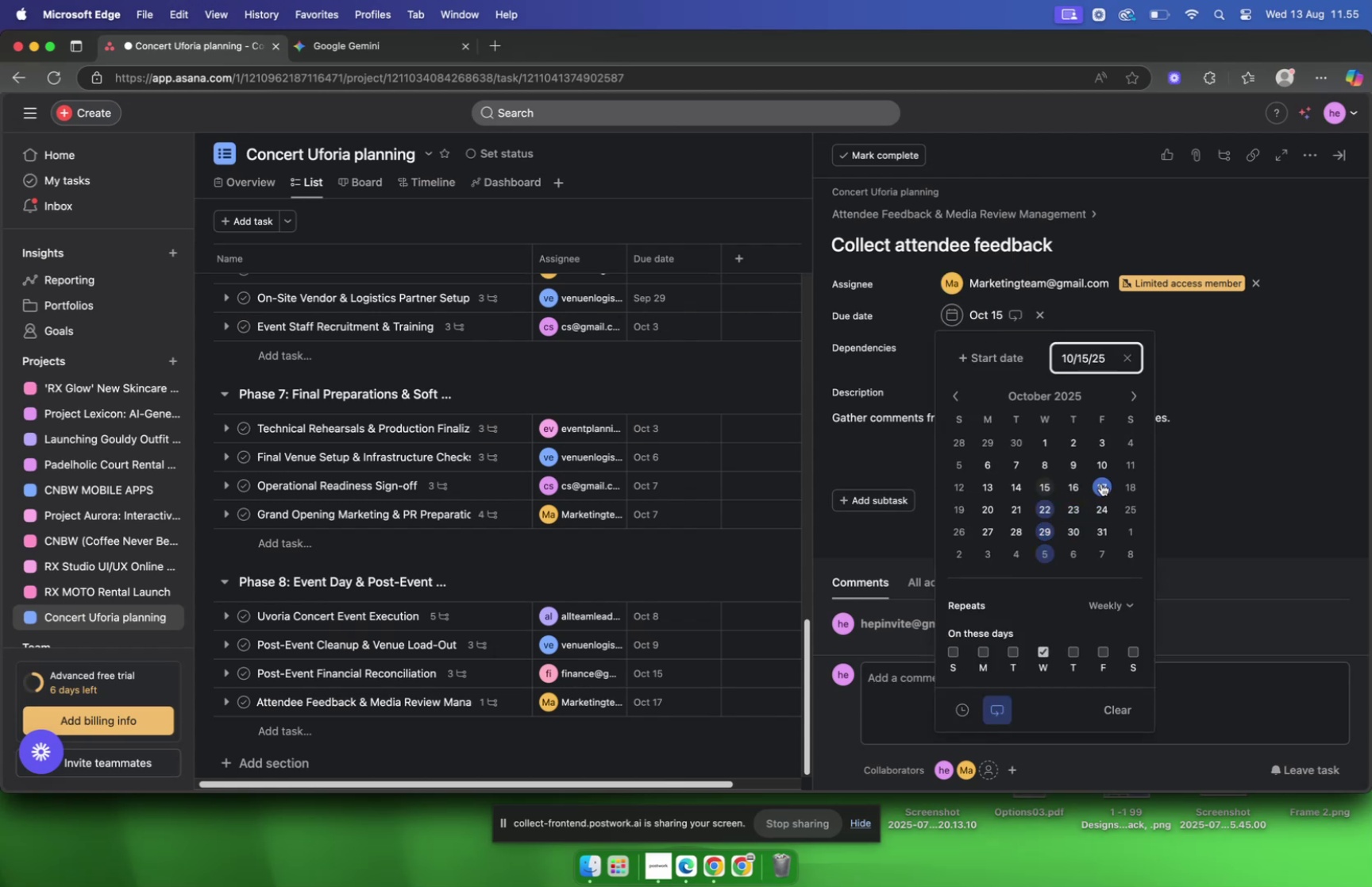 
wait(5.38)
 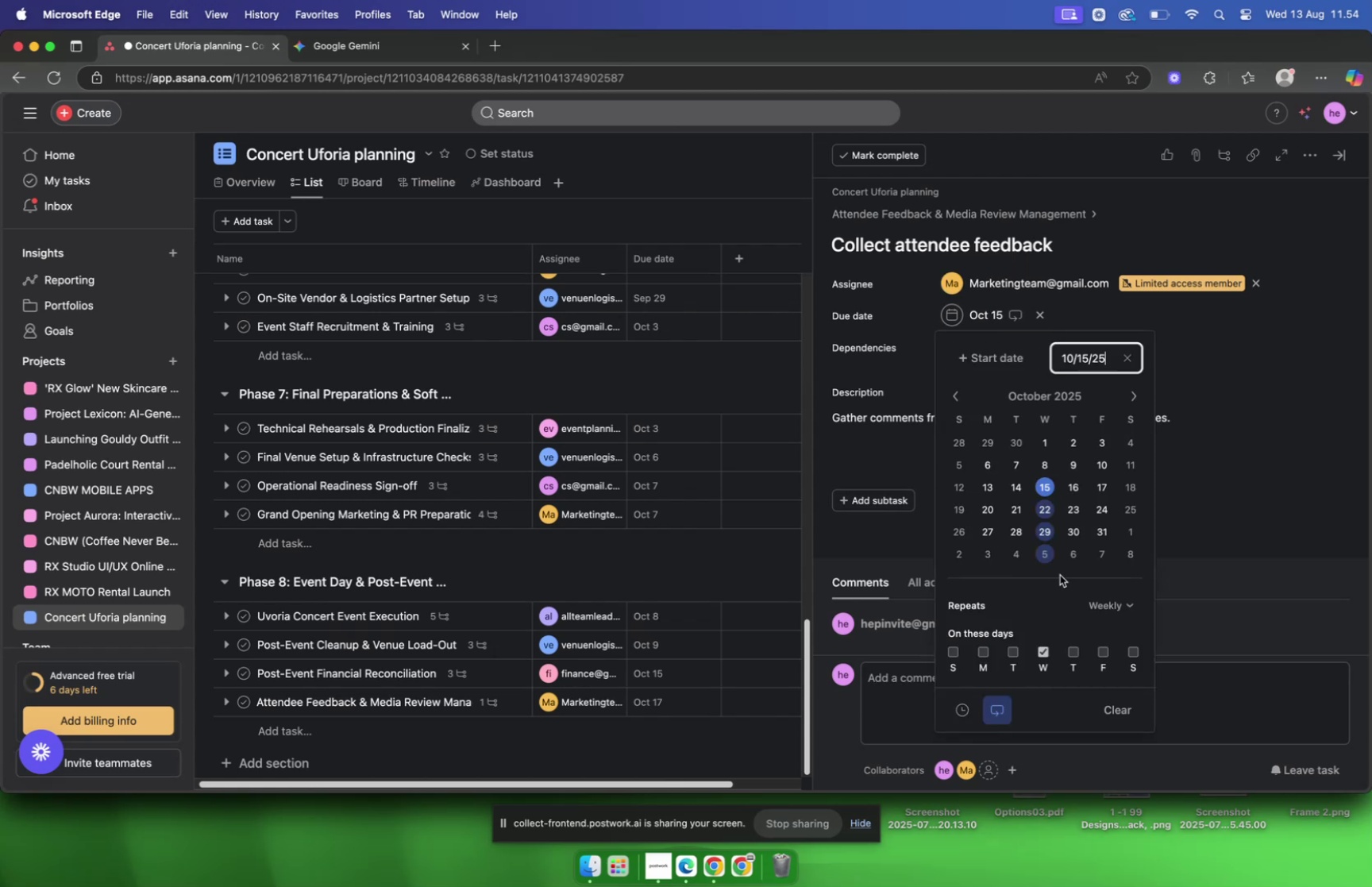 
left_click([1126, 488])
 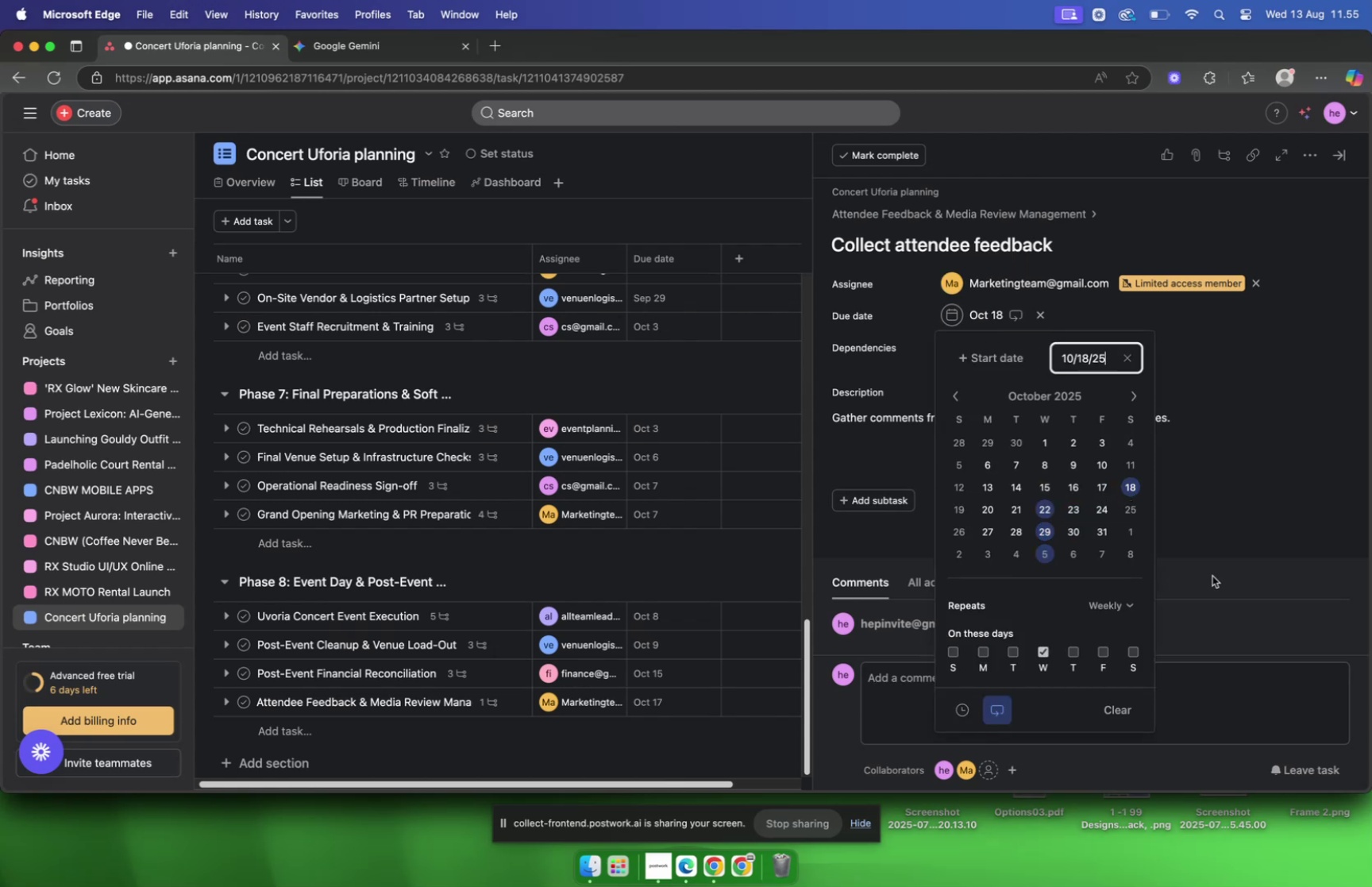 
left_click([1212, 575])
 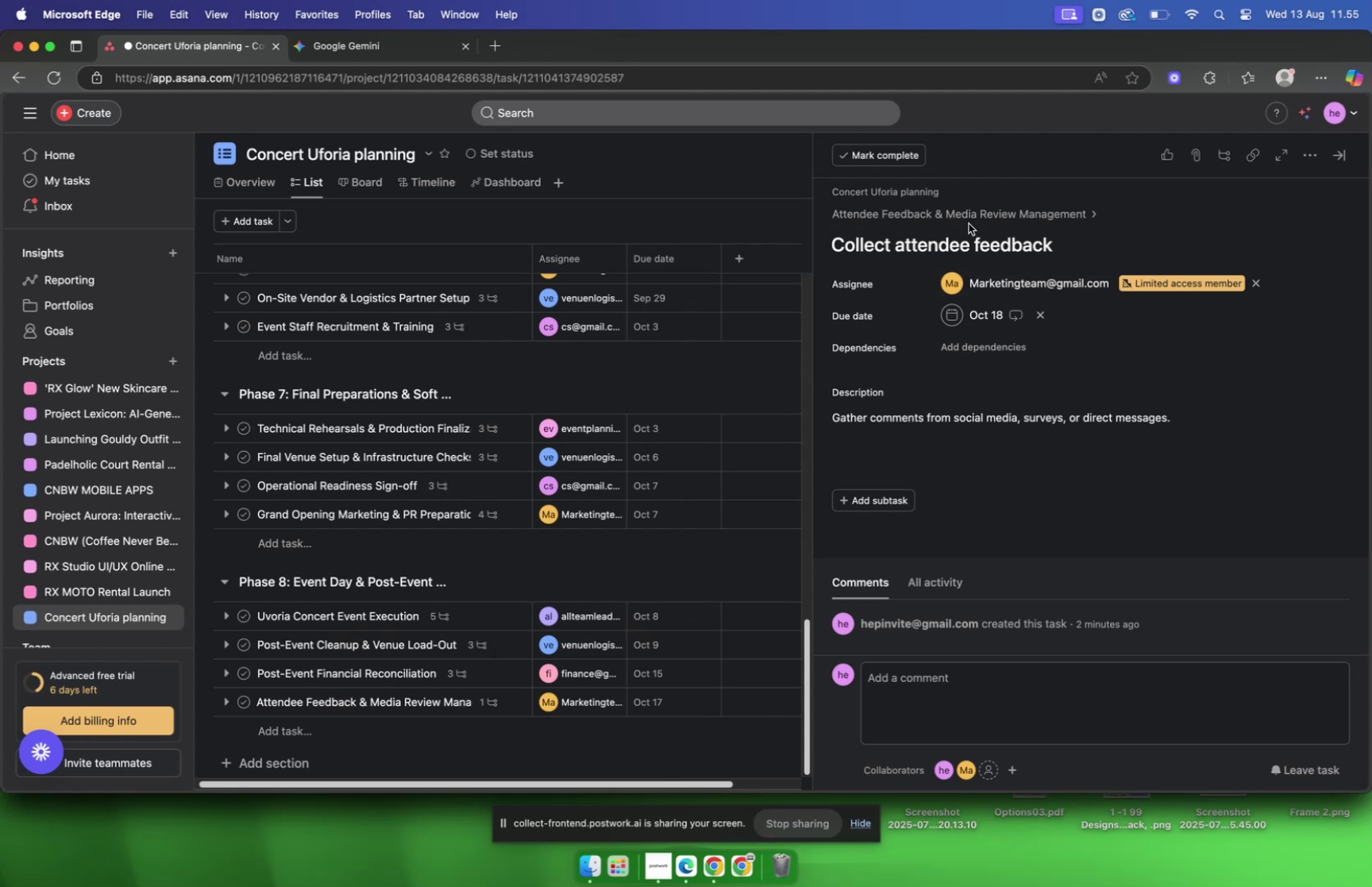 
left_click([962, 207])
 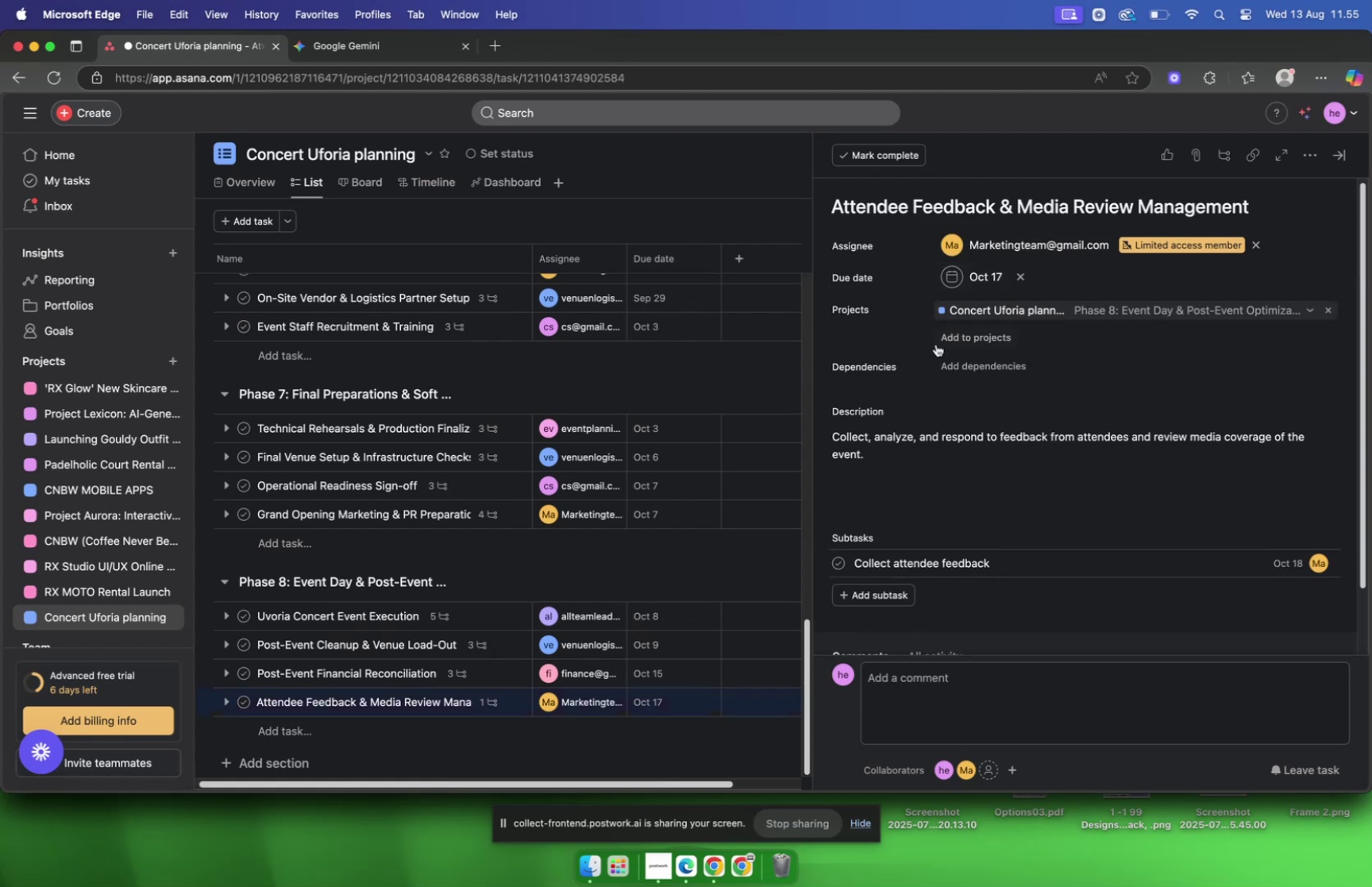 
left_click([351, 57])
 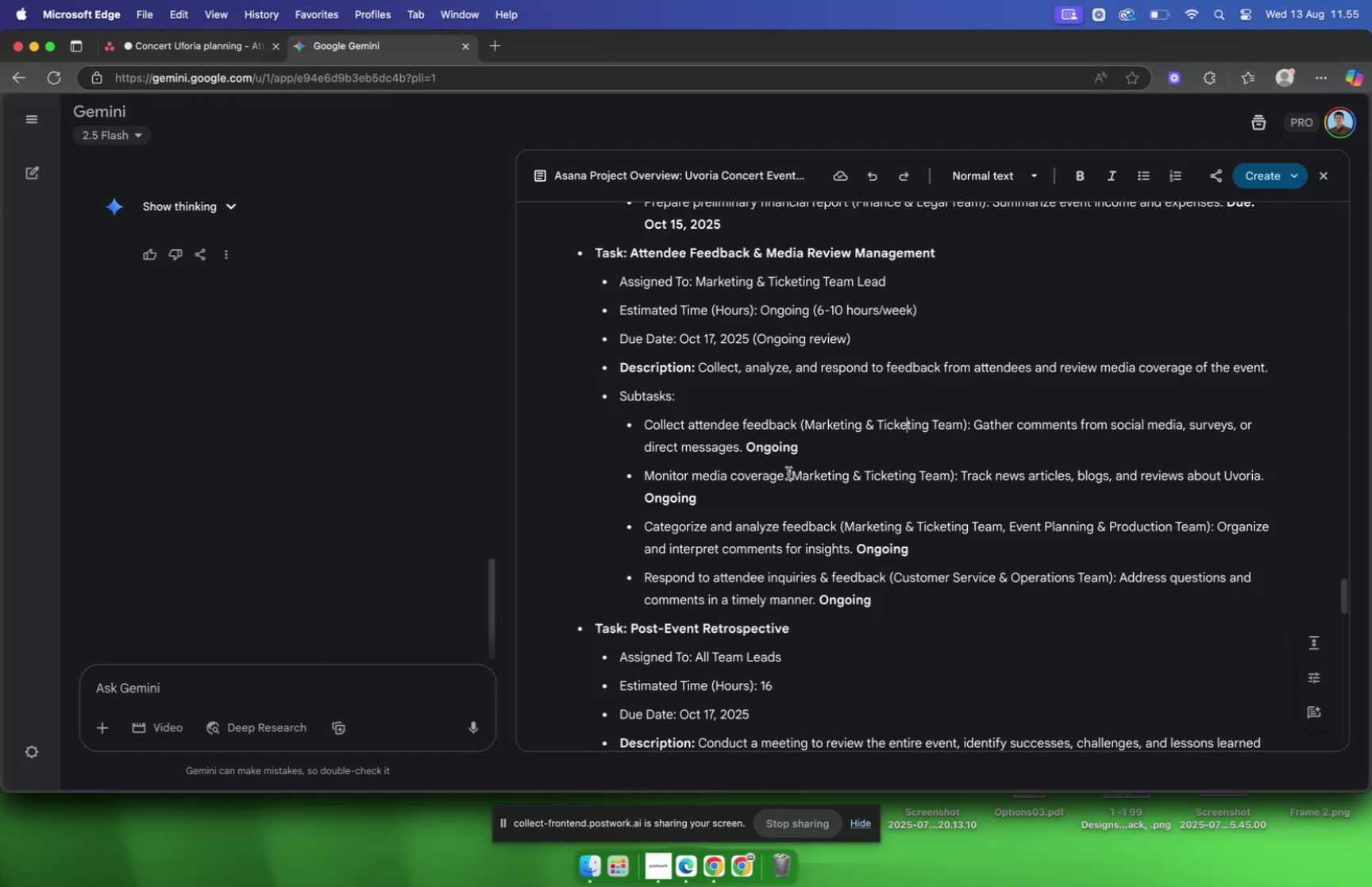 
left_click_drag(start_coordinate=[785, 476], to_coordinate=[646, 473])
 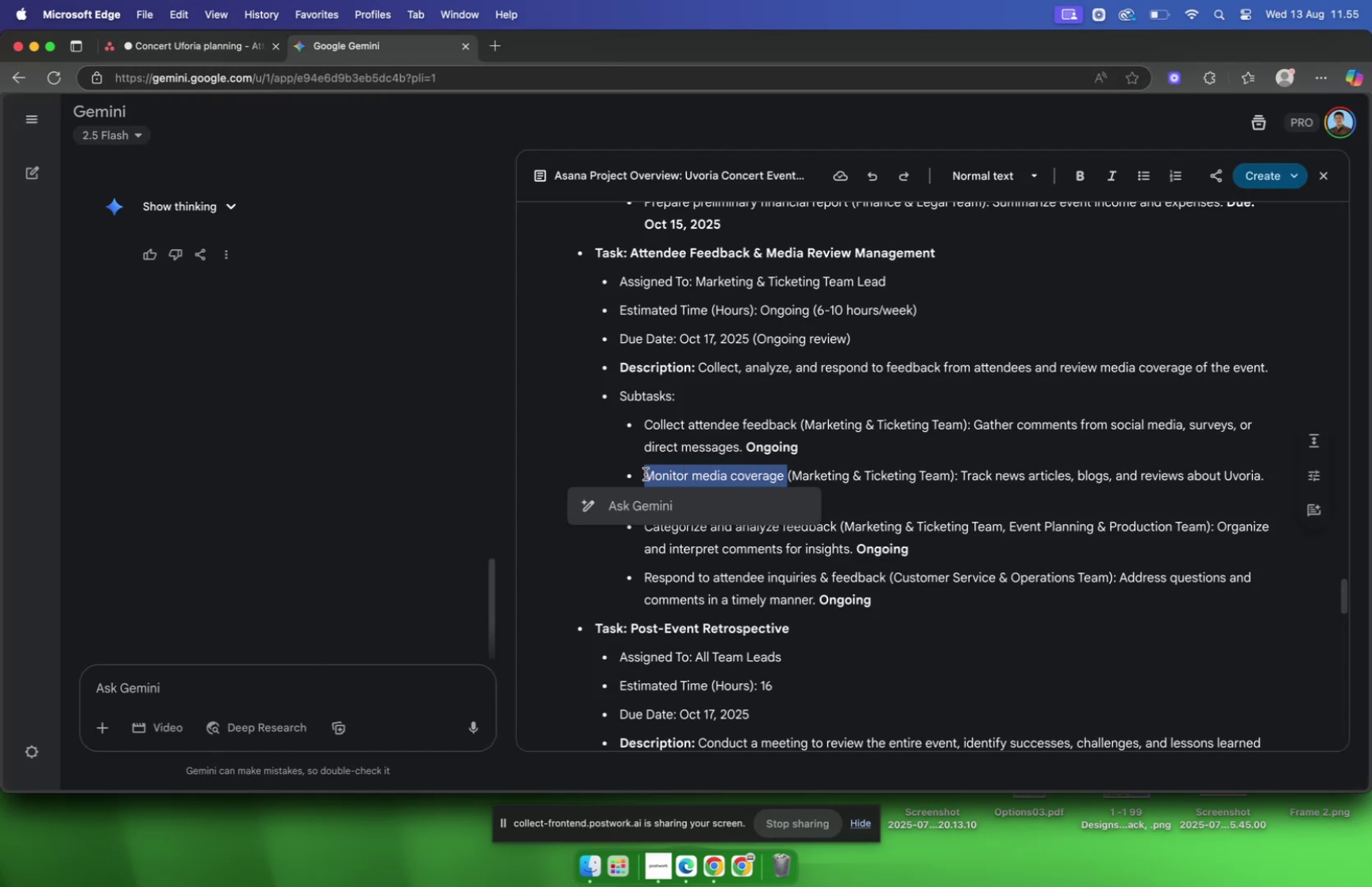 
key(Meta+C)
 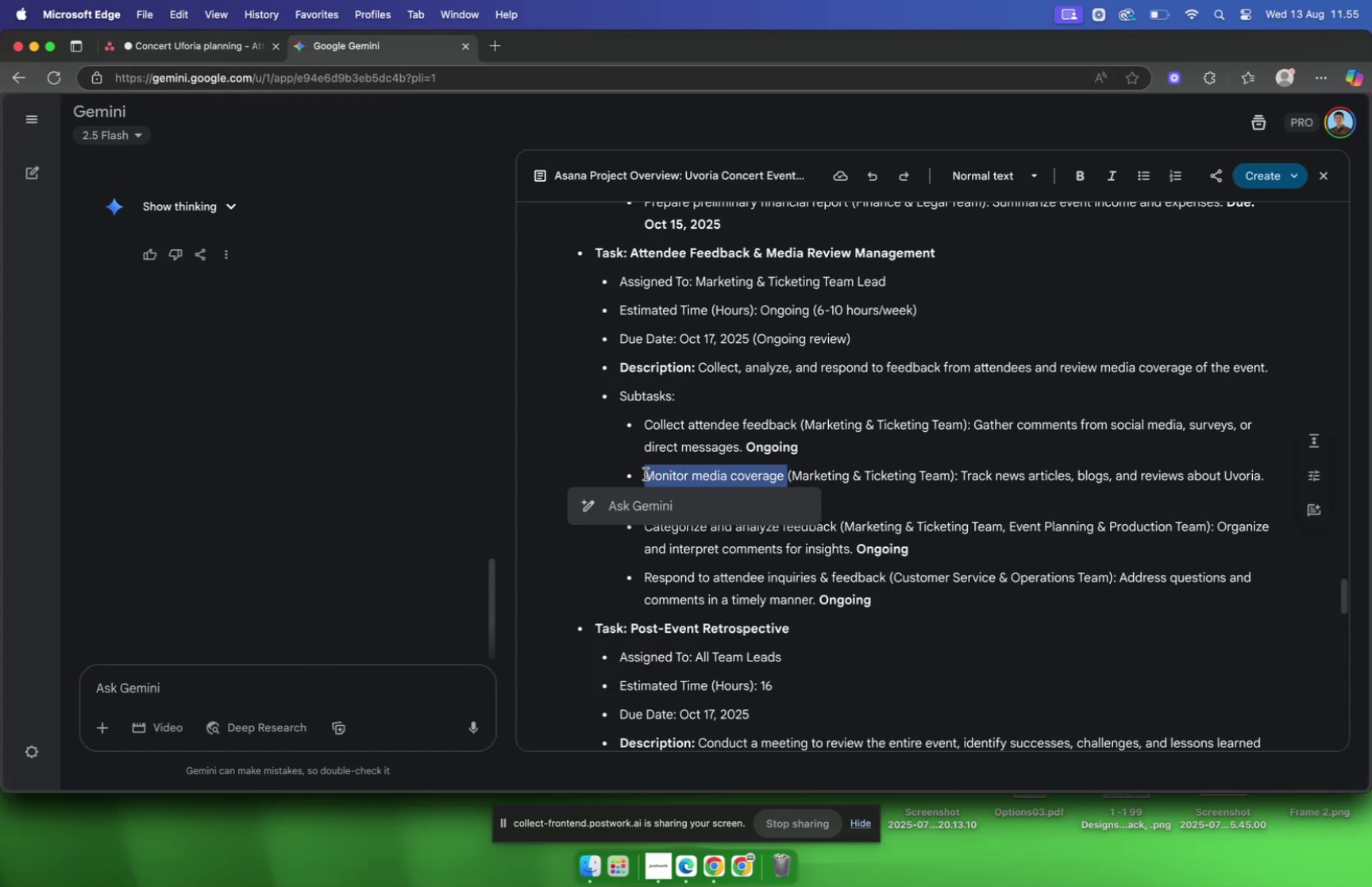 
key(Meta+C)
 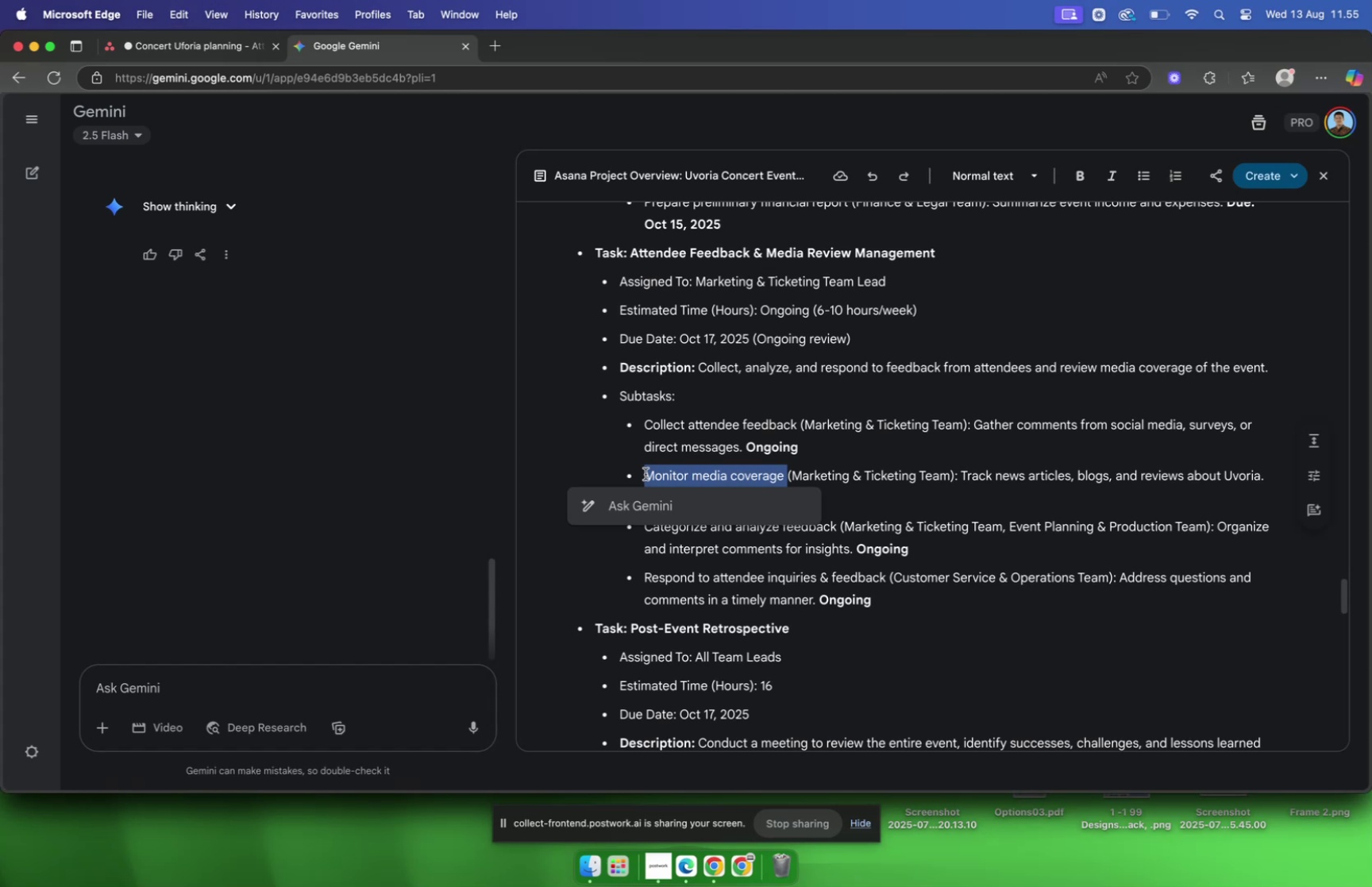 
wait(5.96)
 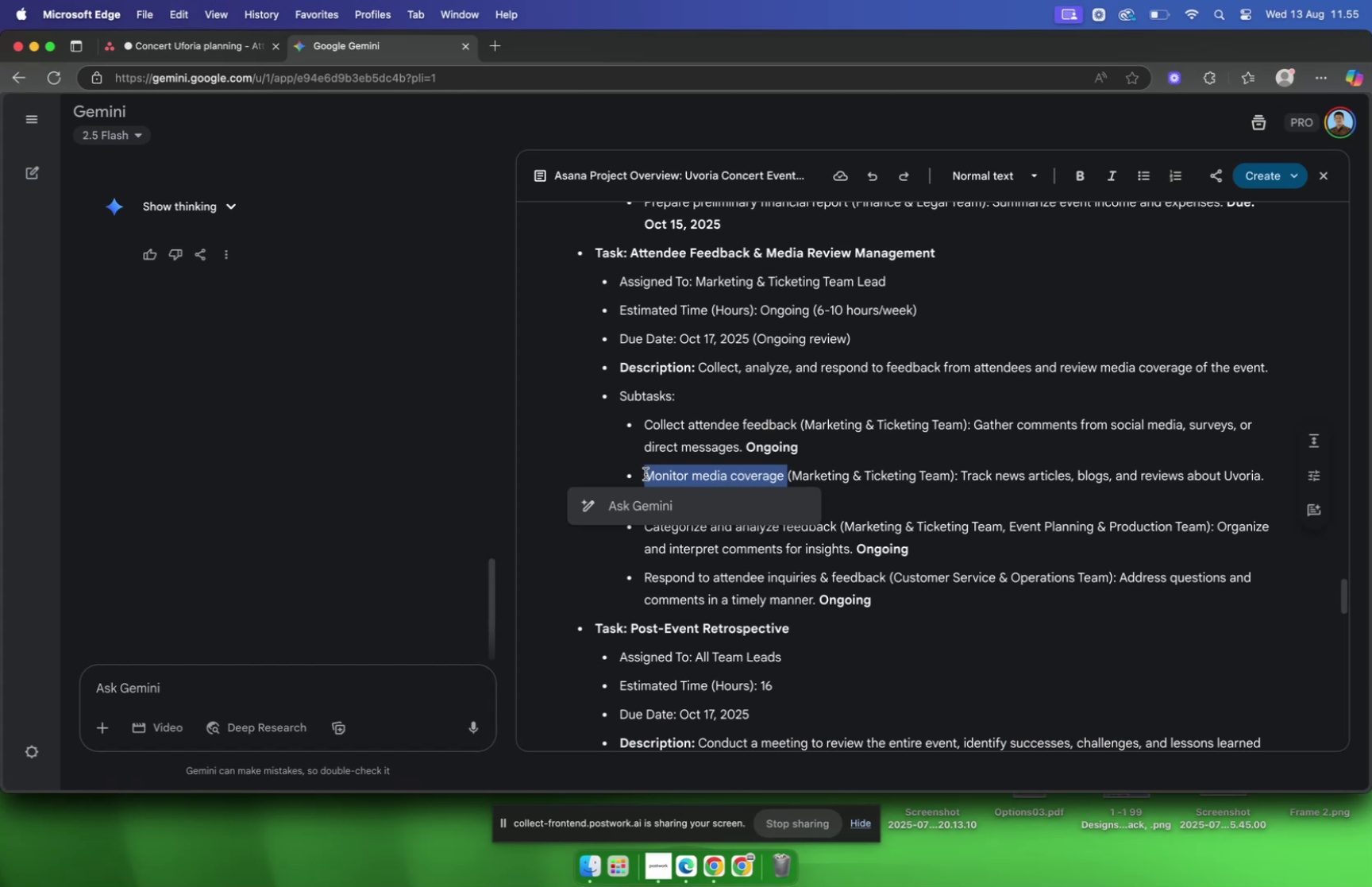 
left_click([231, 45])
 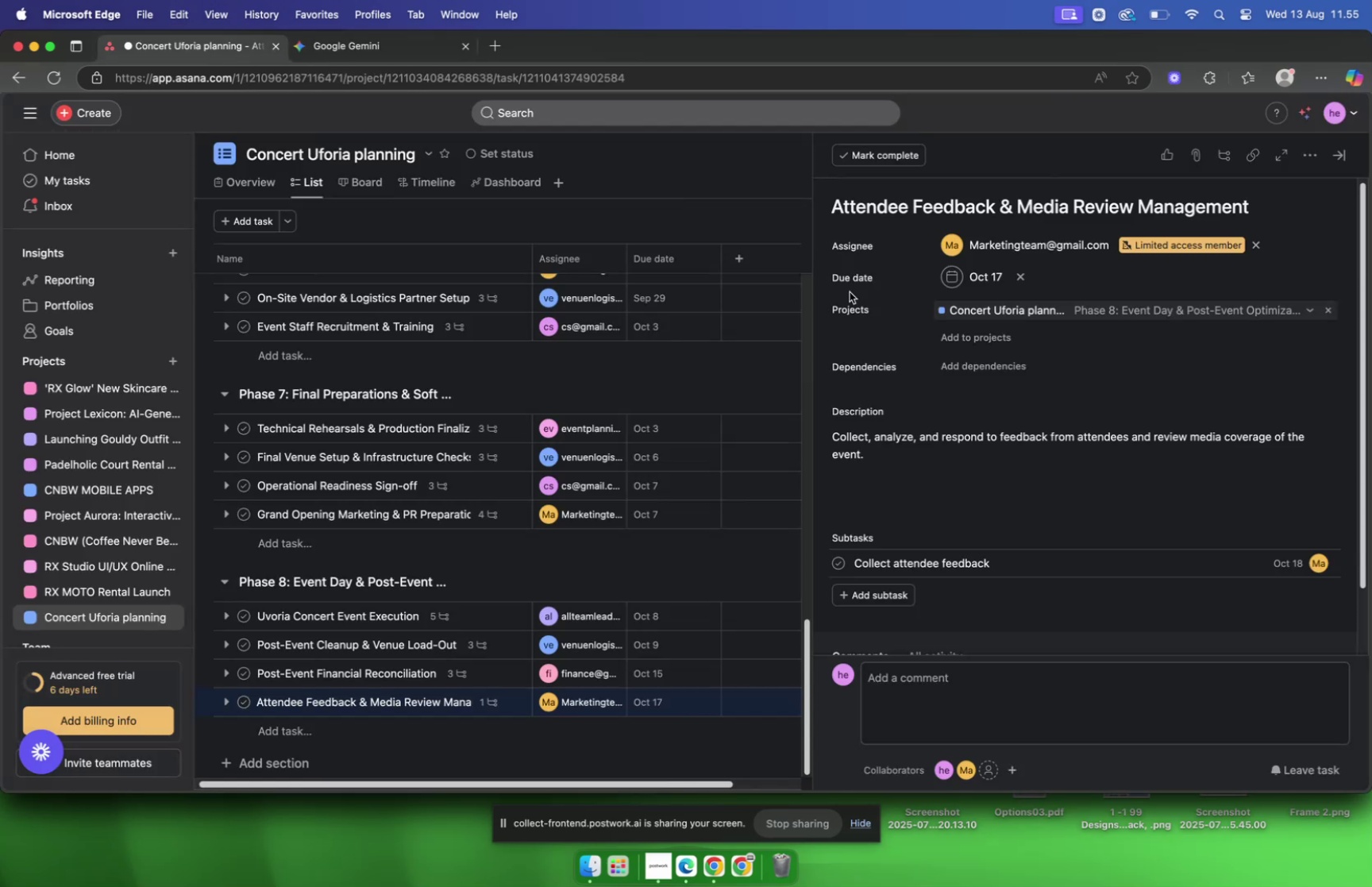 
scroll: coordinate [995, 395], scroll_direction: down, amount: 1.0
 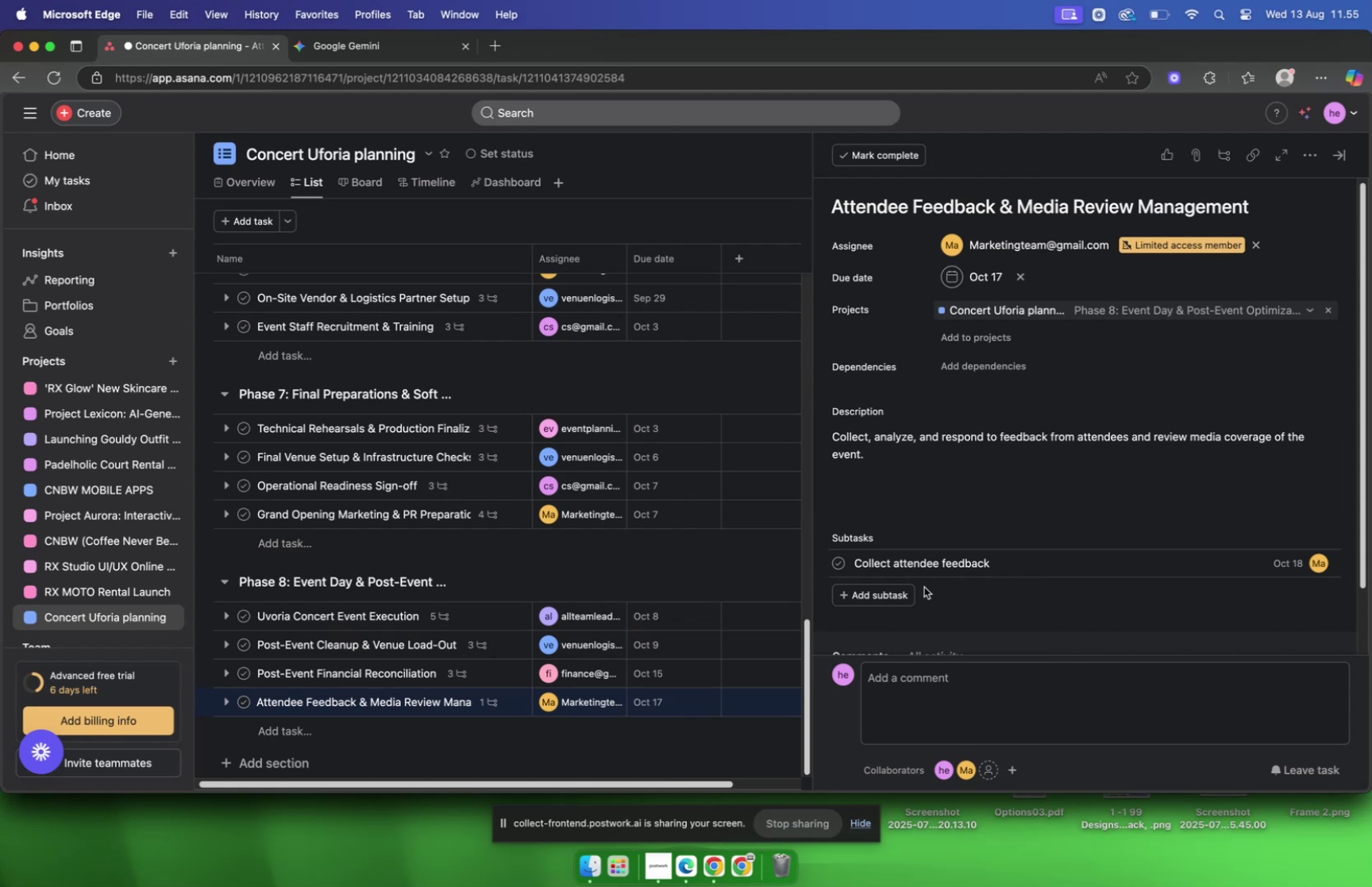 
left_click([911, 592])
 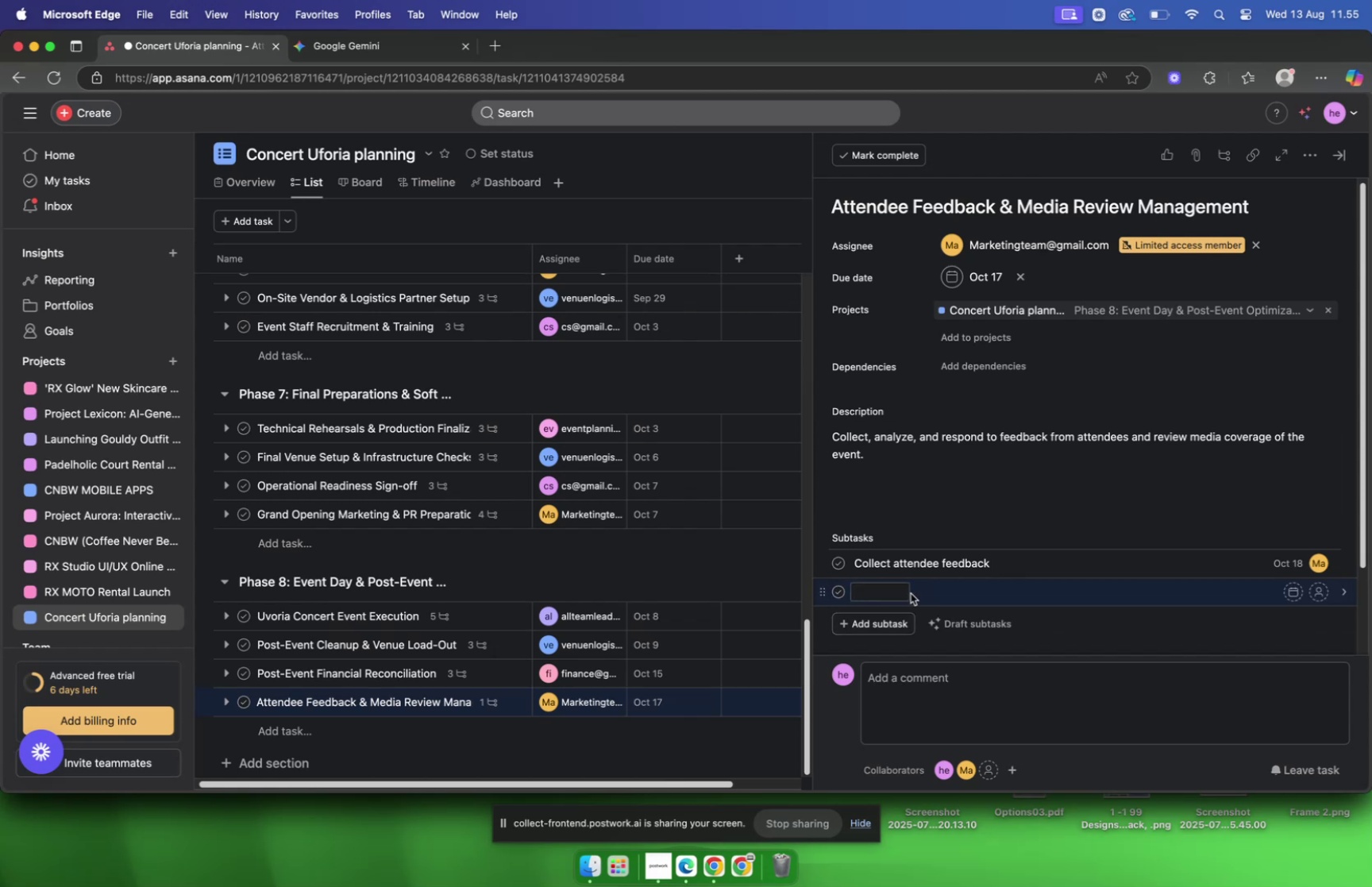 
key(Meta+V)
 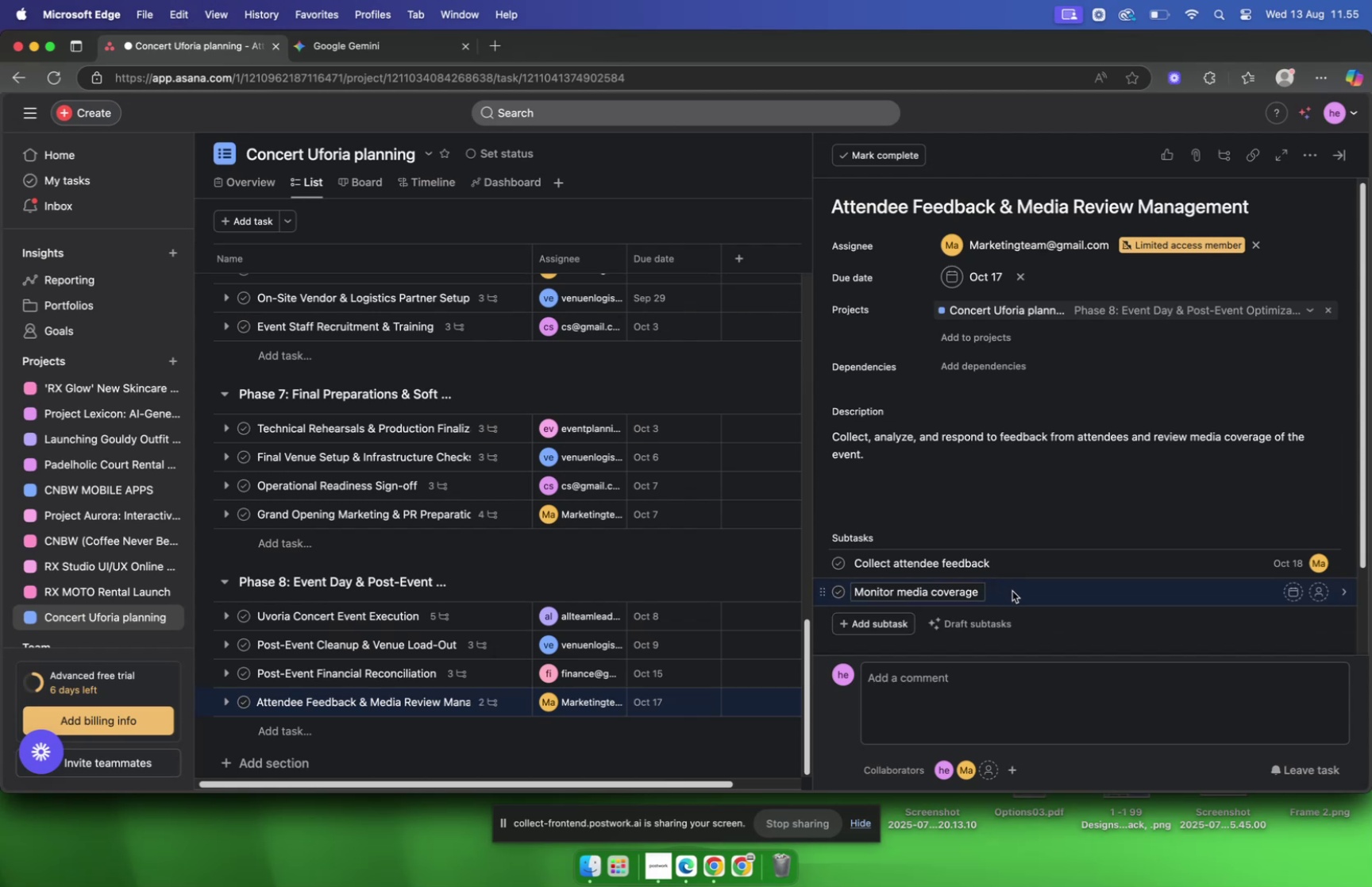 
left_click([1012, 590])
 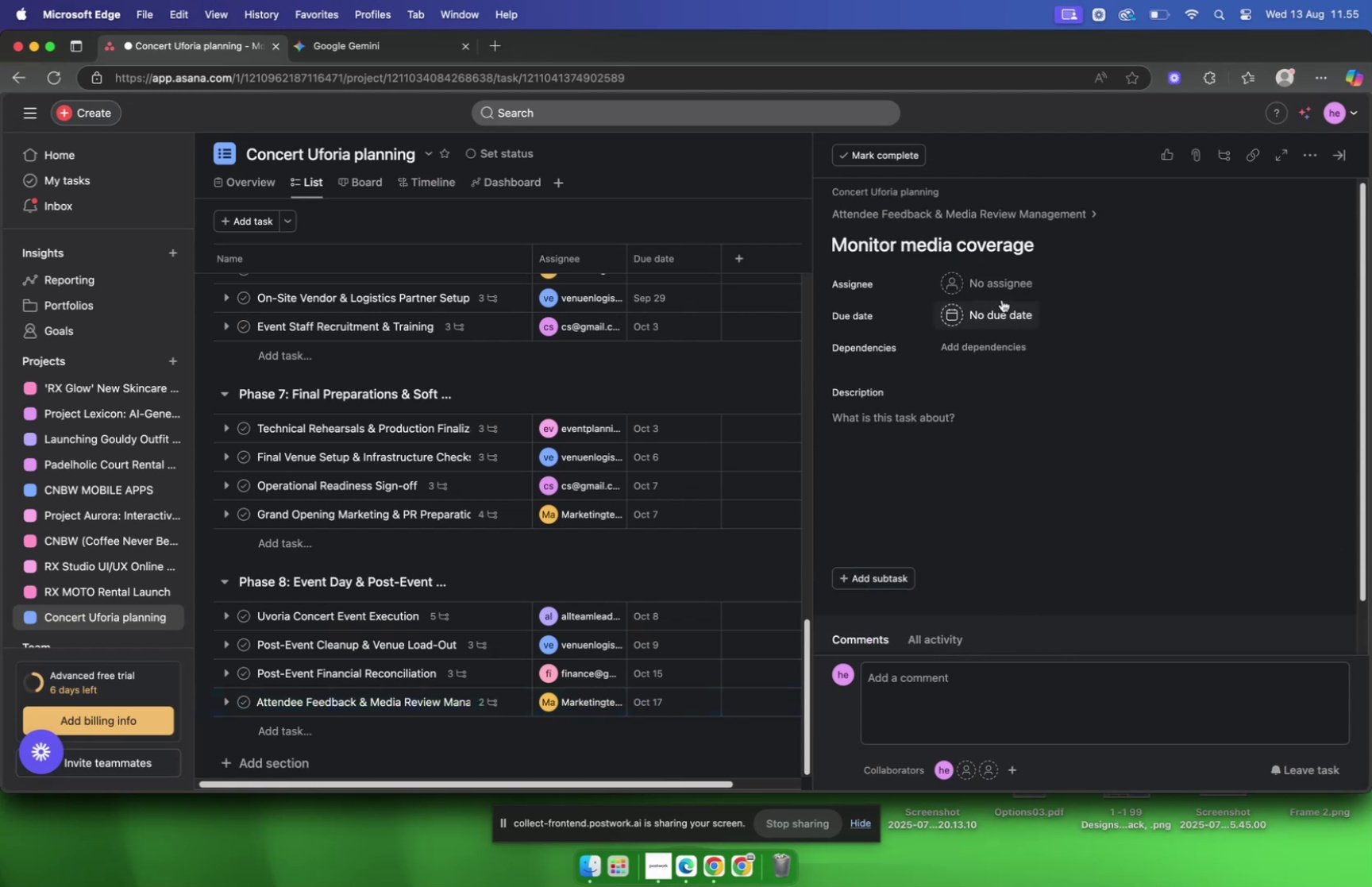 
left_click([1002, 290])
 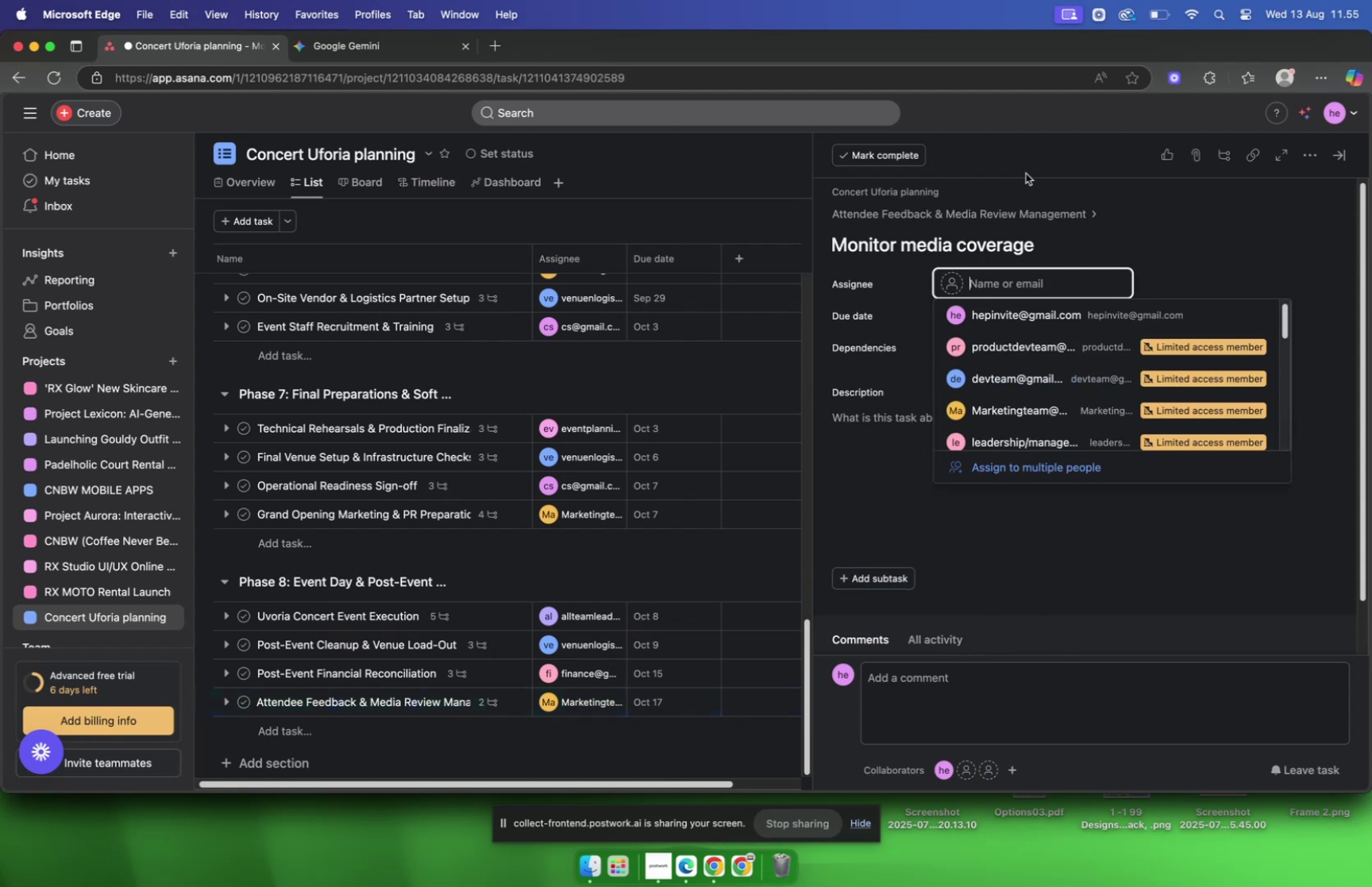 
type(mar)
 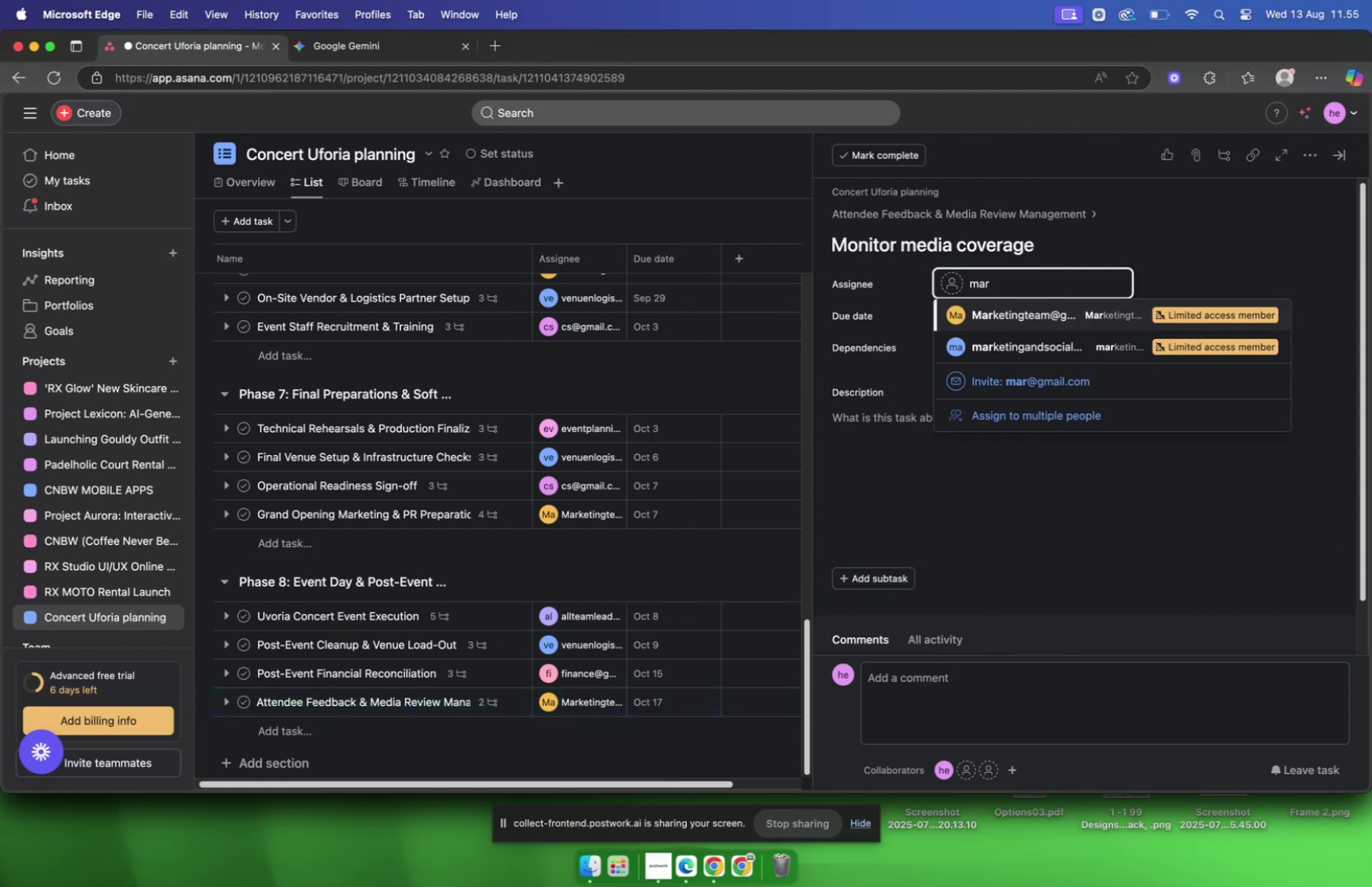 
key(Enter)
 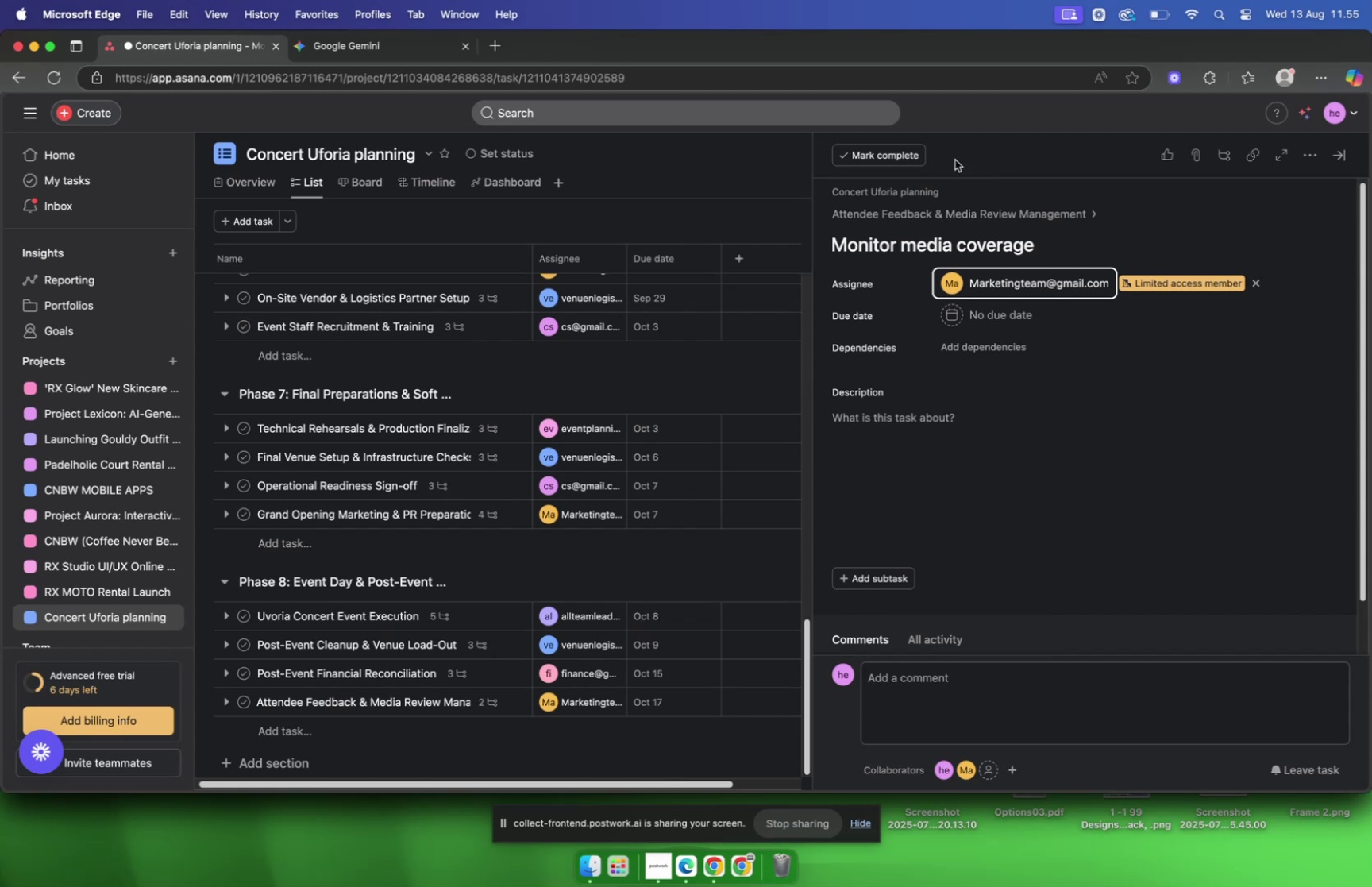 
left_click([397, 44])
 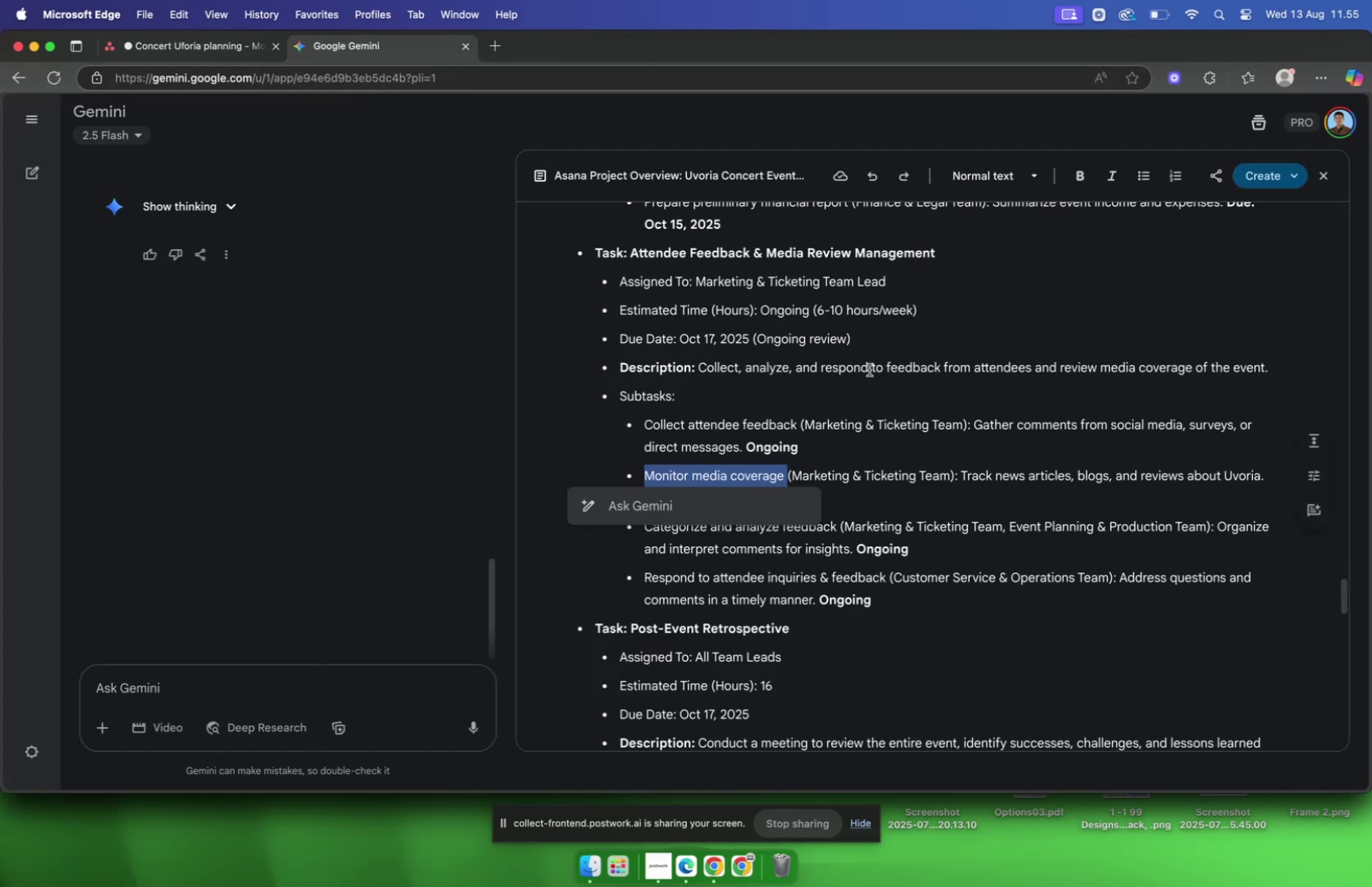 
left_click([869, 369])
 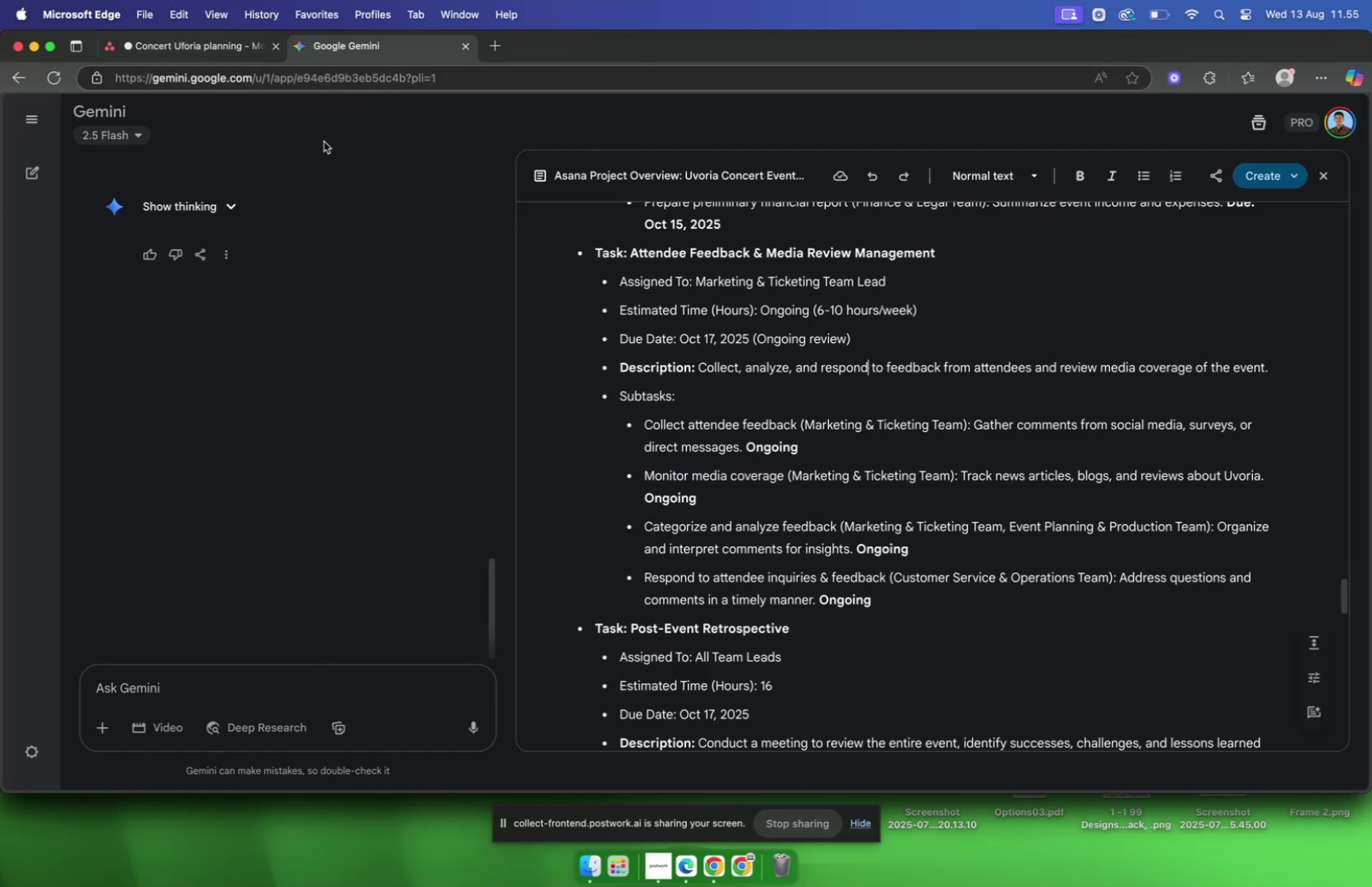 
left_click([182, 56])
 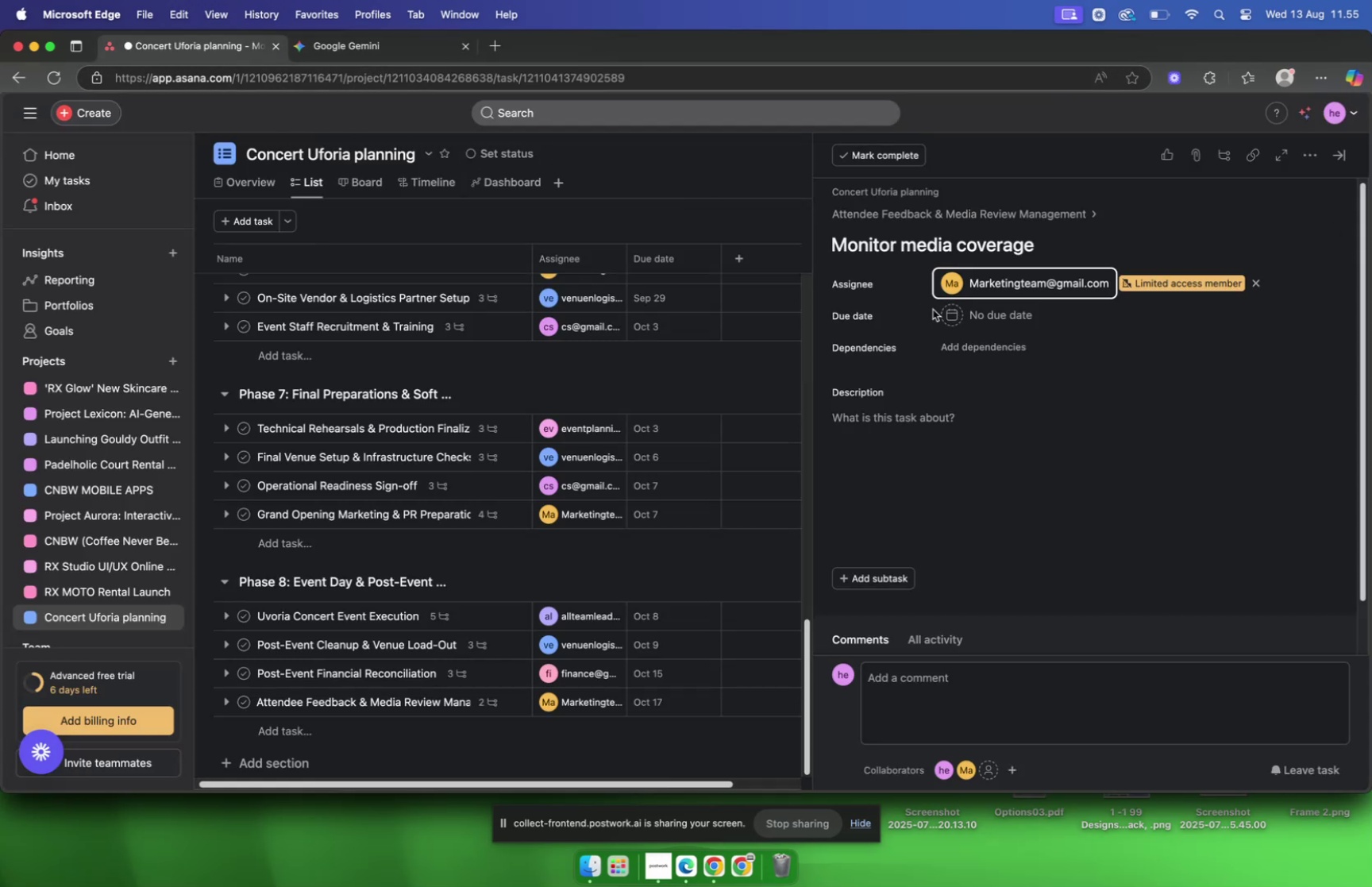 
left_click([977, 322])
 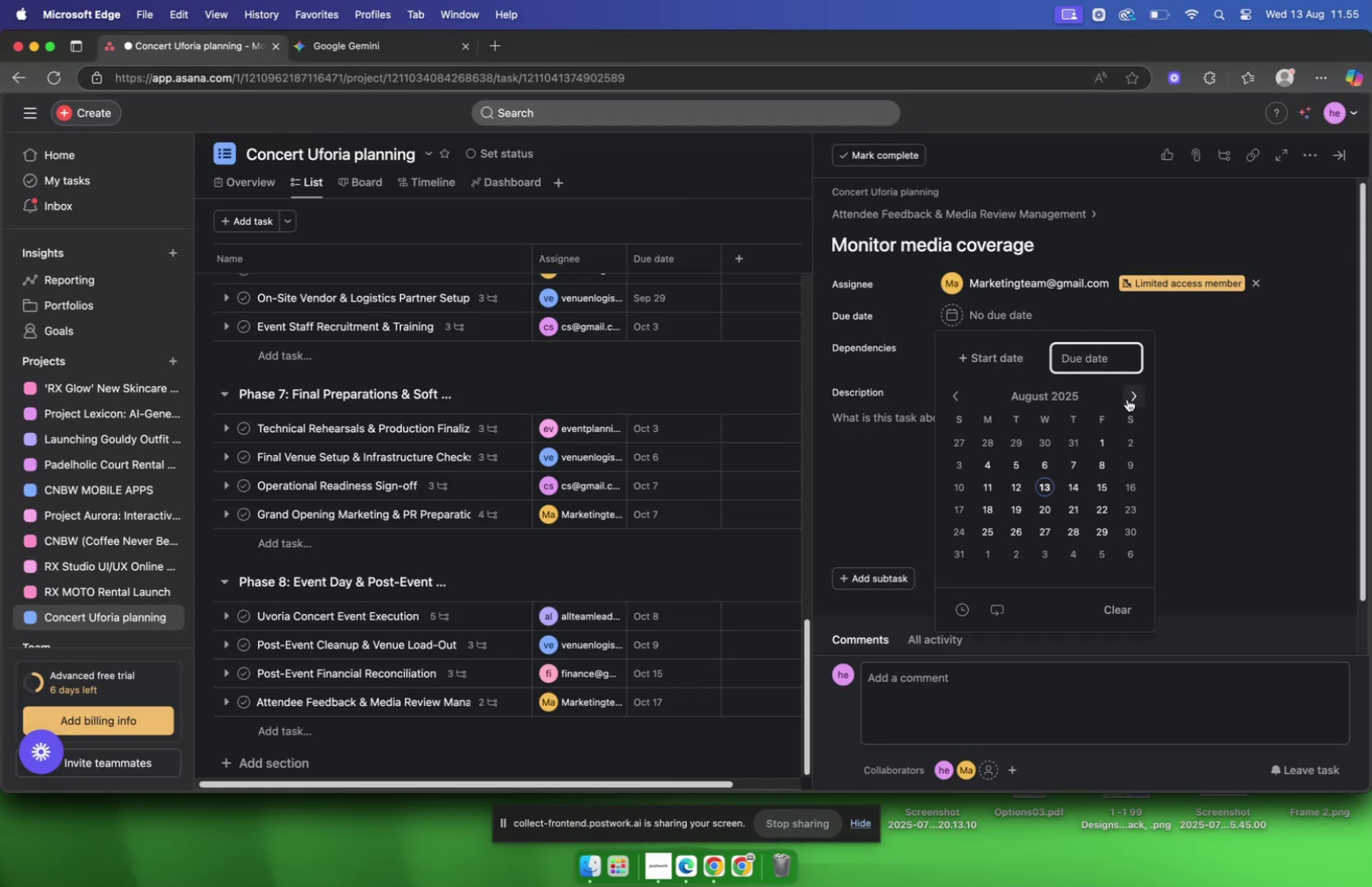 
double_click([1128, 397])
 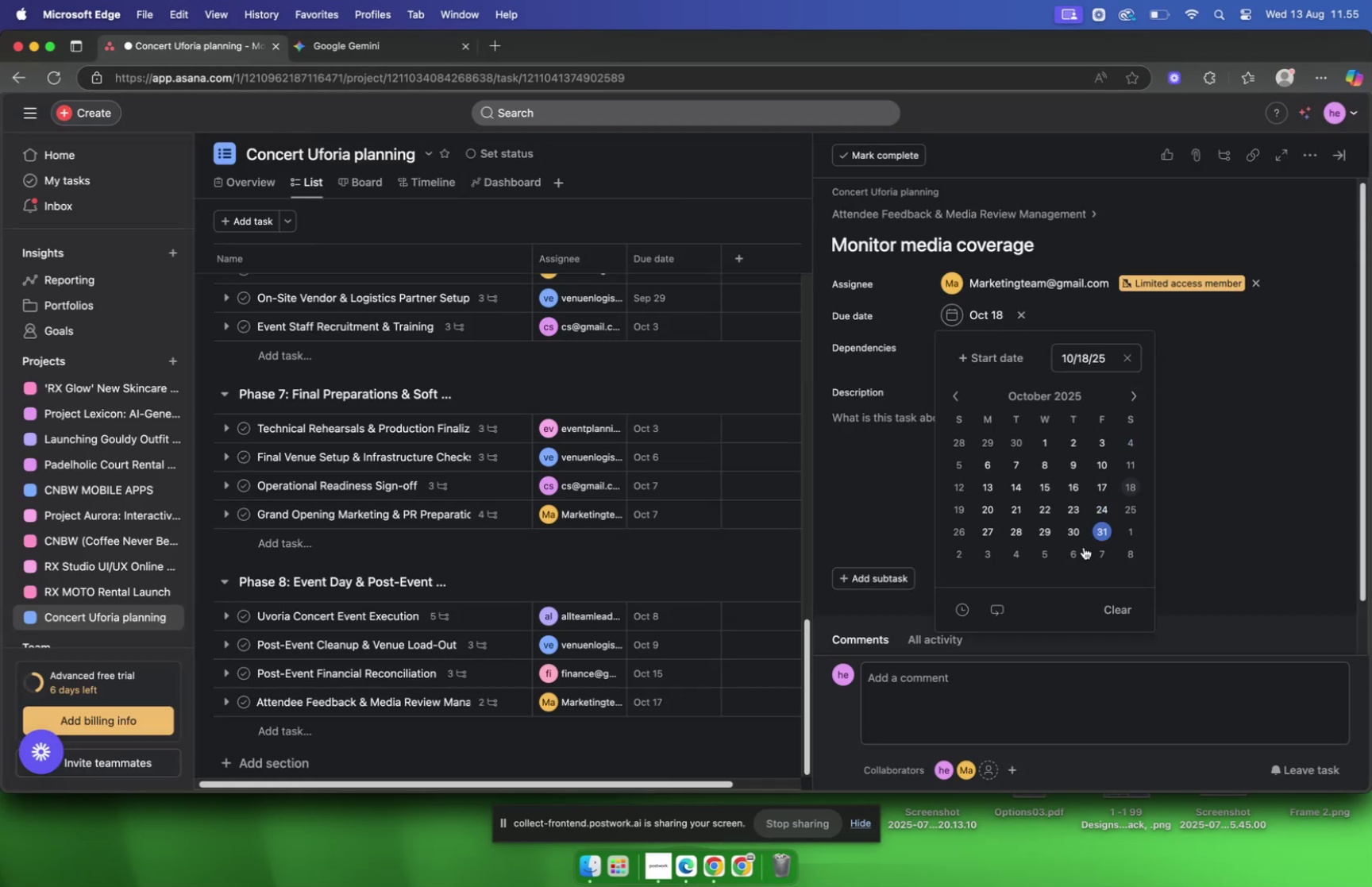 
left_click([991, 603])
 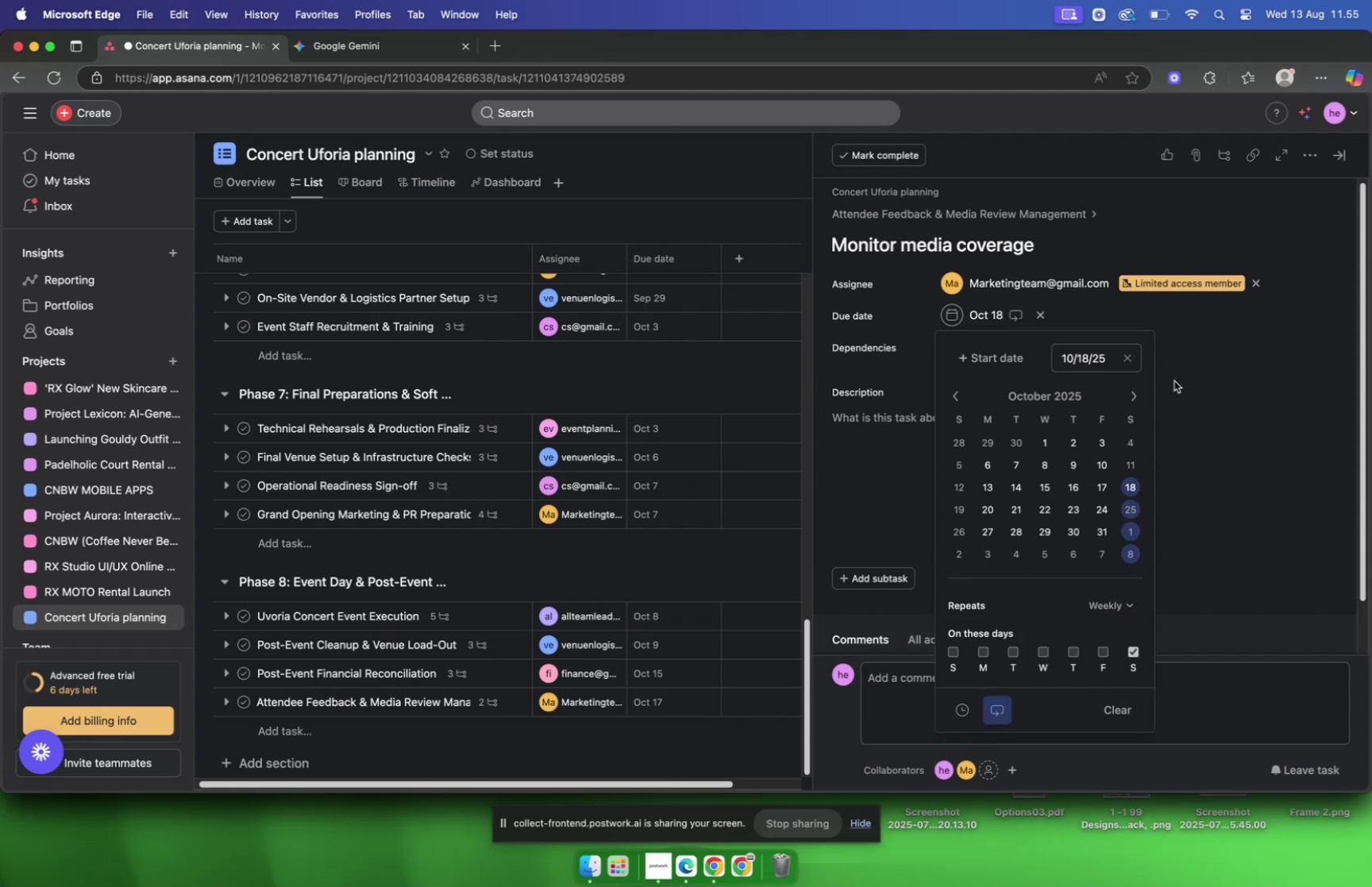 
left_click([1177, 376])
 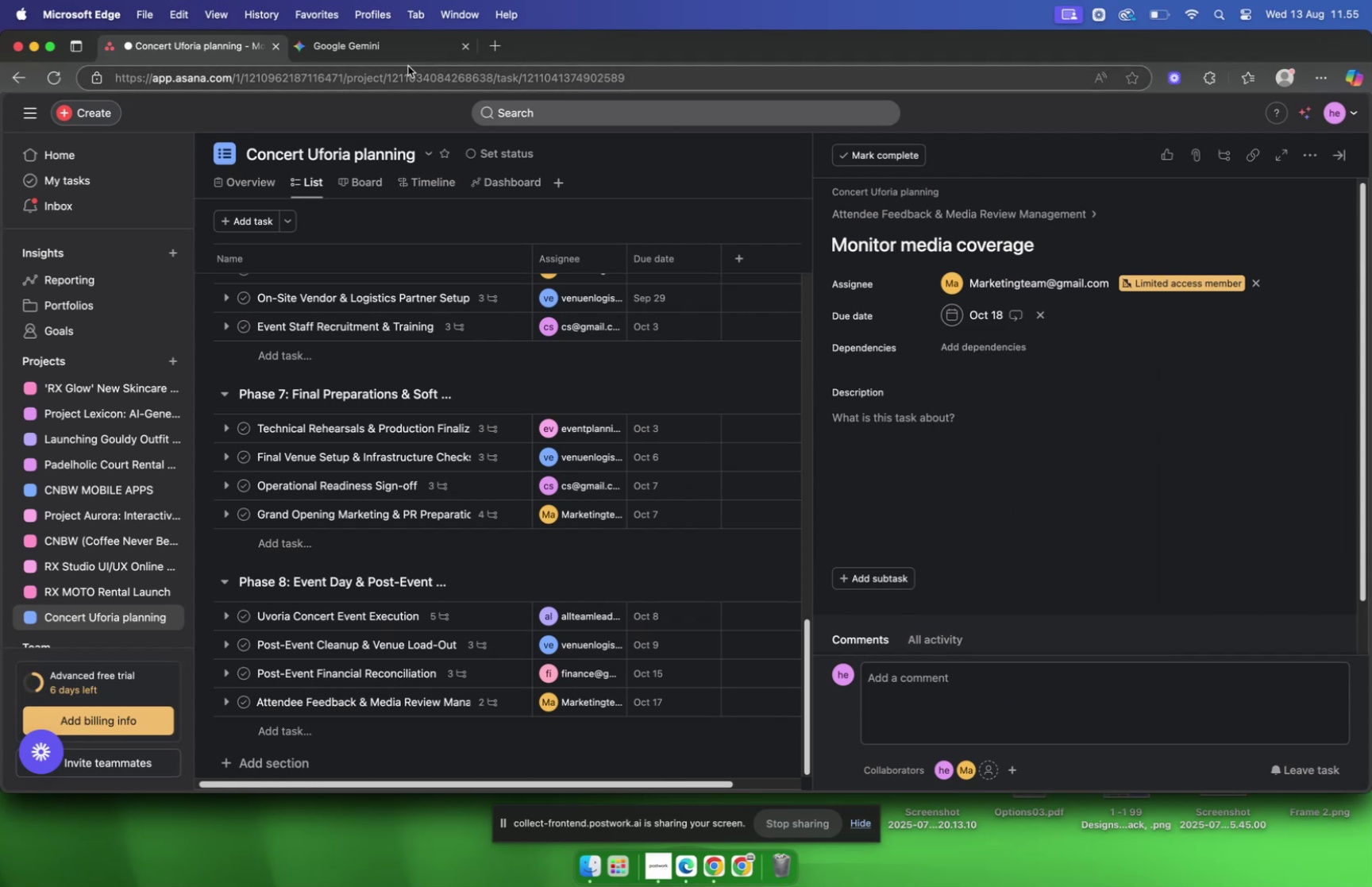 
left_click([391, 55])
 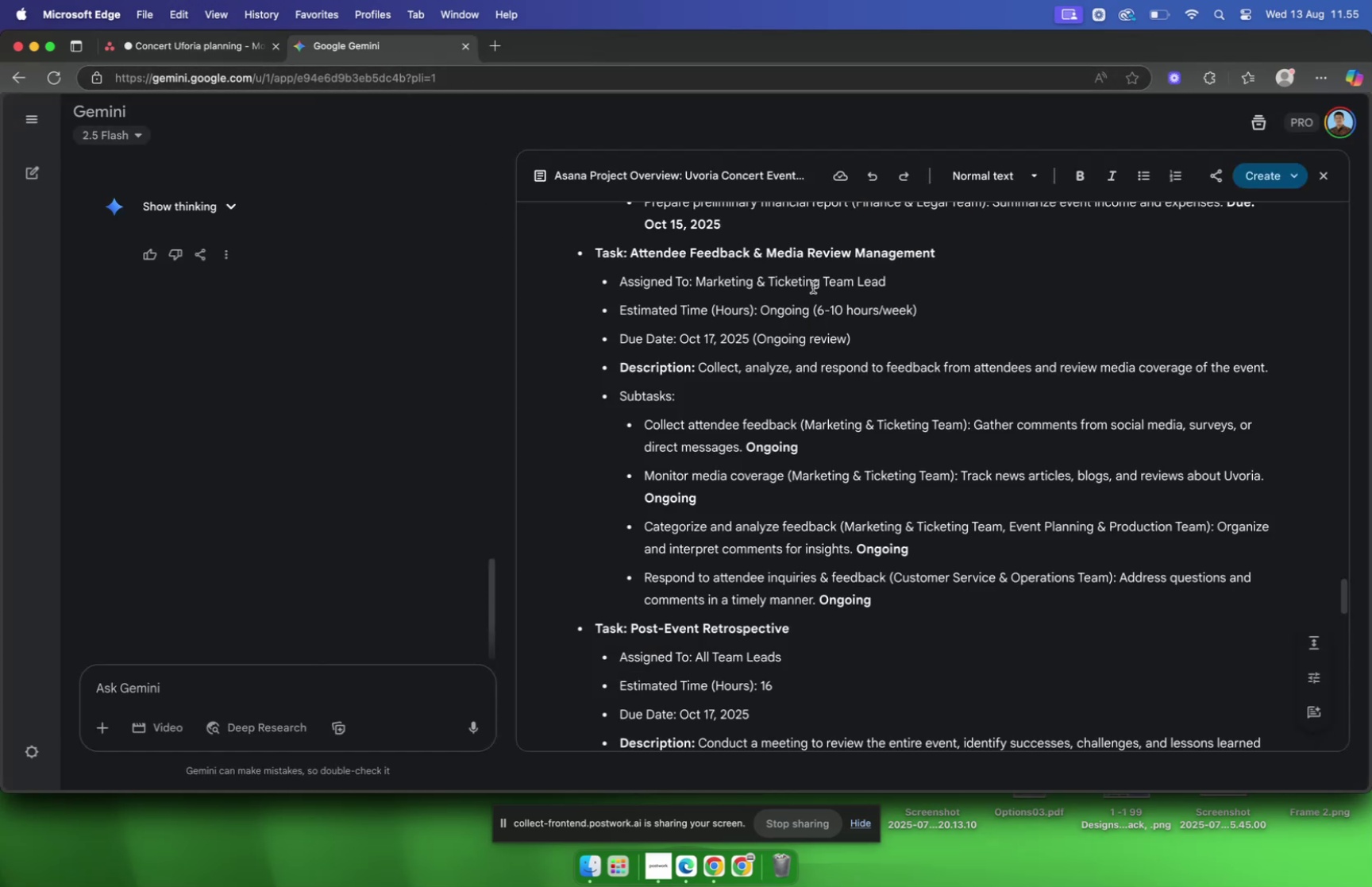 
wait(6.31)
 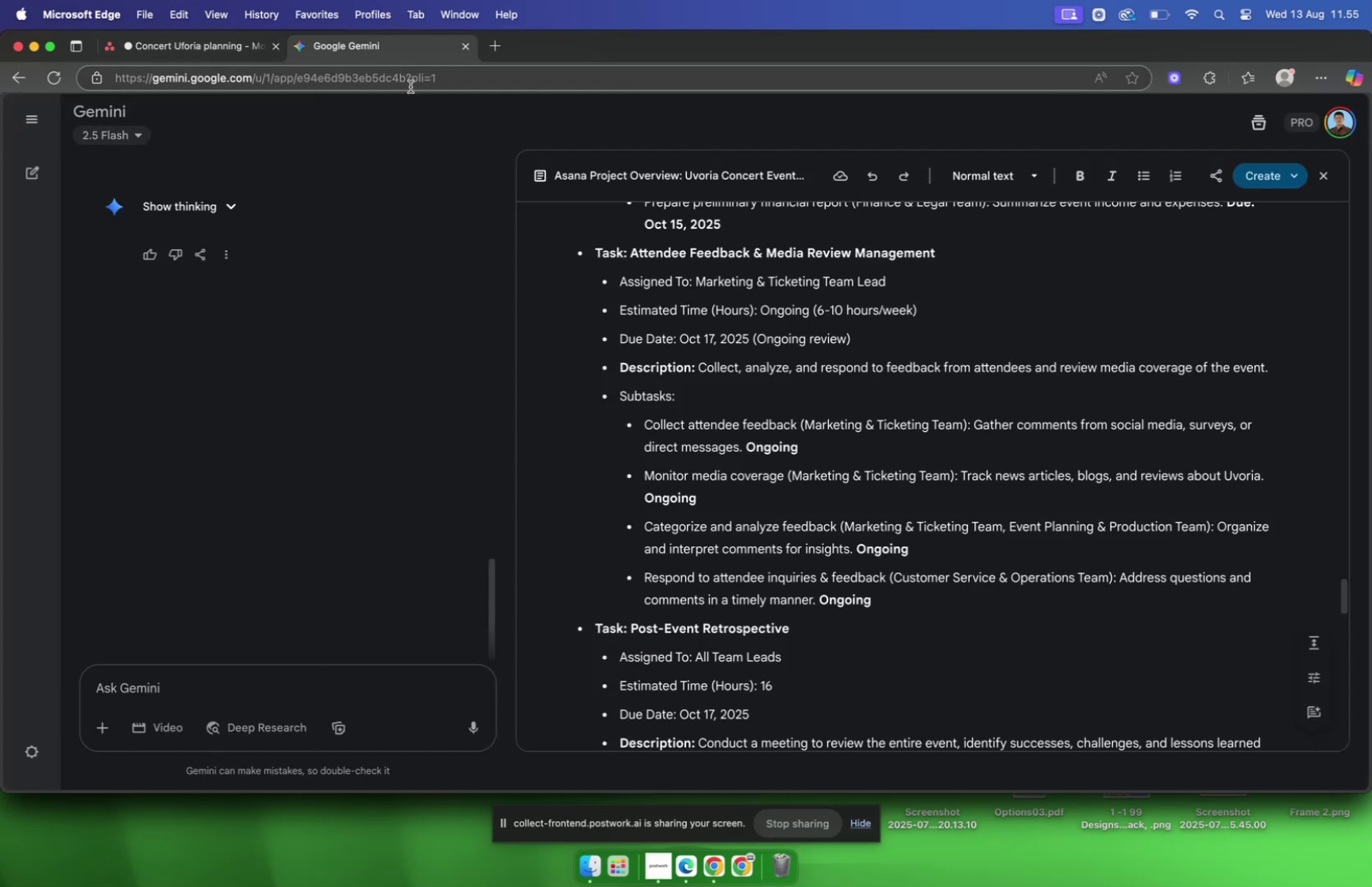 
left_click_drag(start_coordinate=[1266, 476], to_coordinate=[965, 480])
 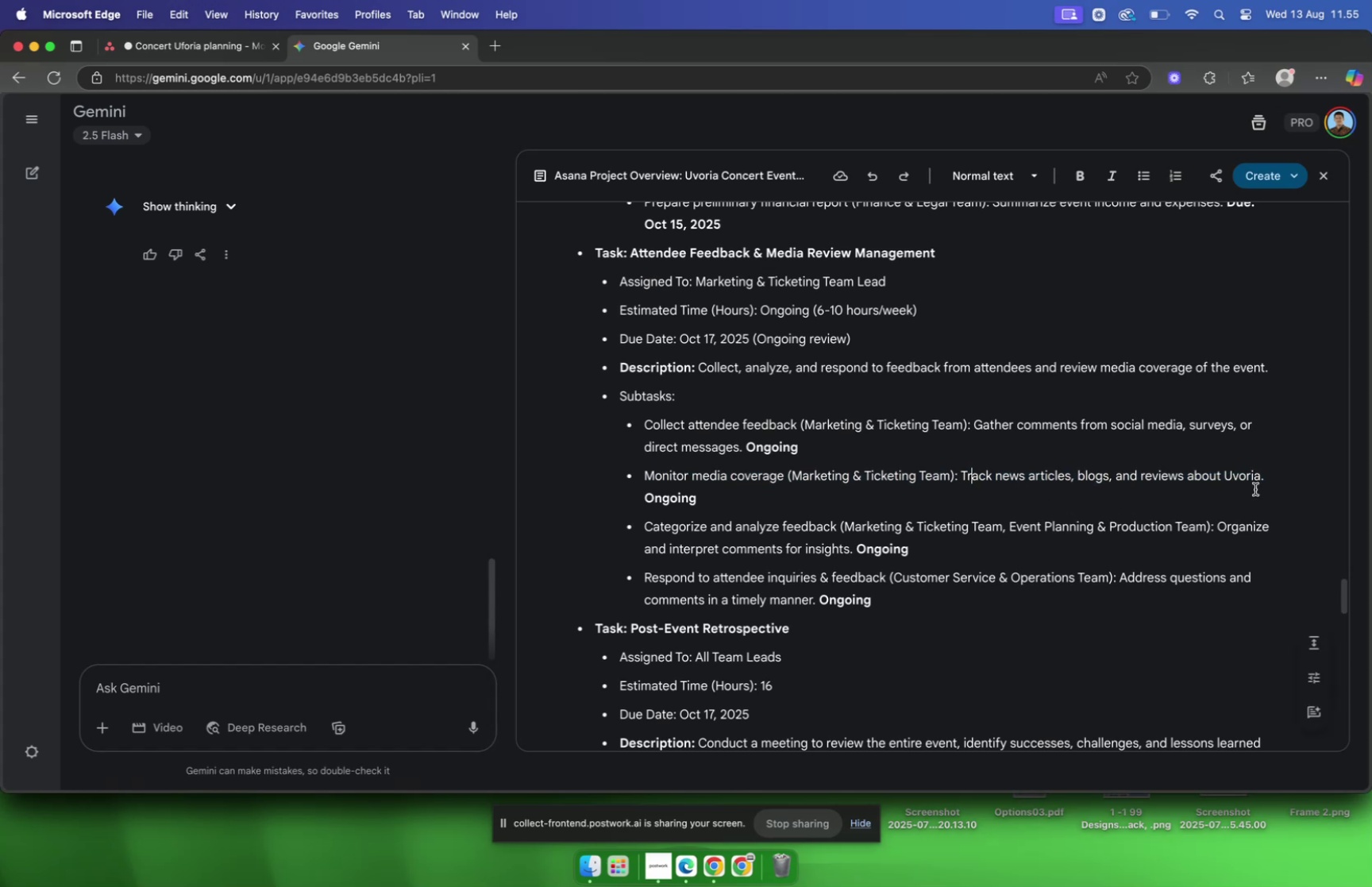 
left_click_drag(start_coordinate=[1270, 481], to_coordinate=[962, 474])
 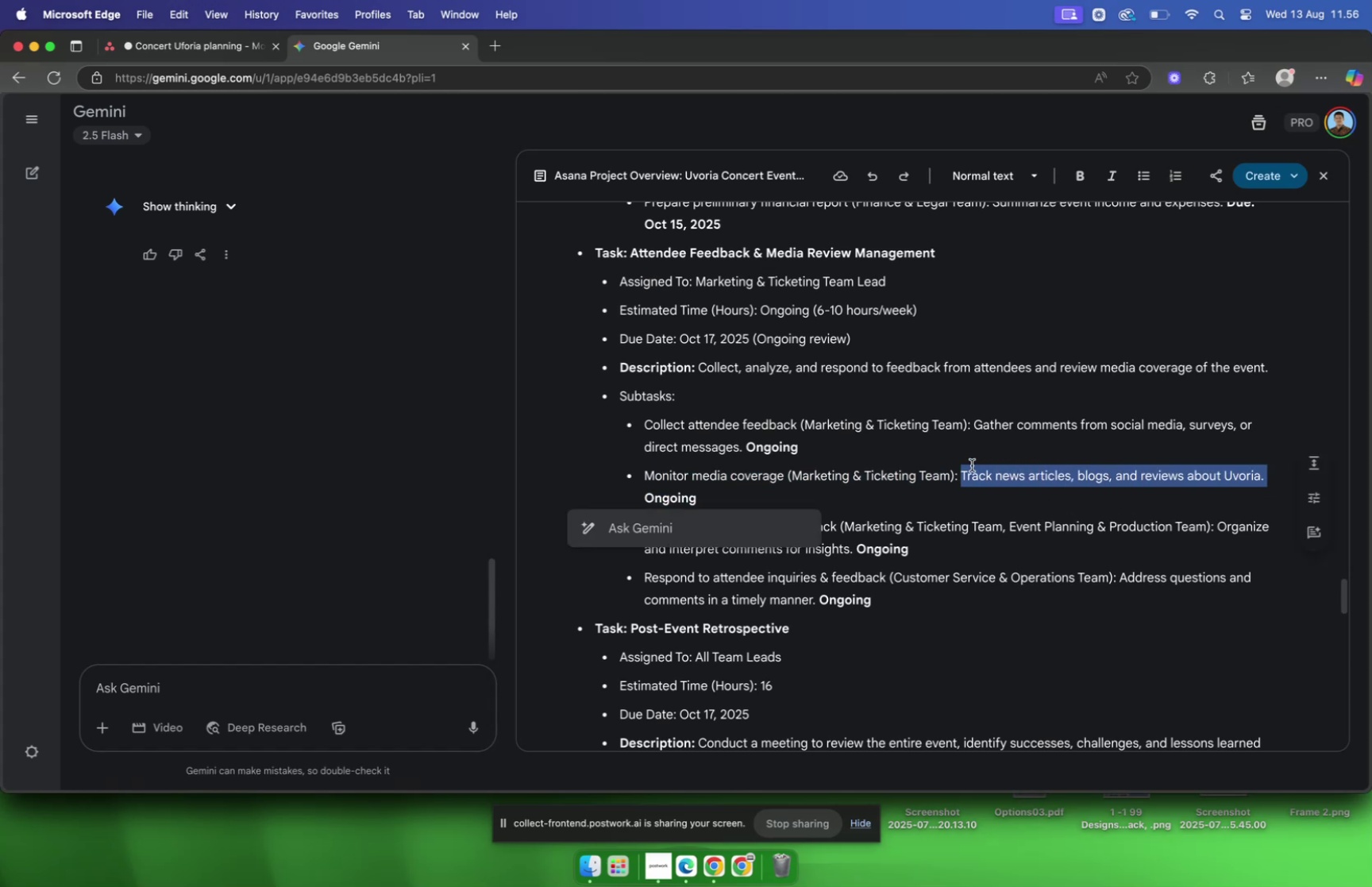 
key(Meta+CommandLeft)
 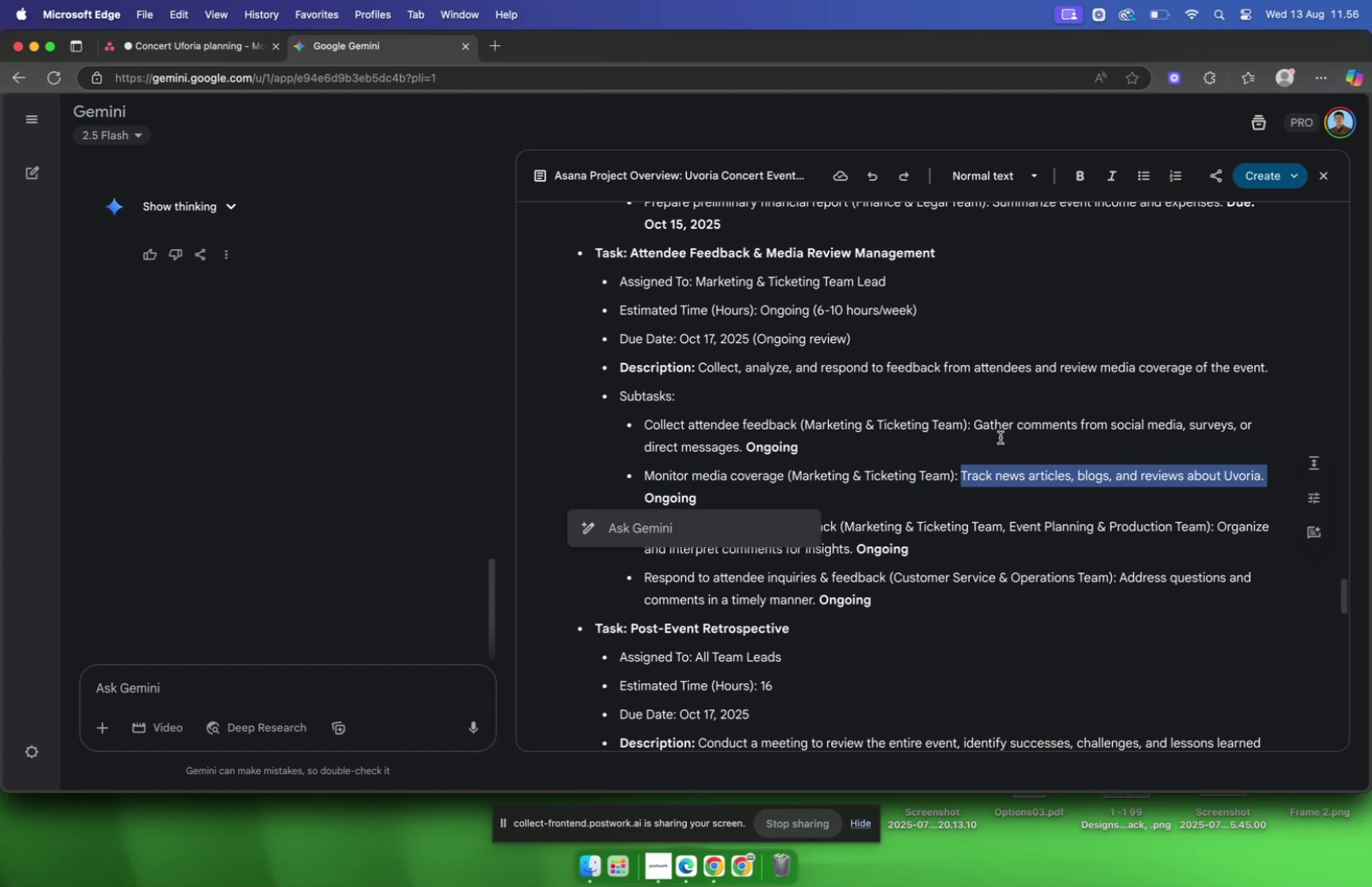 
key(Meta+C)
 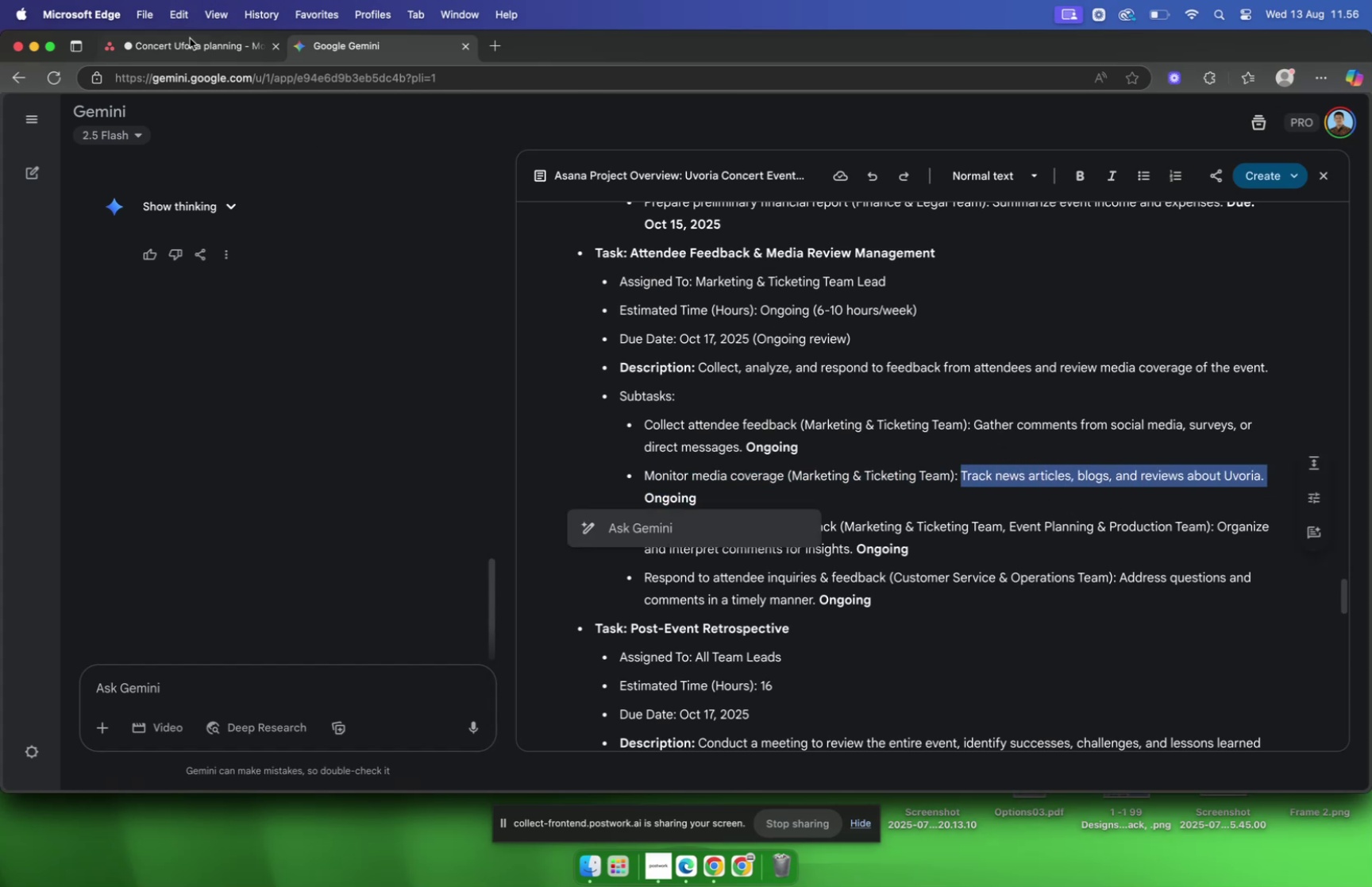 
left_click([179, 42])
 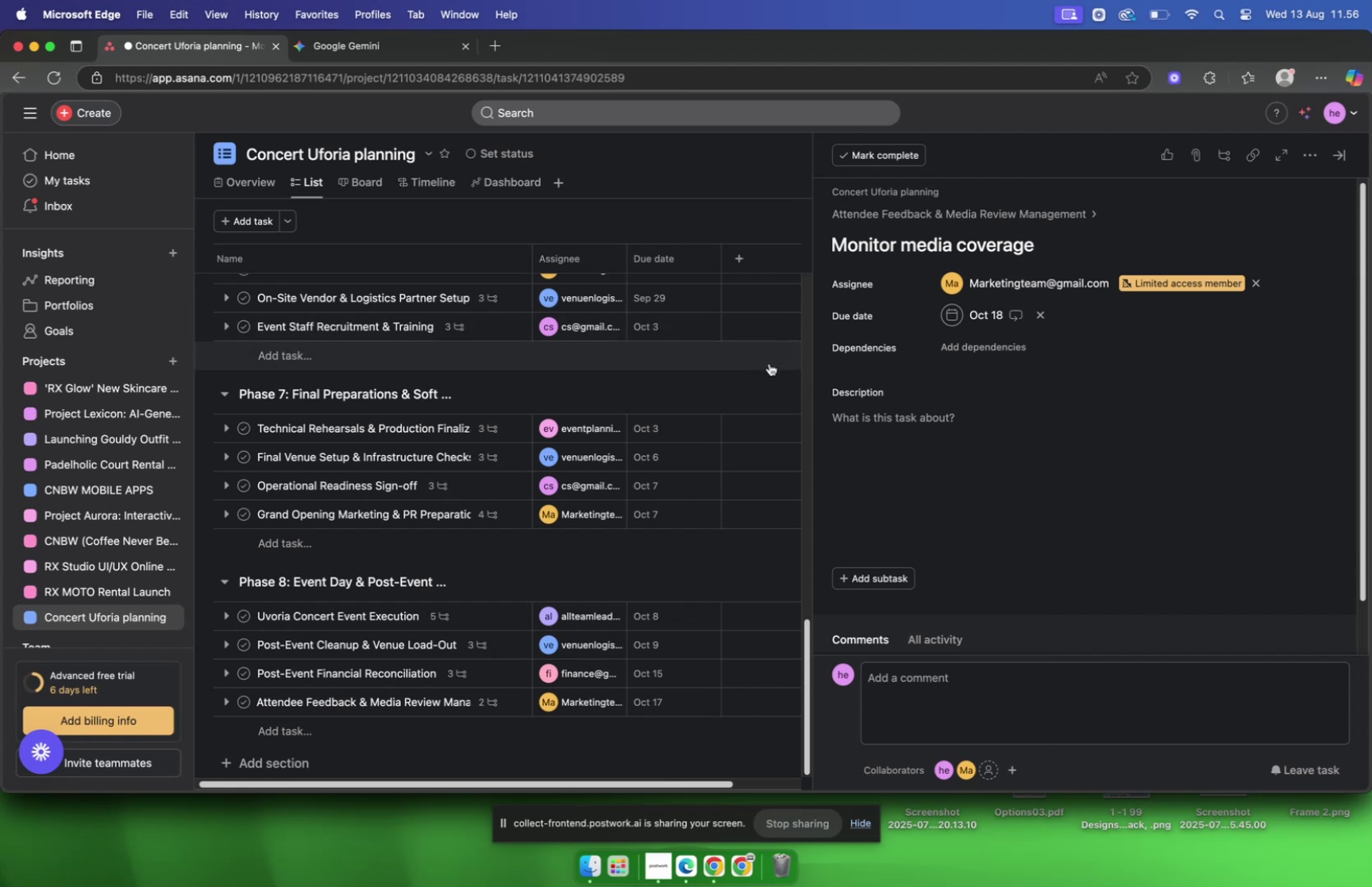 
left_click([851, 427])
 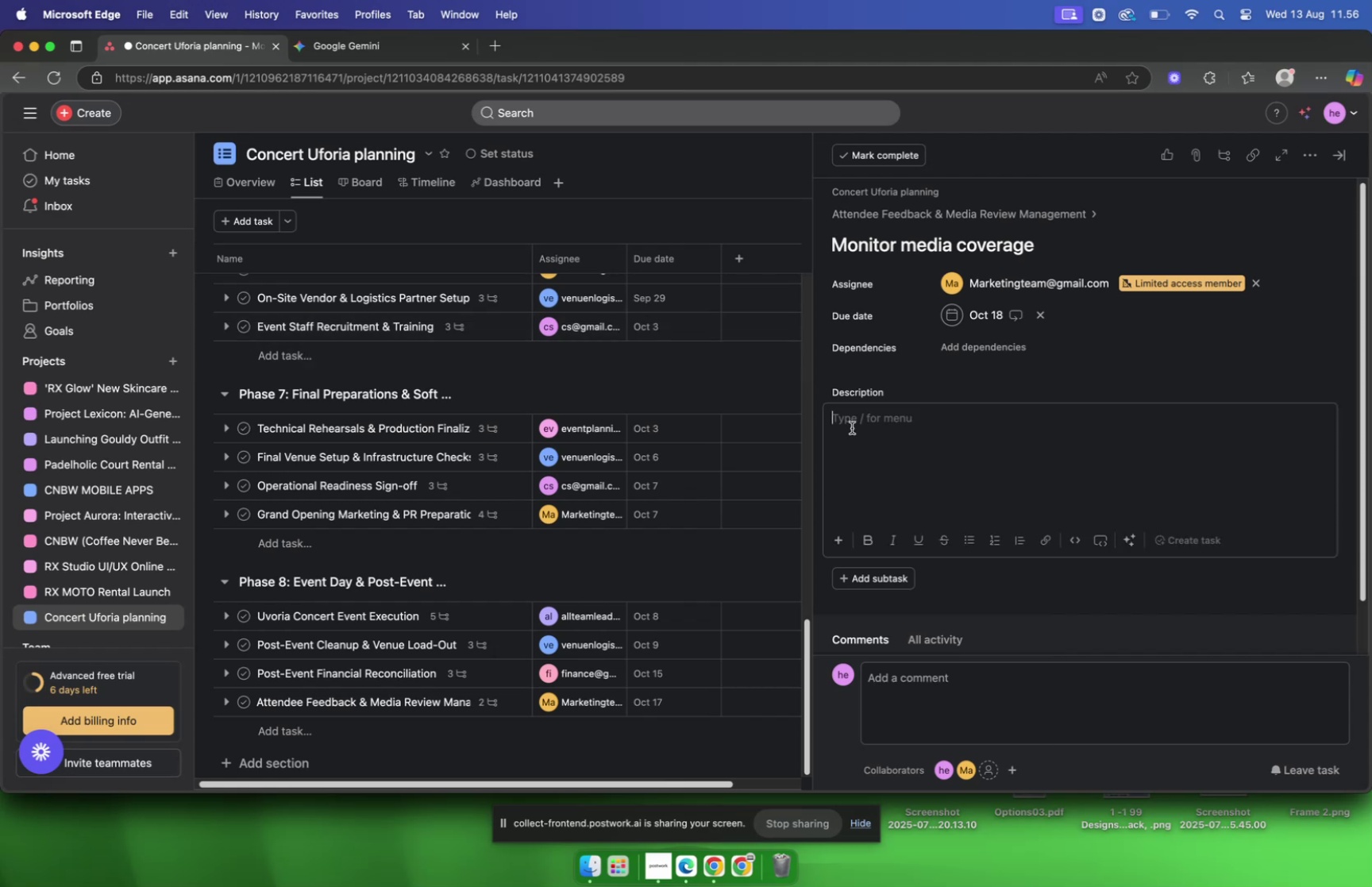 
key(Meta+V)
 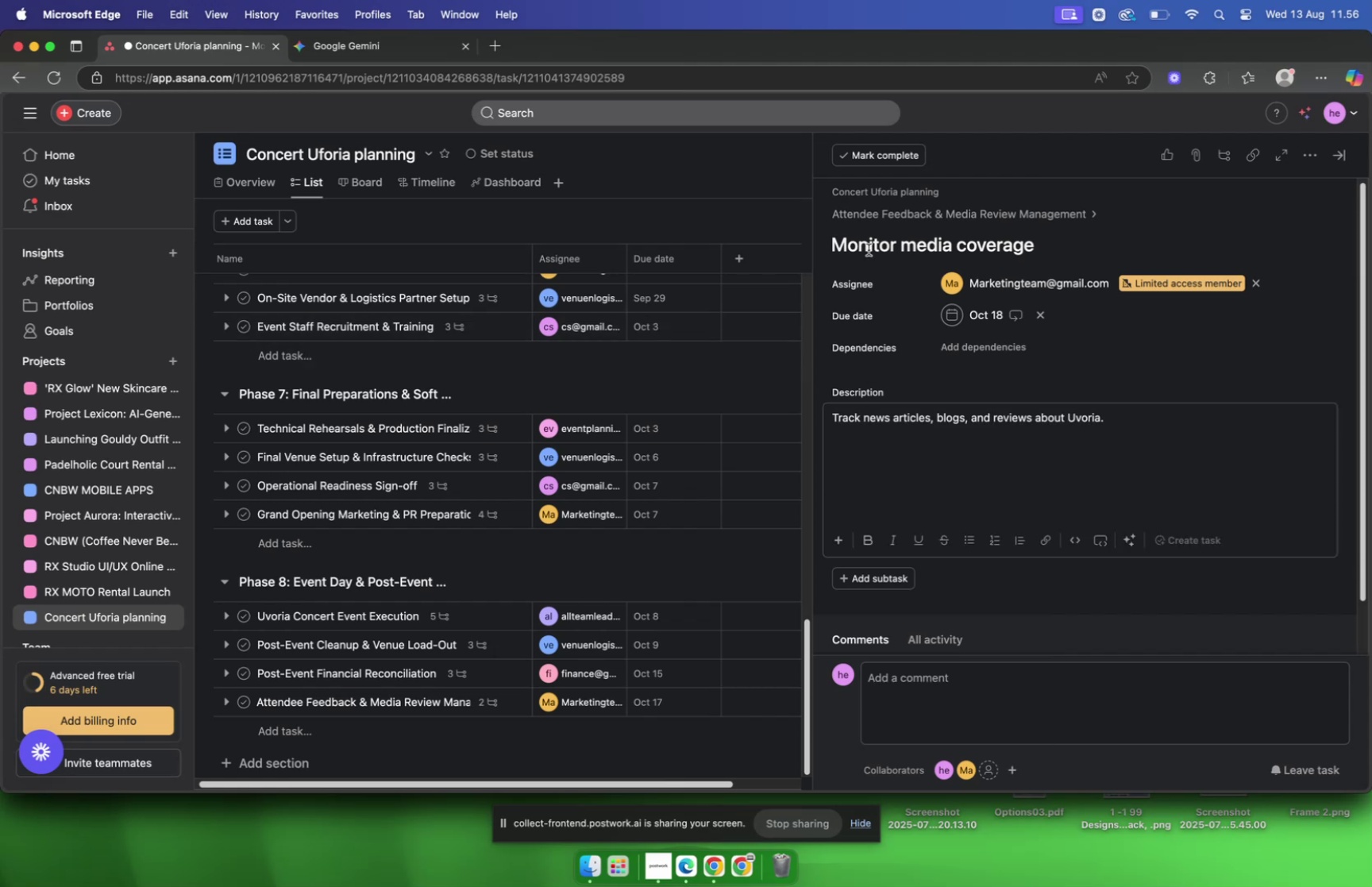 
left_click([869, 214])
 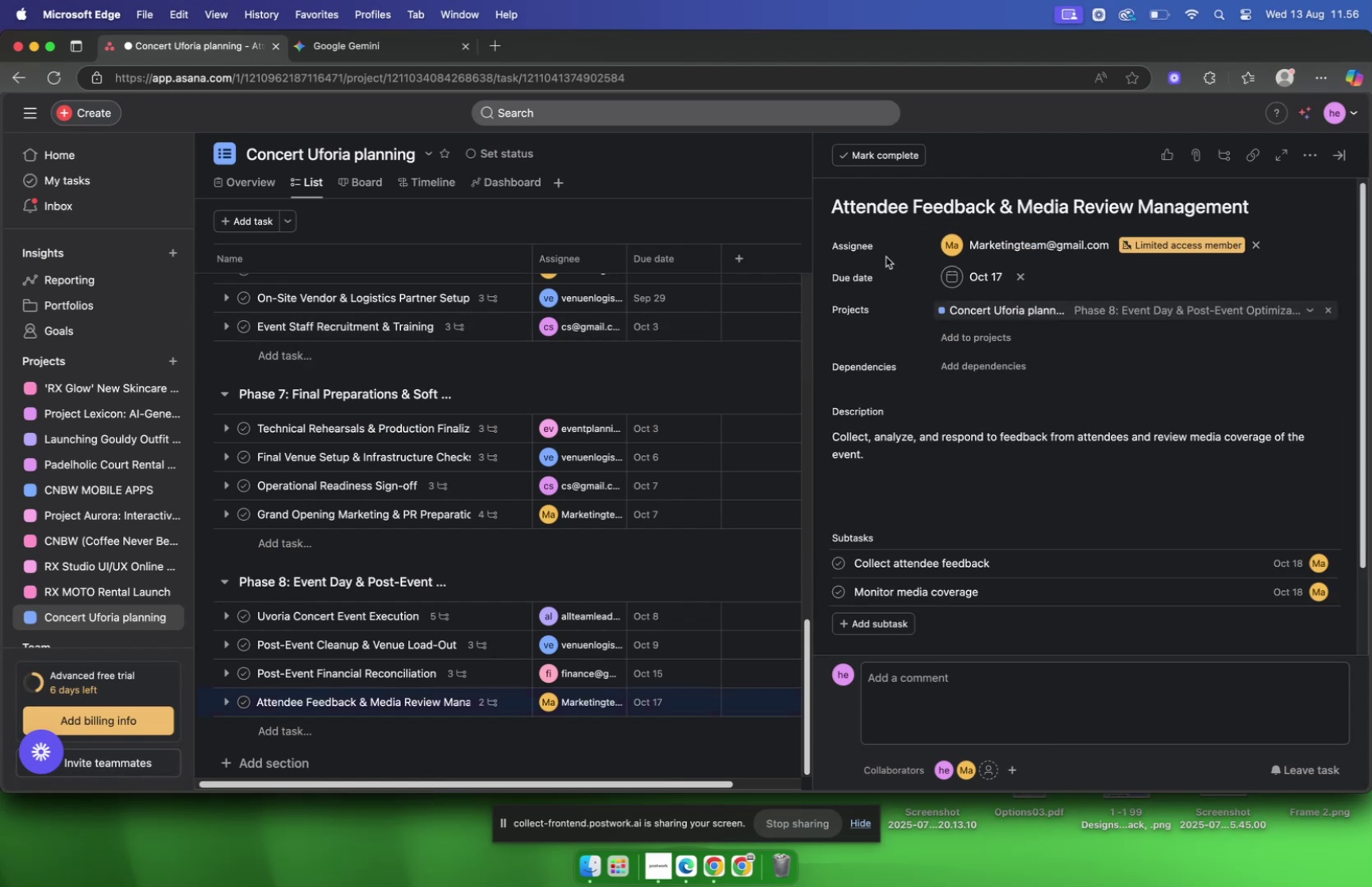 
scroll: coordinate [943, 330], scroll_direction: down, amount: 4.0
 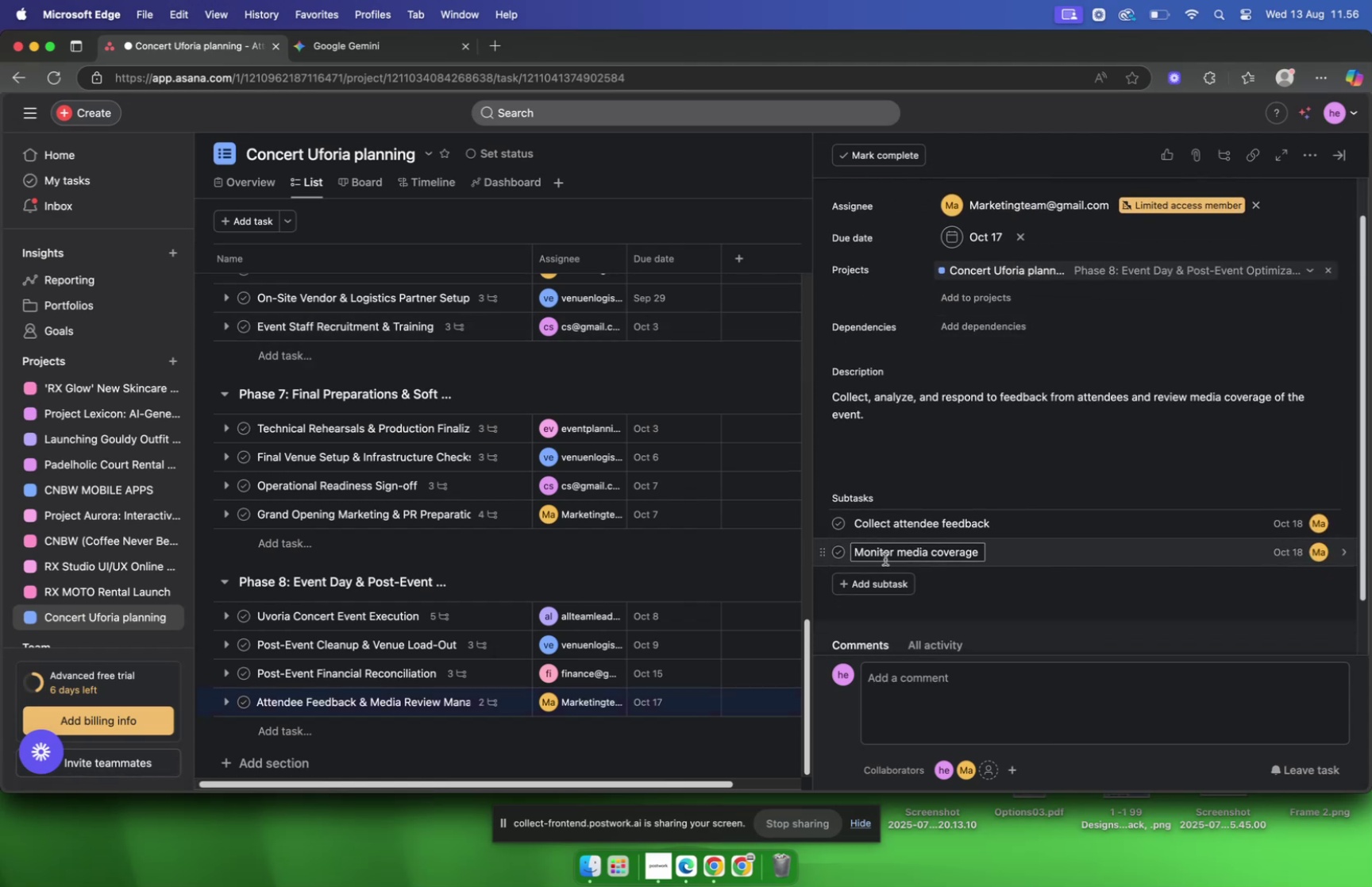 
left_click([874, 588])
 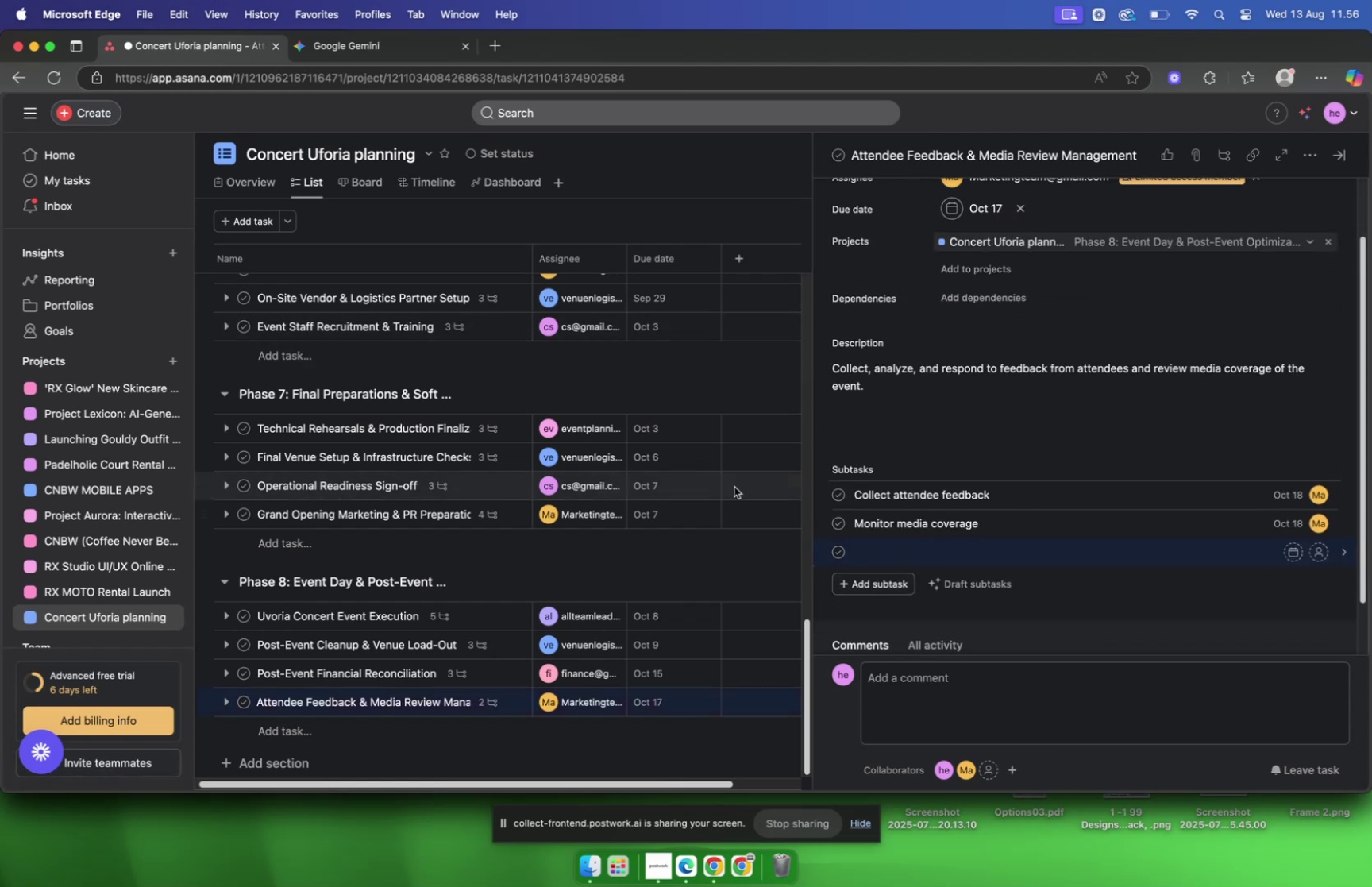 
scroll: coordinate [467, 287], scroll_direction: down, amount: 1.0
 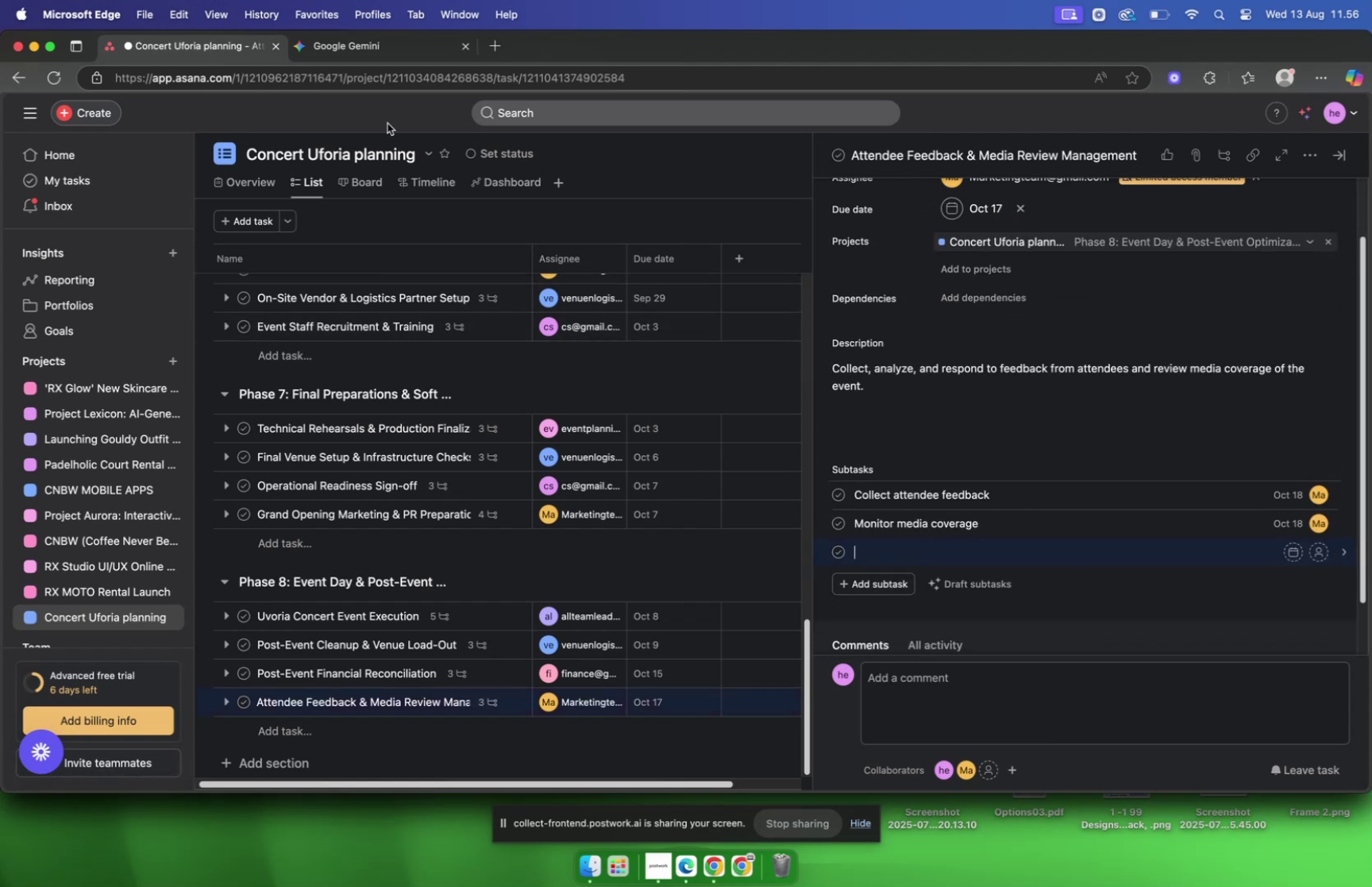 
left_click([365, 53])
 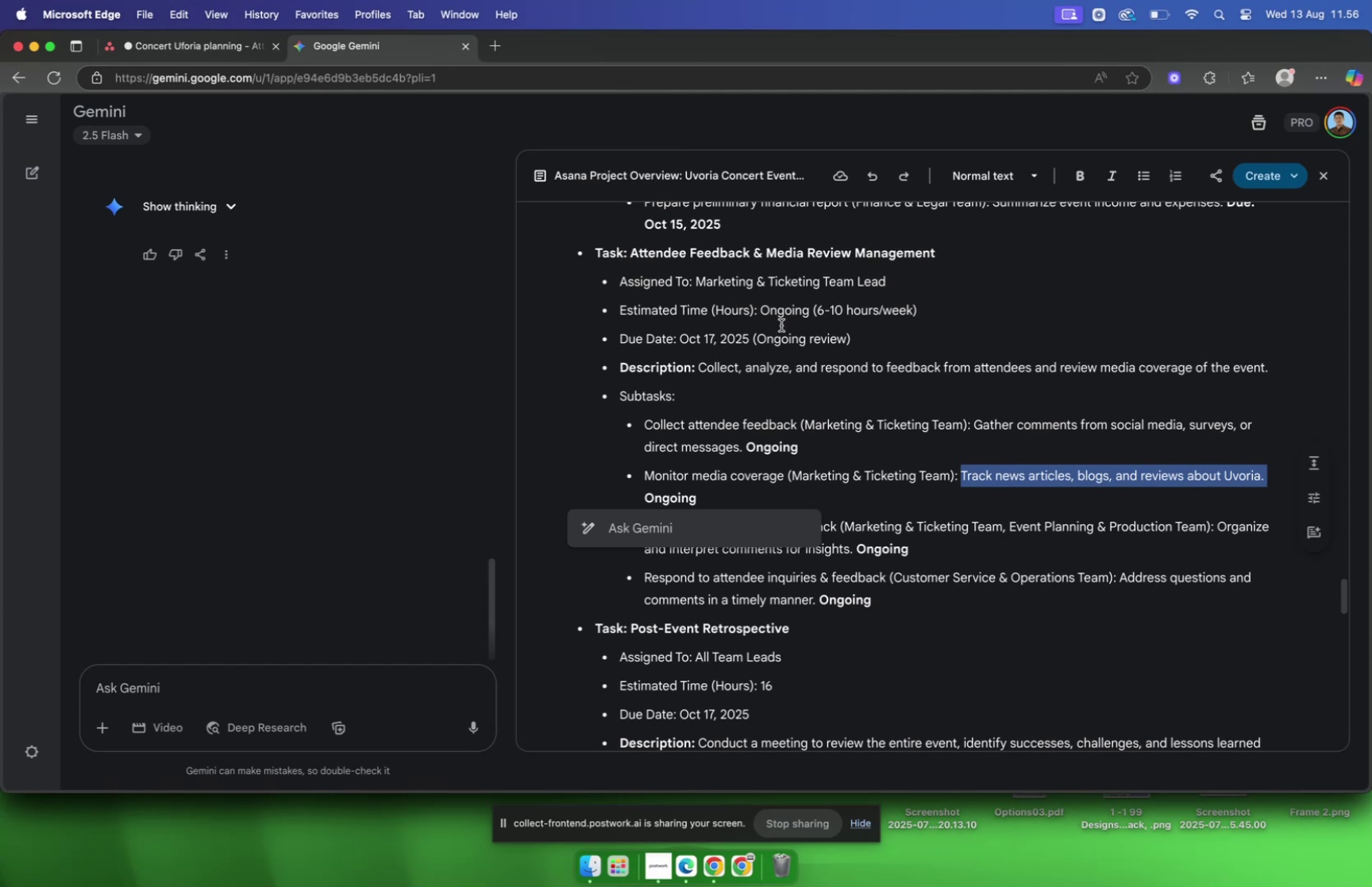 
left_click([875, 368])
 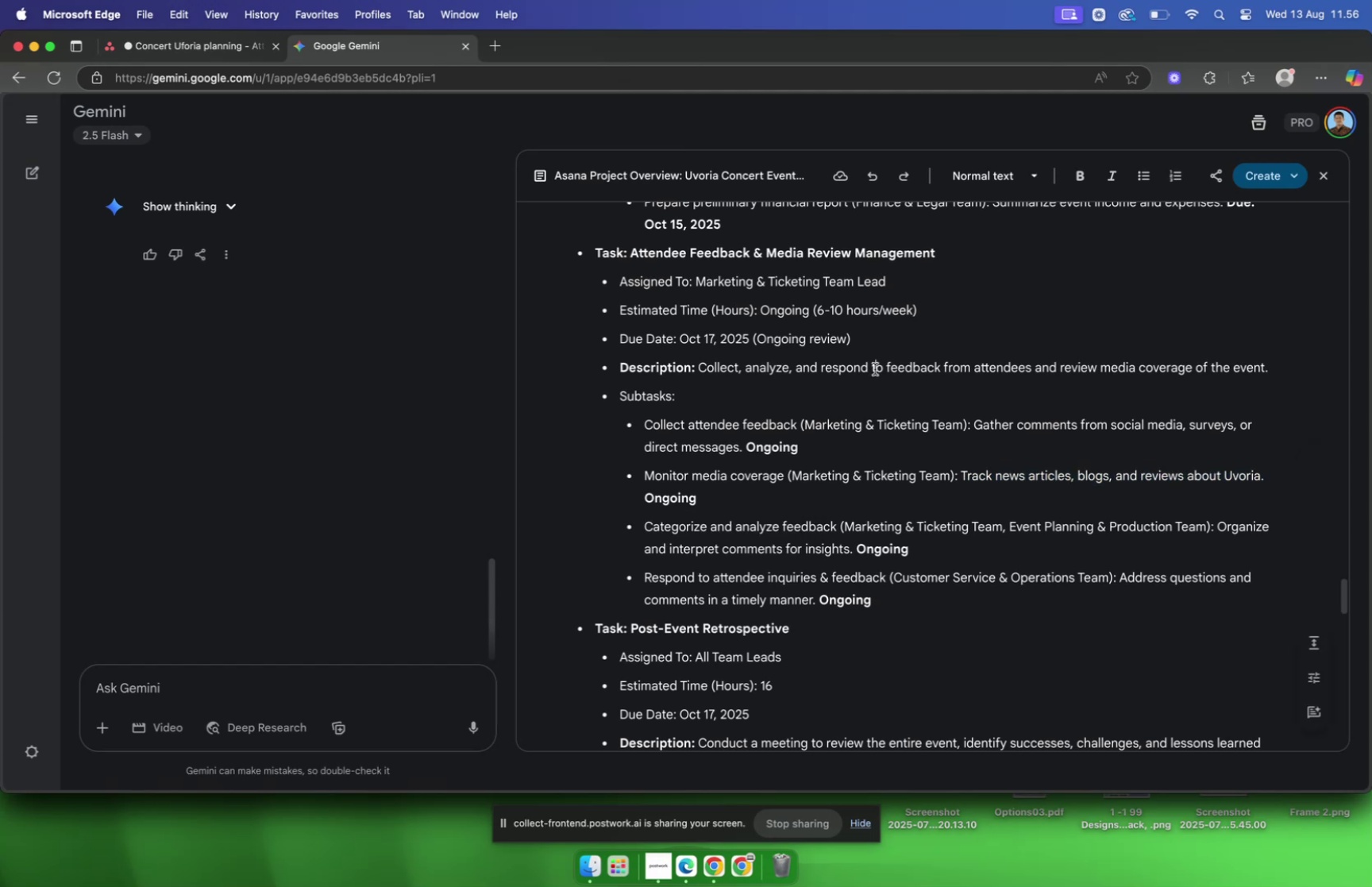 
scroll: coordinate [869, 368], scroll_direction: down, amount: 12.0
 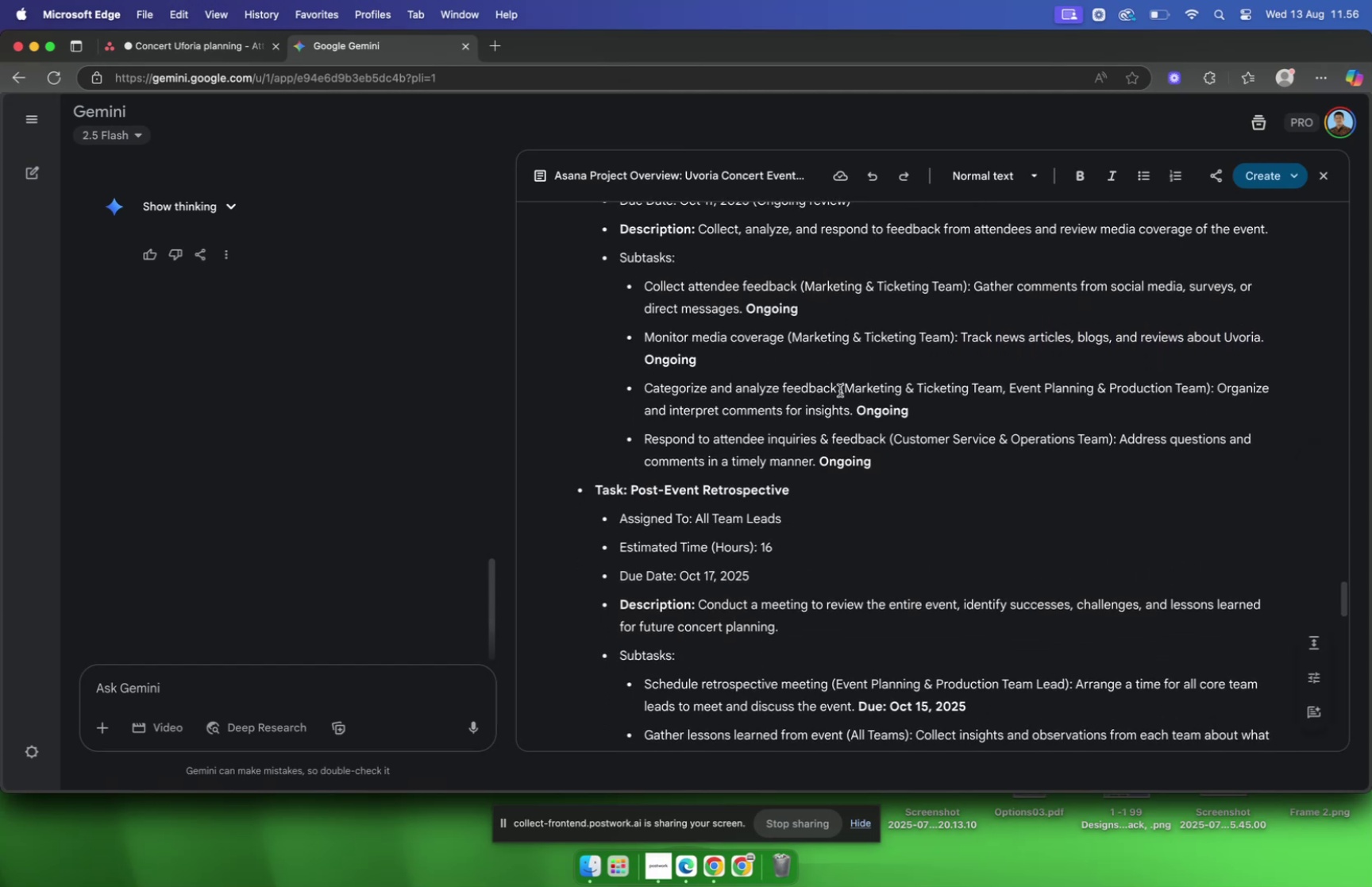 
left_click_drag(start_coordinate=[838, 390], to_coordinate=[645, 390])
 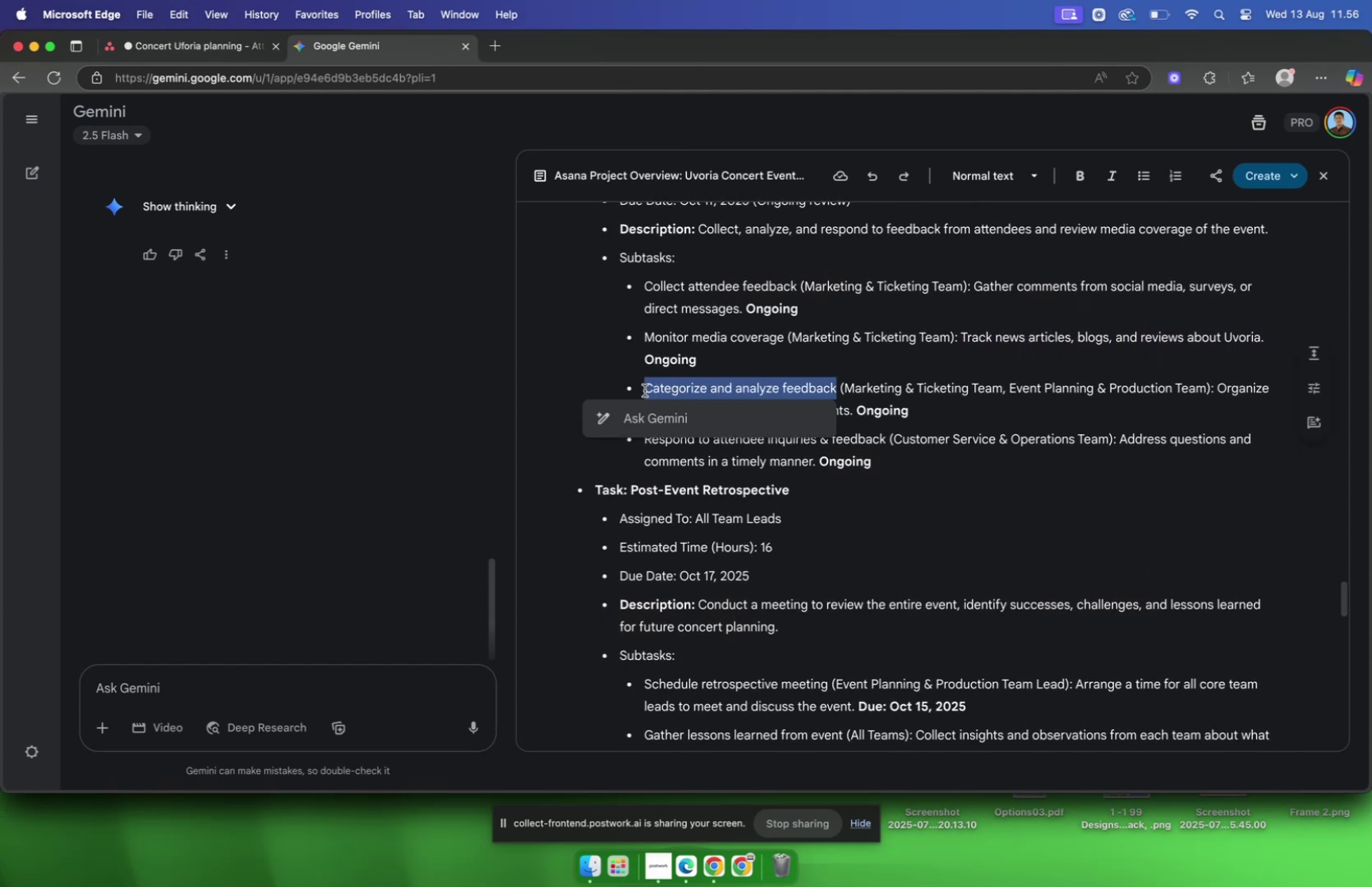 
key(Meta+C)
 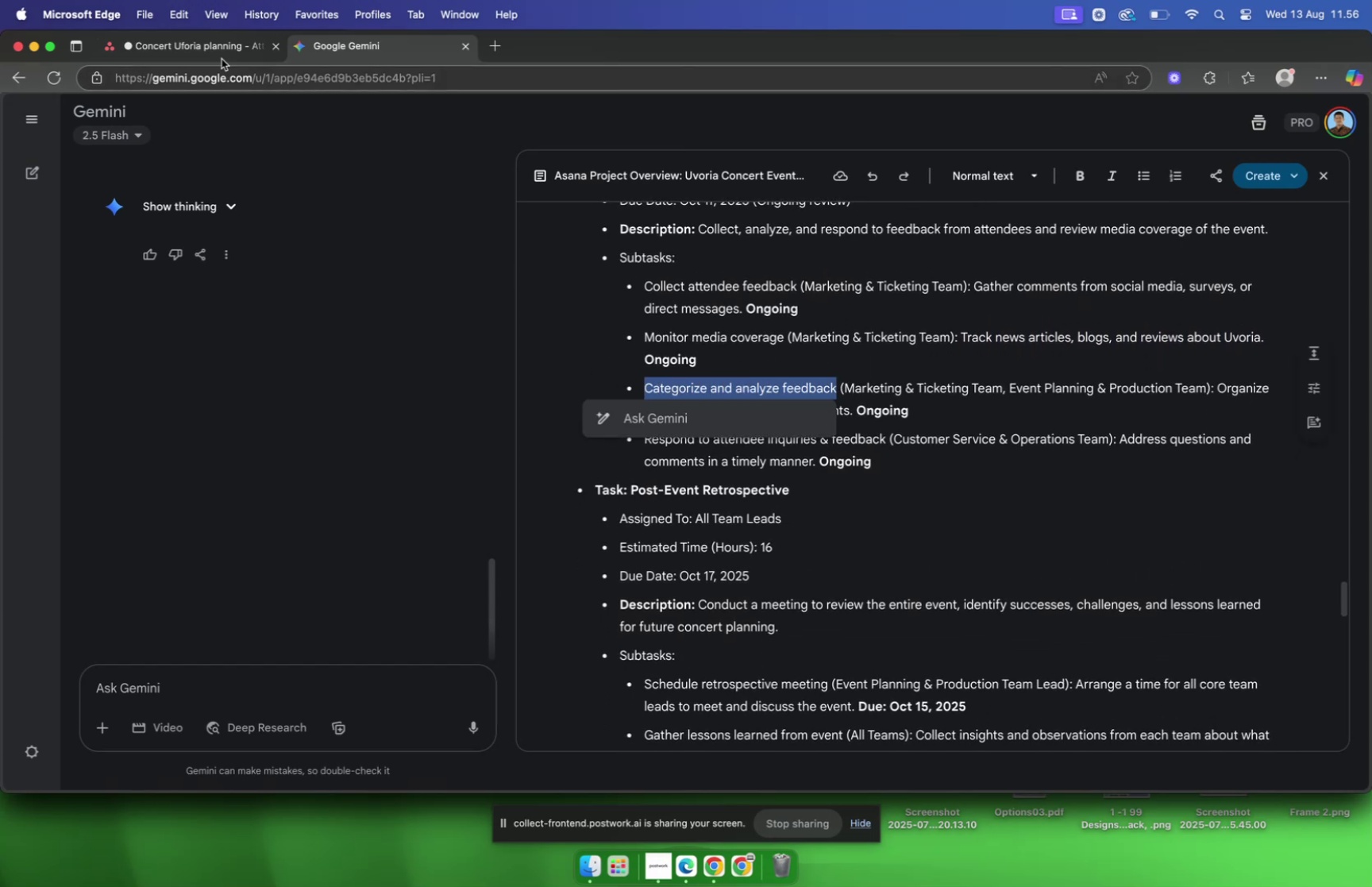 
left_click([212, 49])
 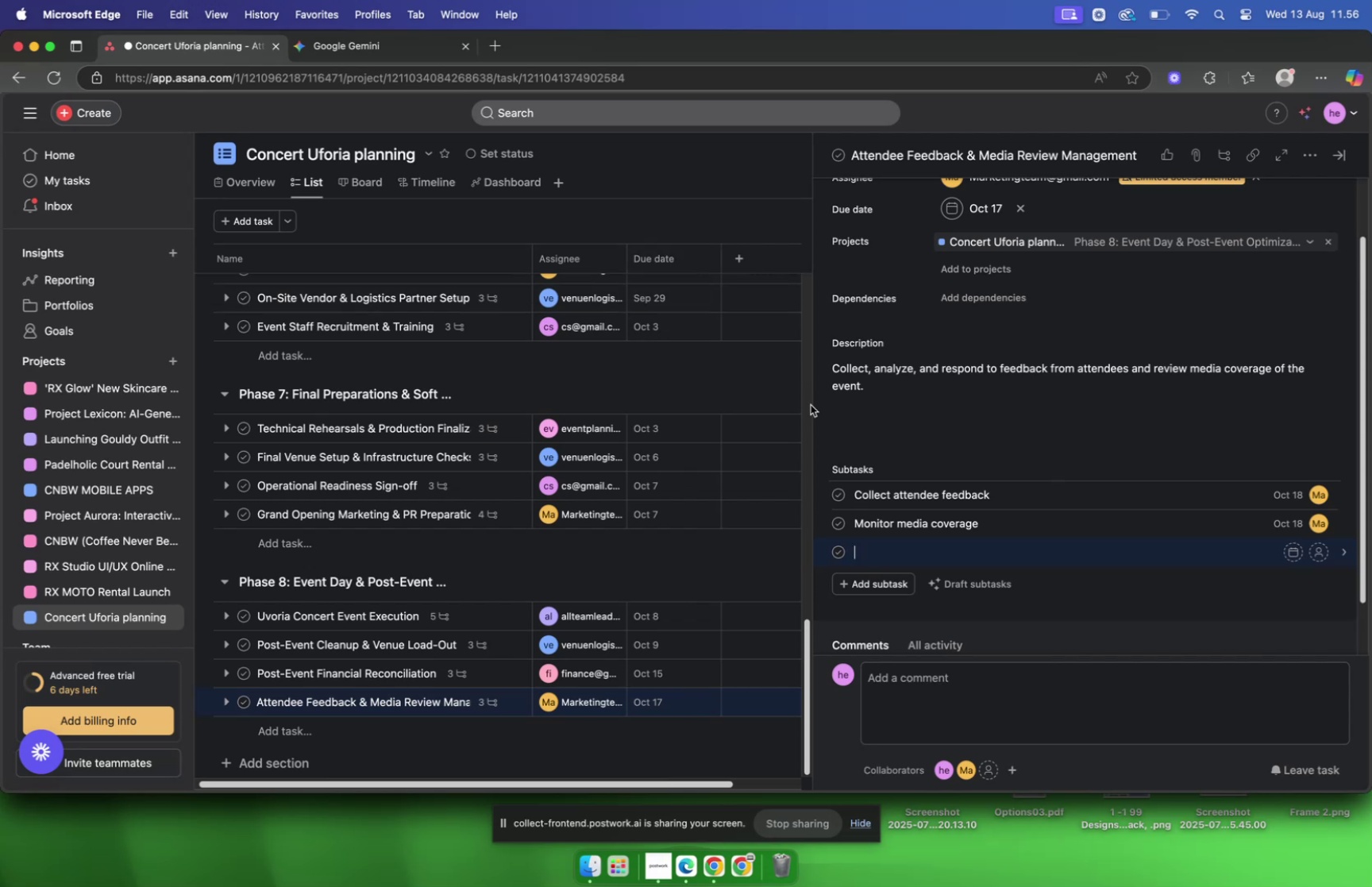 
key(Meta+V)
 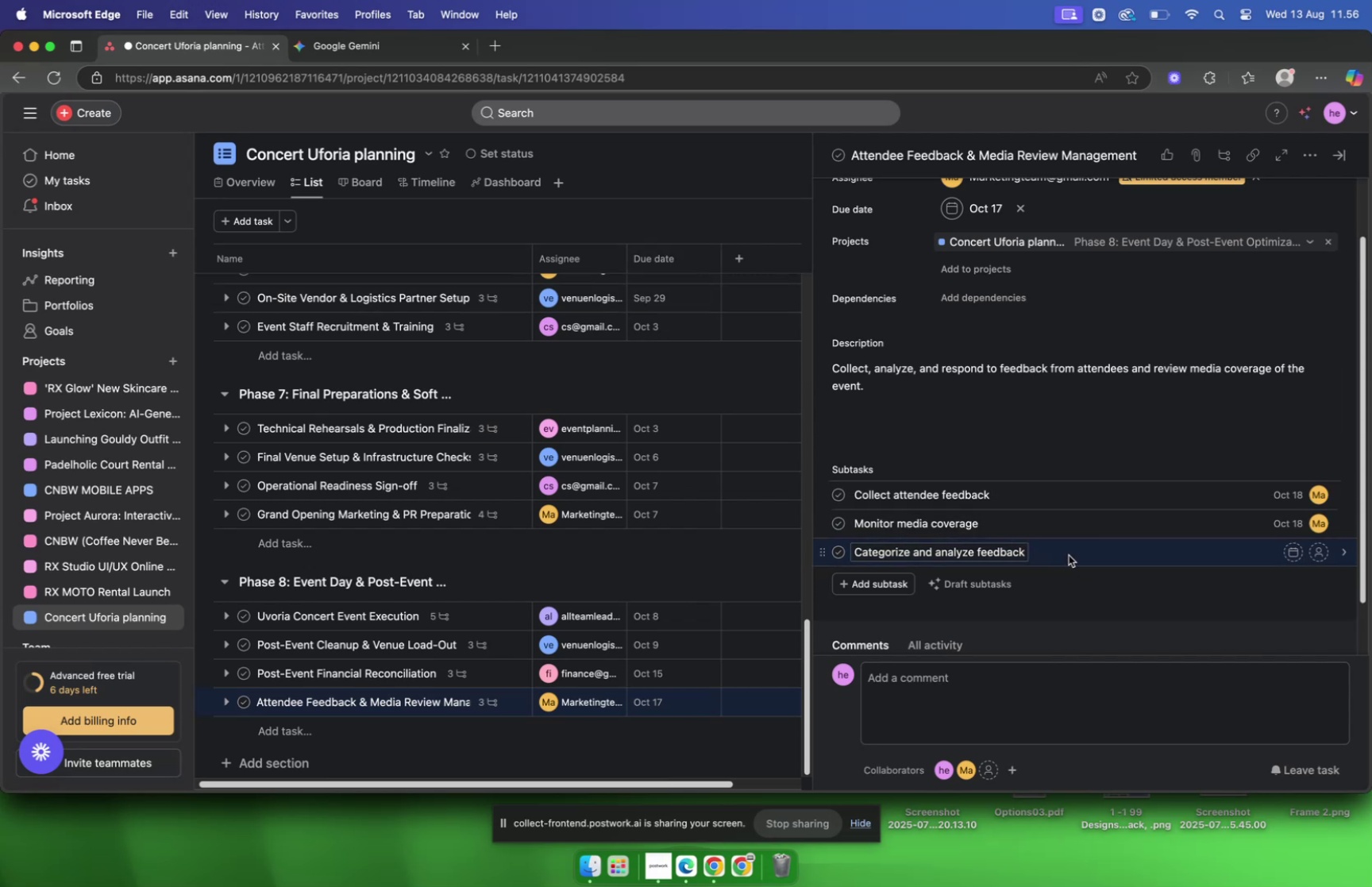 
left_click([1067, 550])
 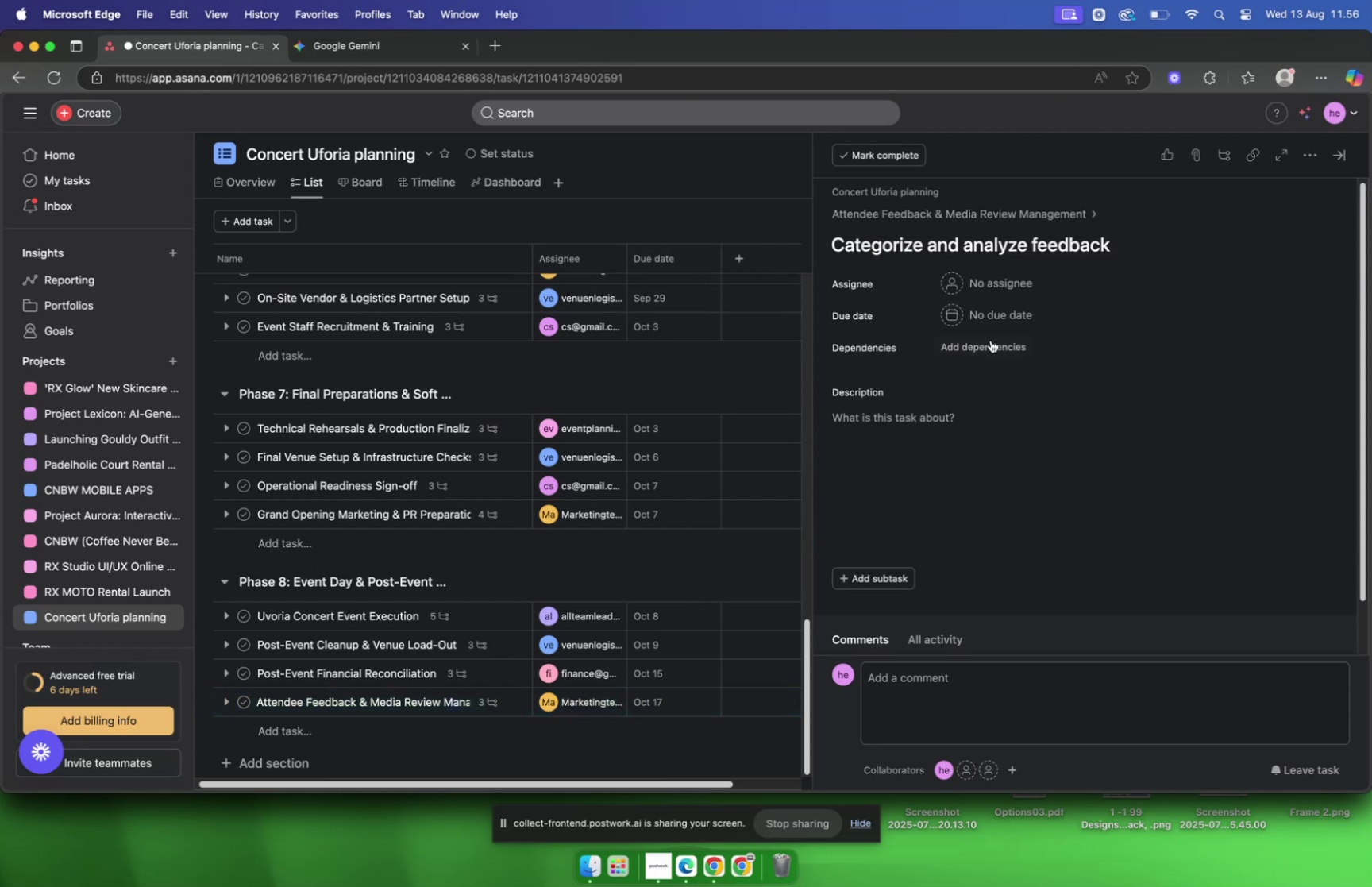 
left_click([999, 286])
 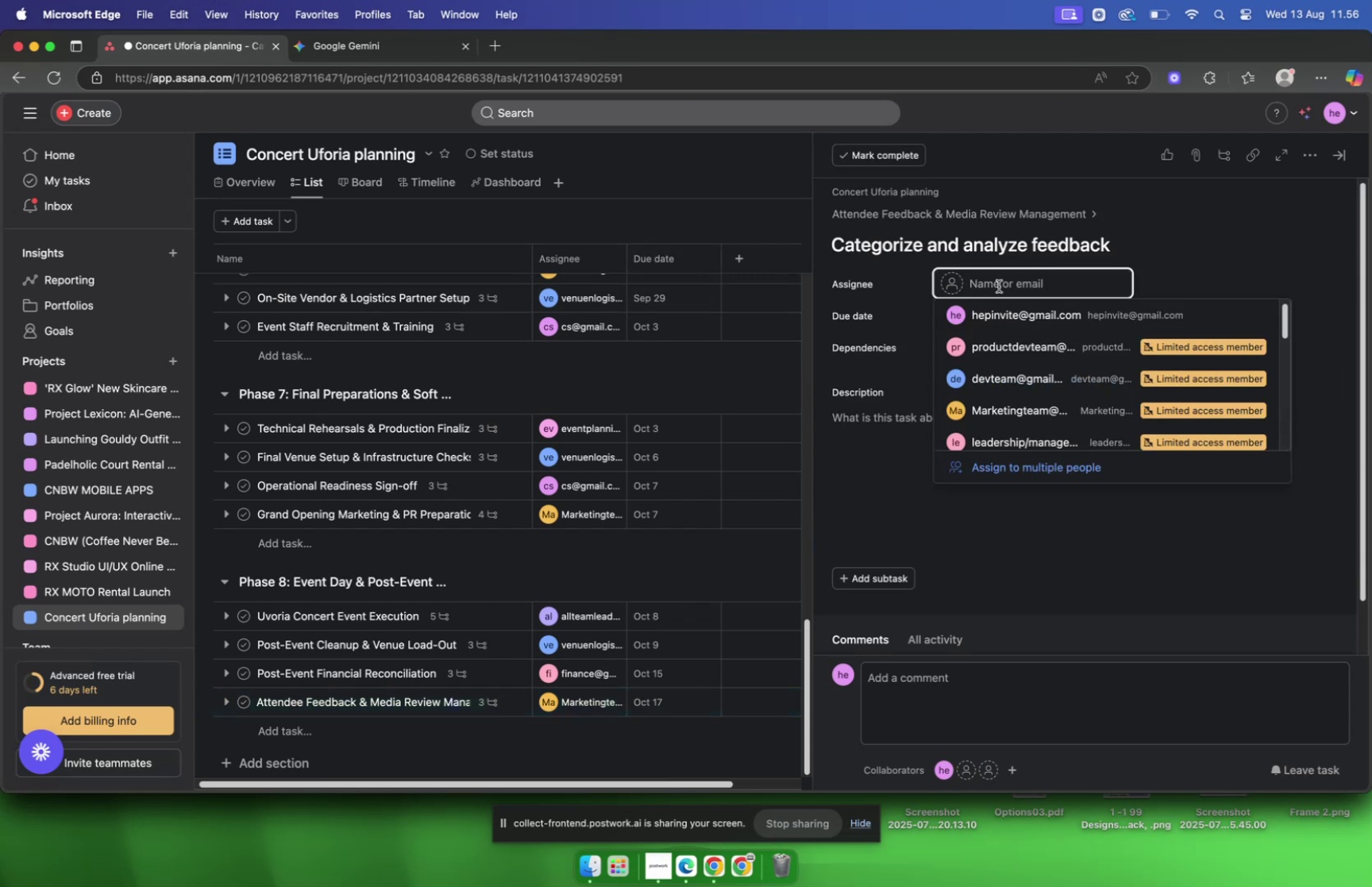 
type(mar)
 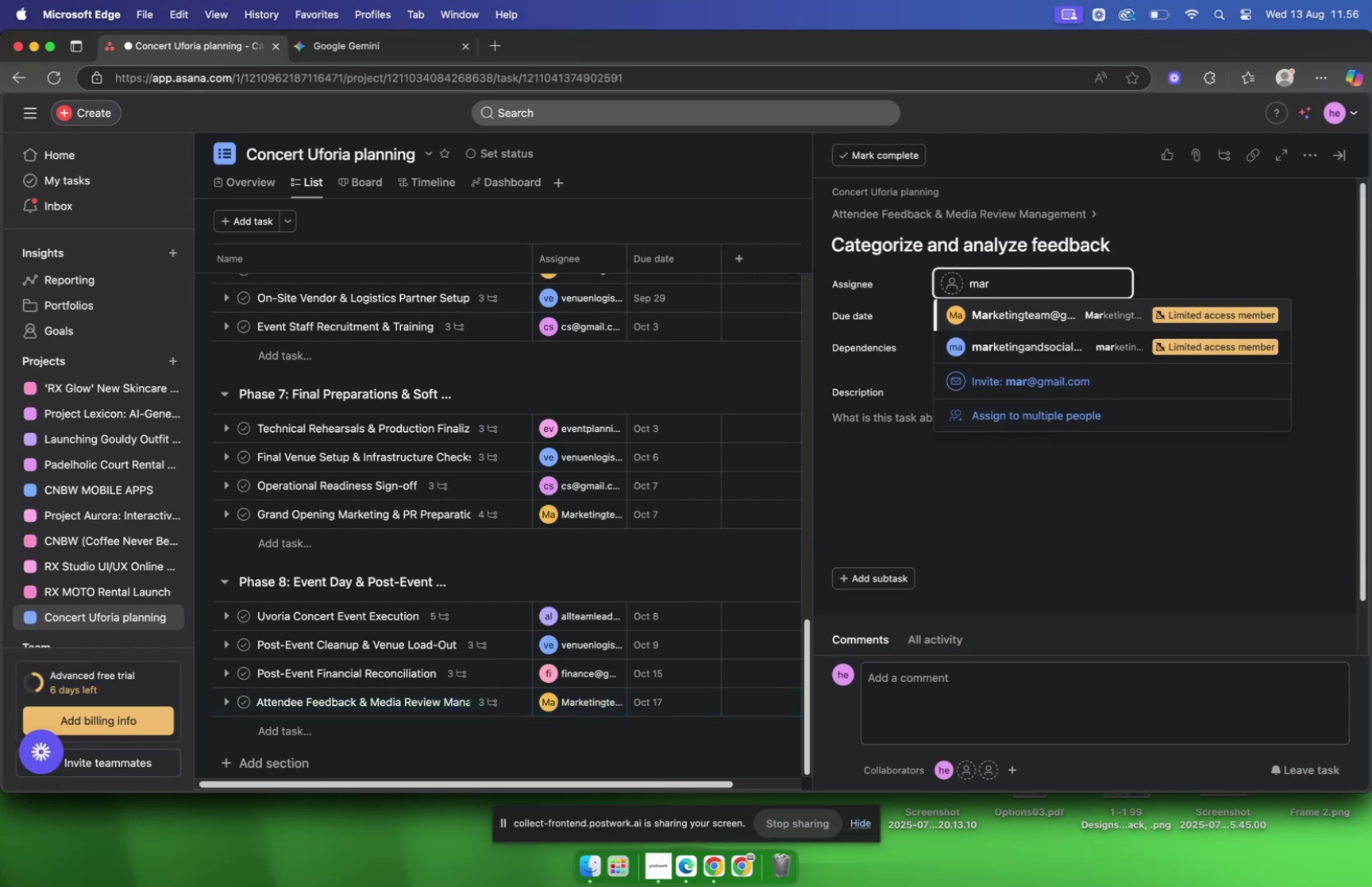 
key(Enter)
 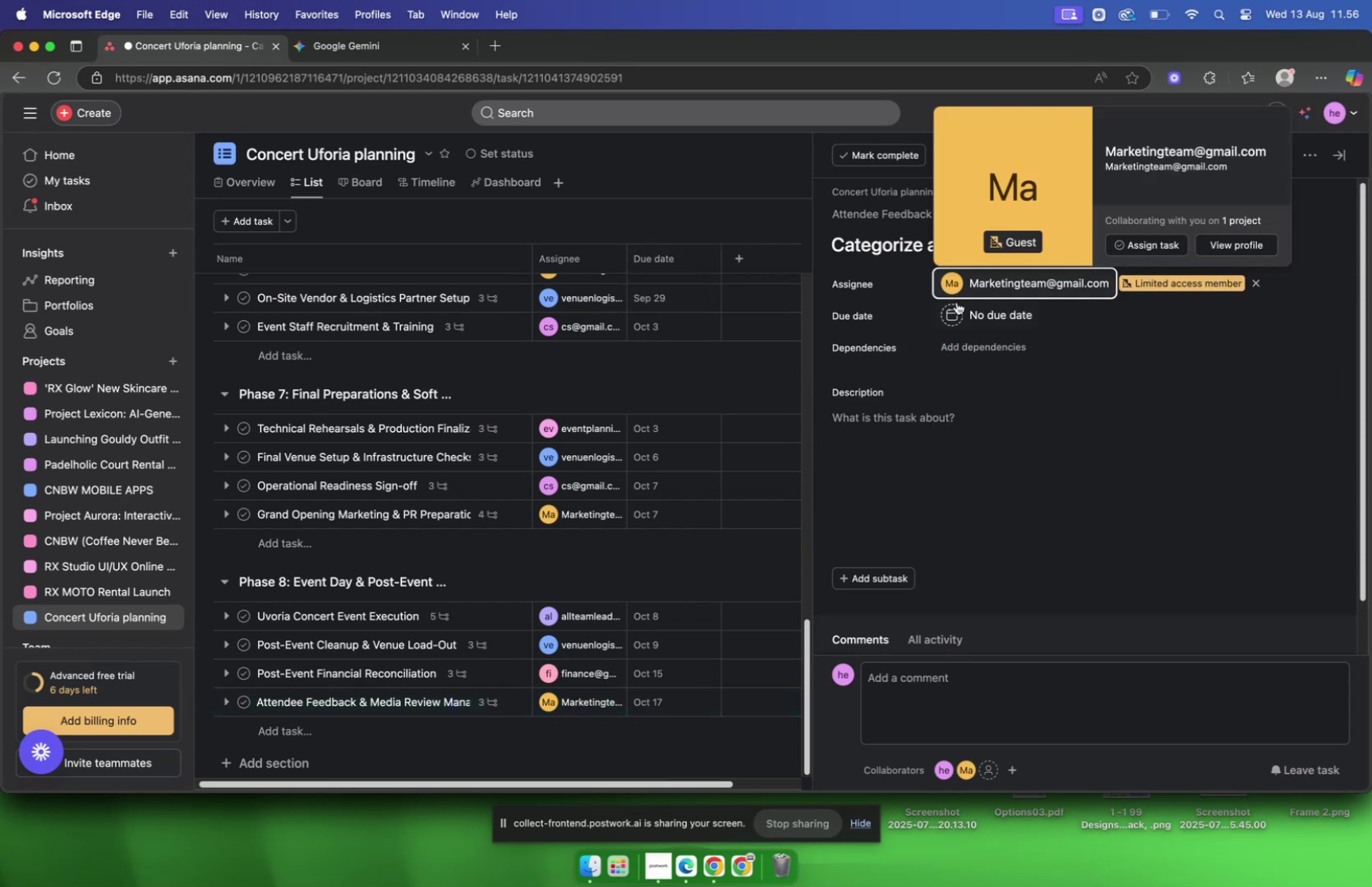 
left_click([973, 307])
 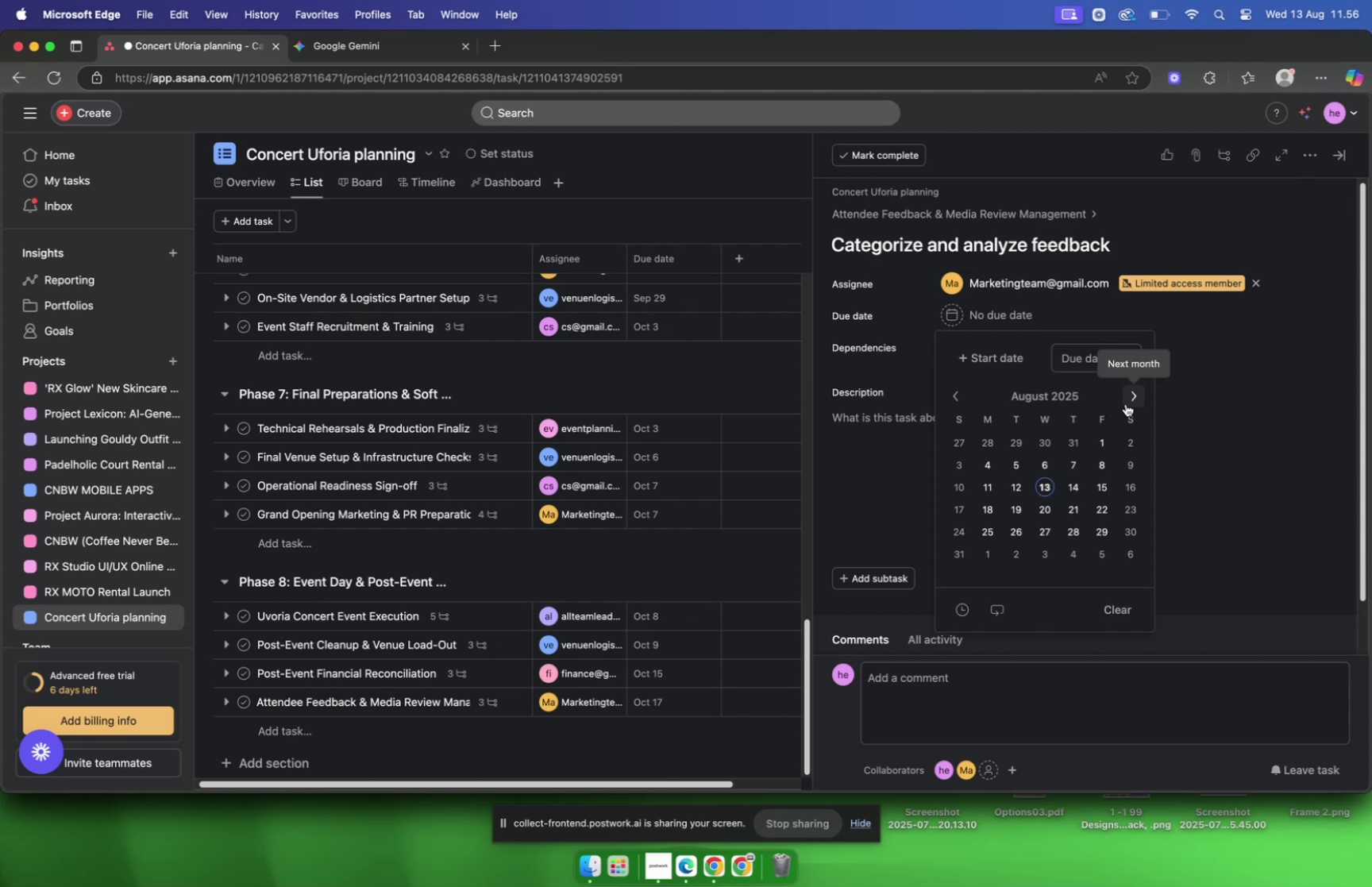 
double_click([1126, 403])
 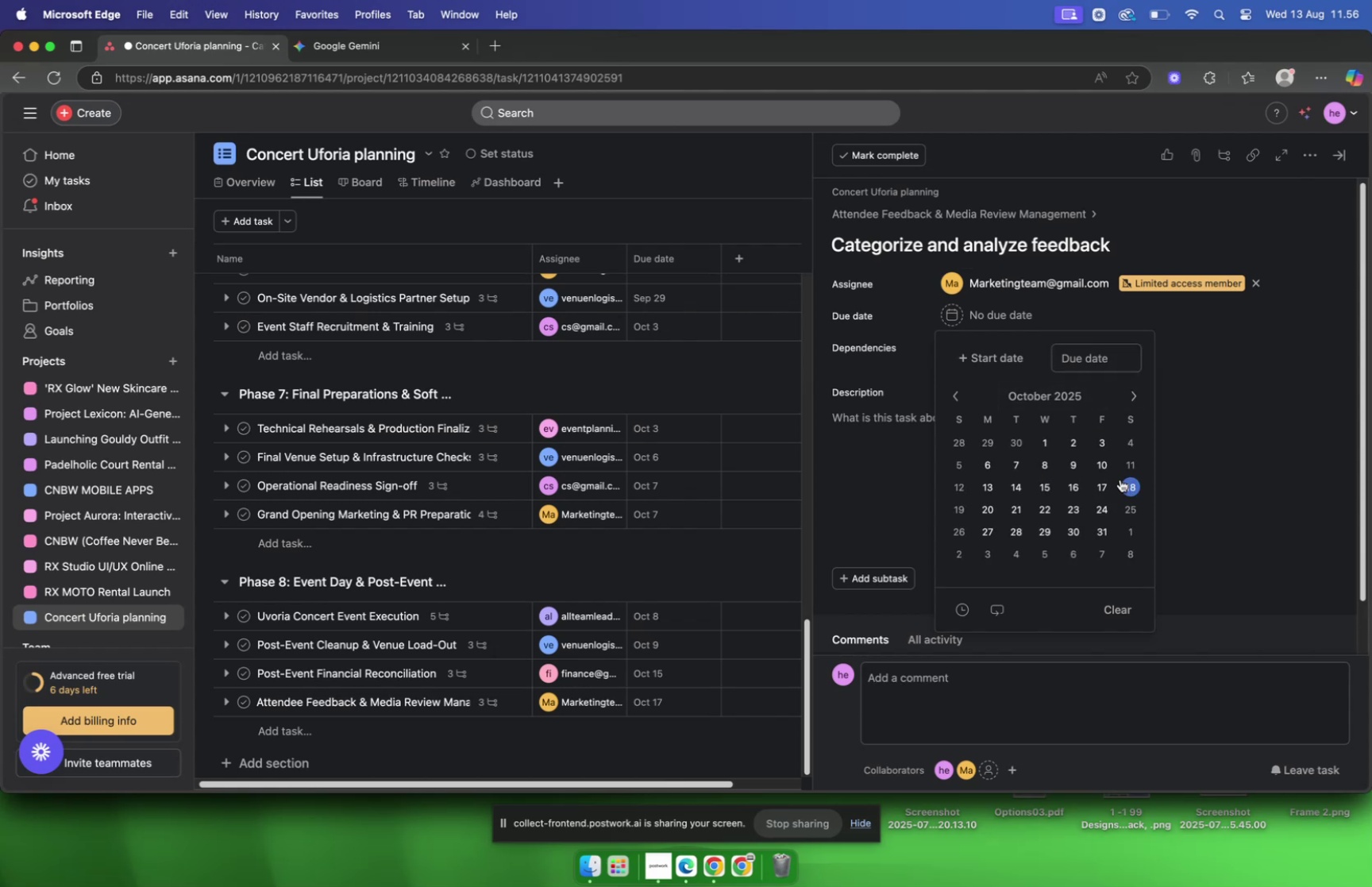 
left_click([1131, 487])
 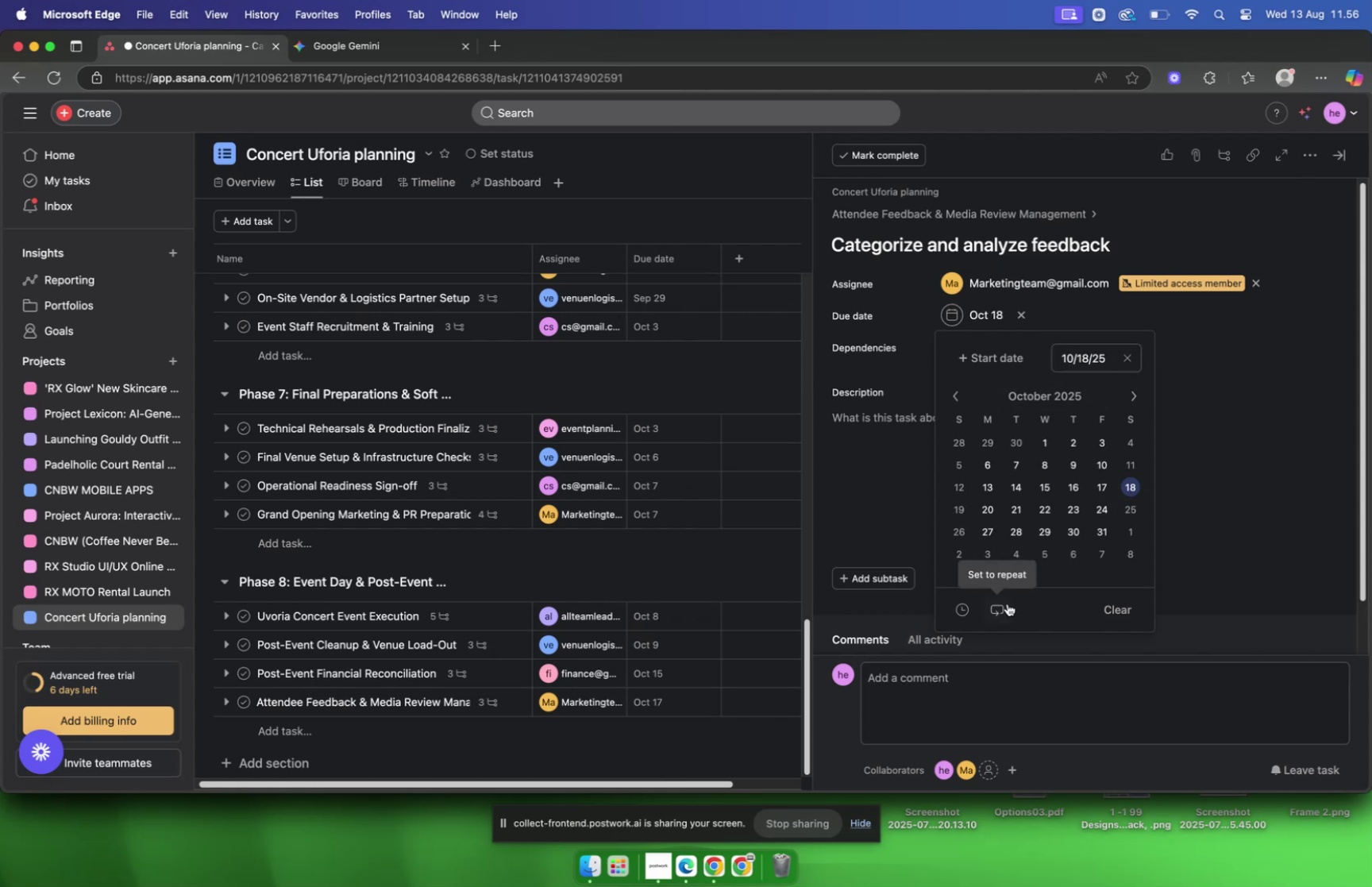 
left_click([1003, 605])
 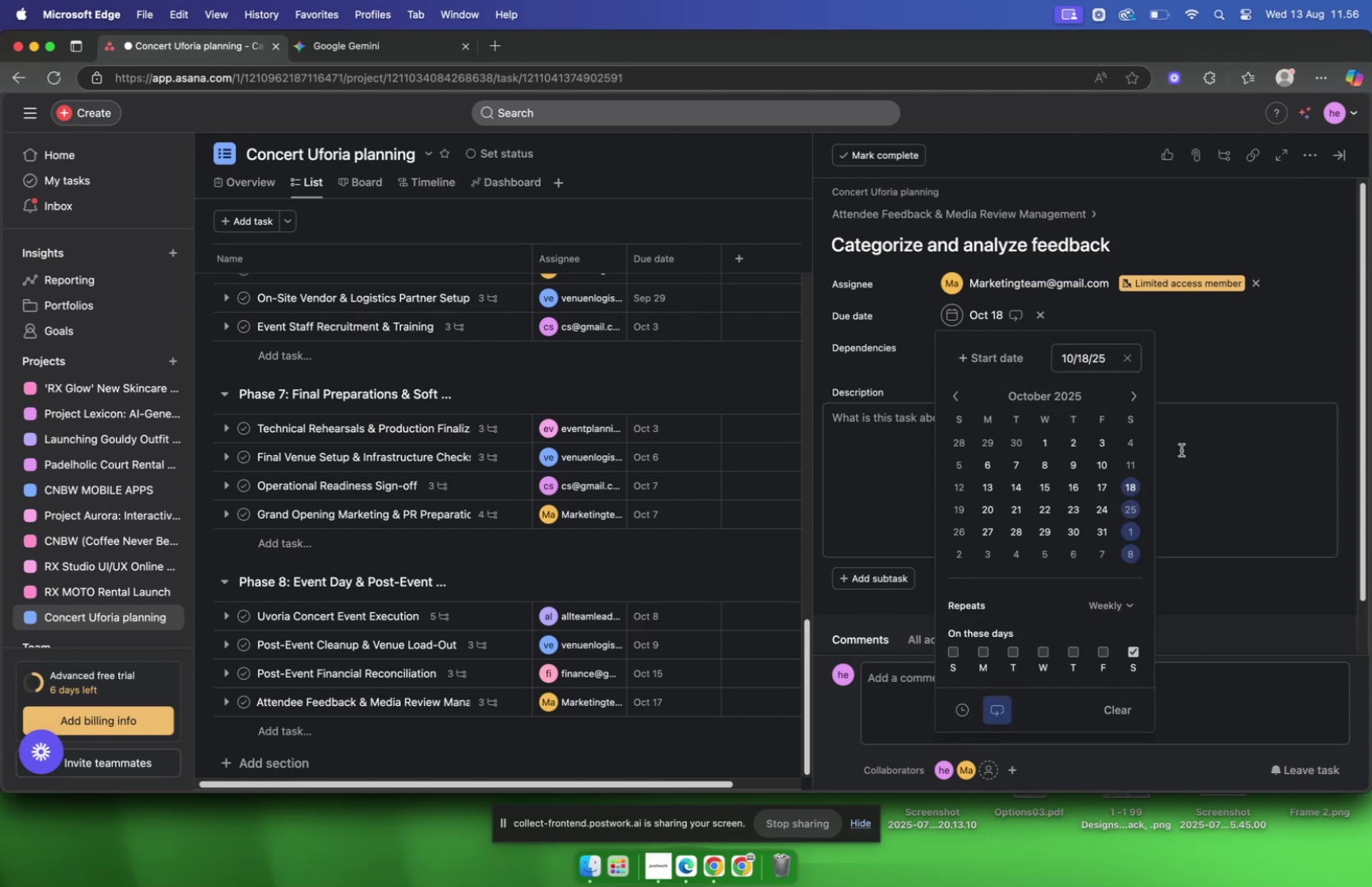 
left_click([1194, 443])
 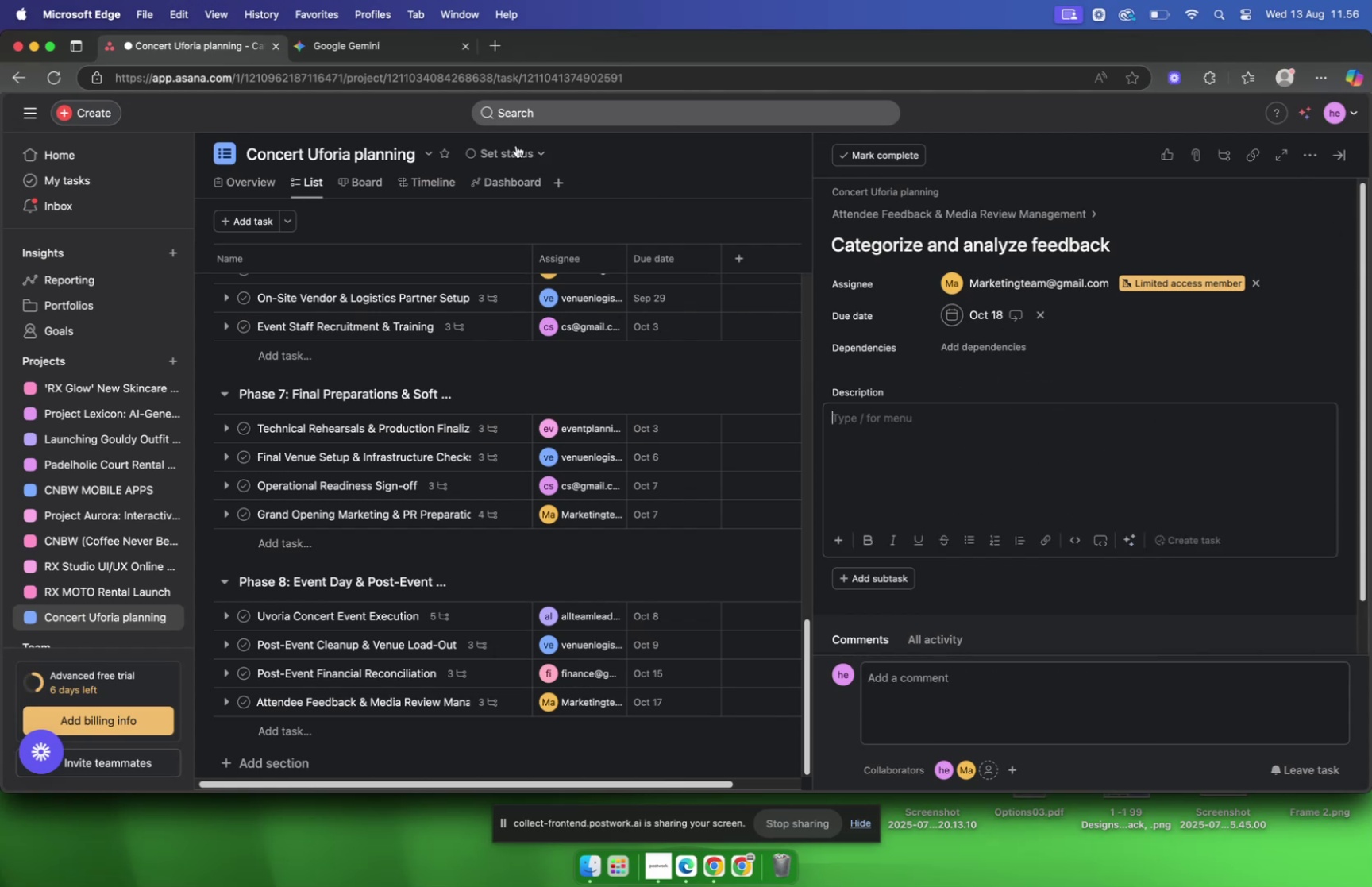 
left_click([396, 51])
 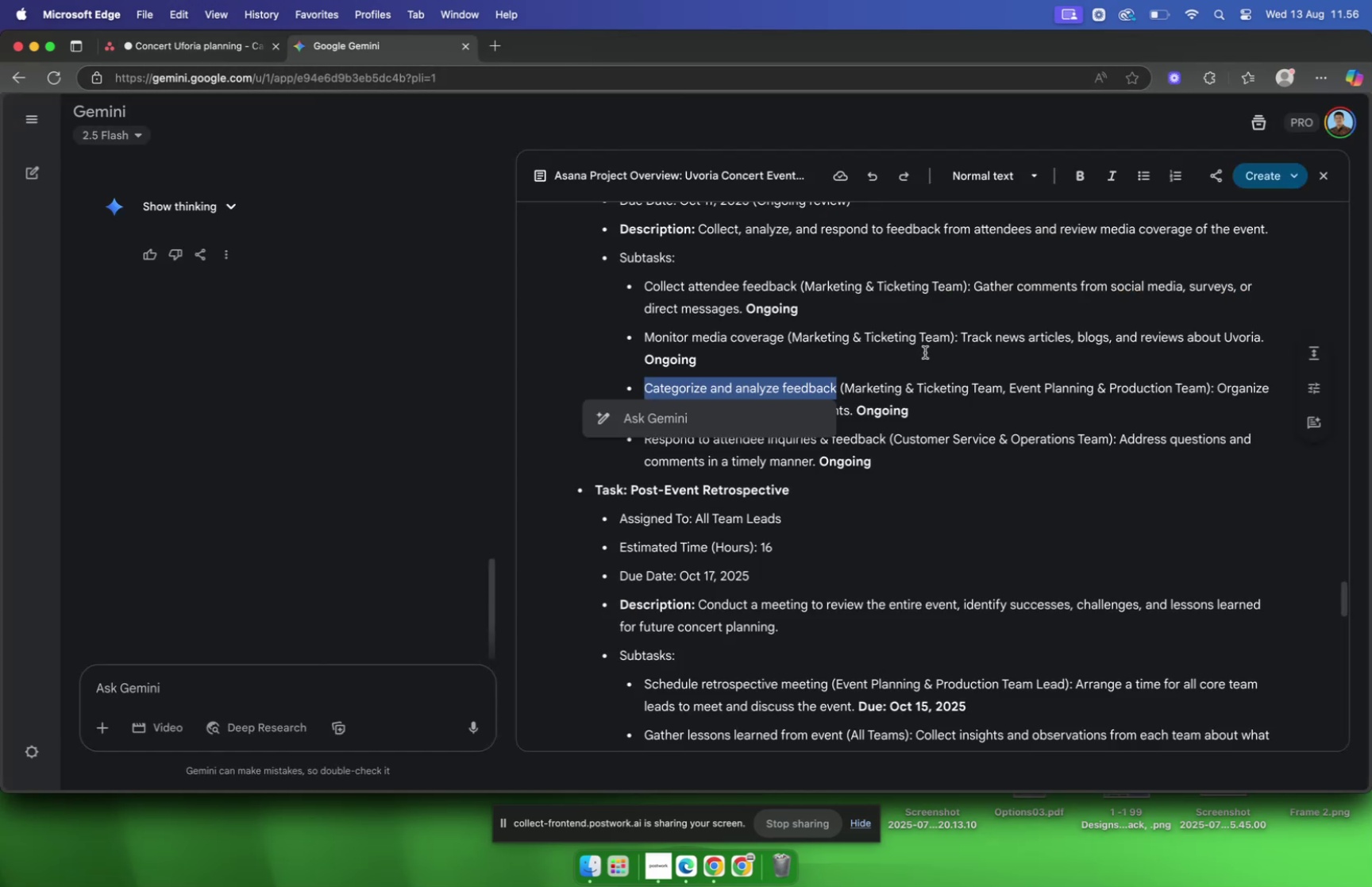 
left_click([925, 352])
 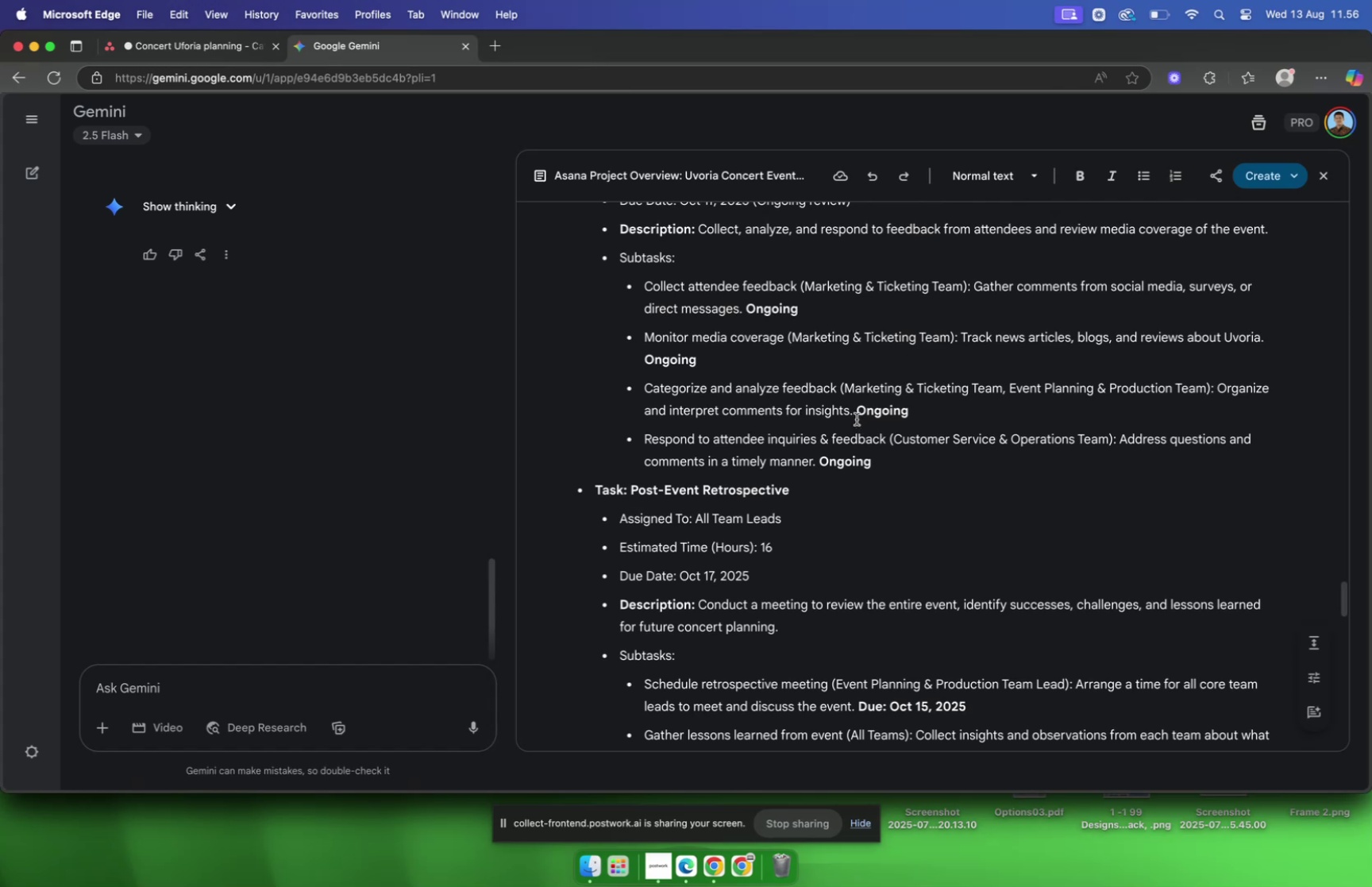 
left_click_drag(start_coordinate=[854, 415], to_coordinate=[1220, 395])
 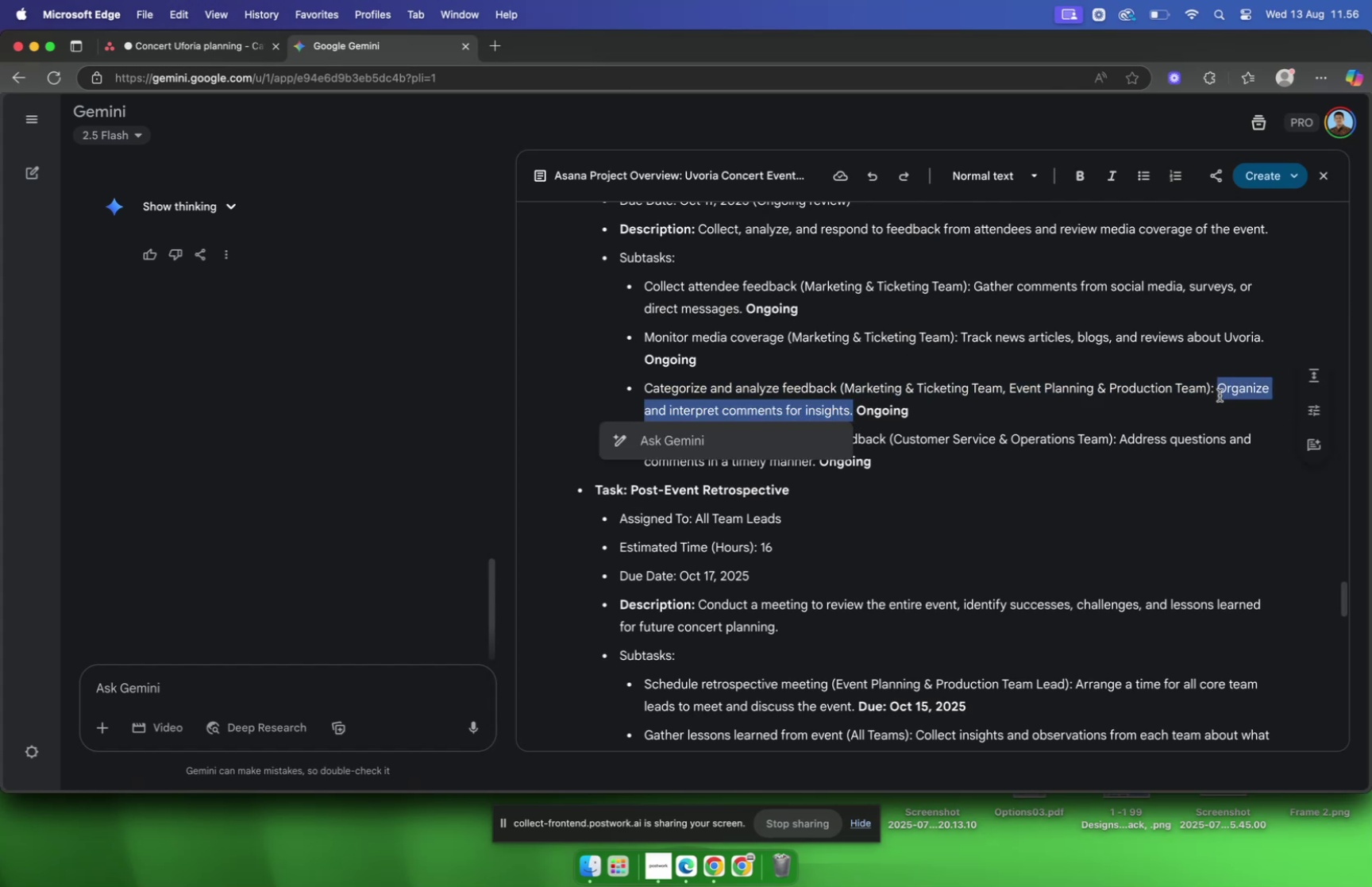 
key(Meta+C)
 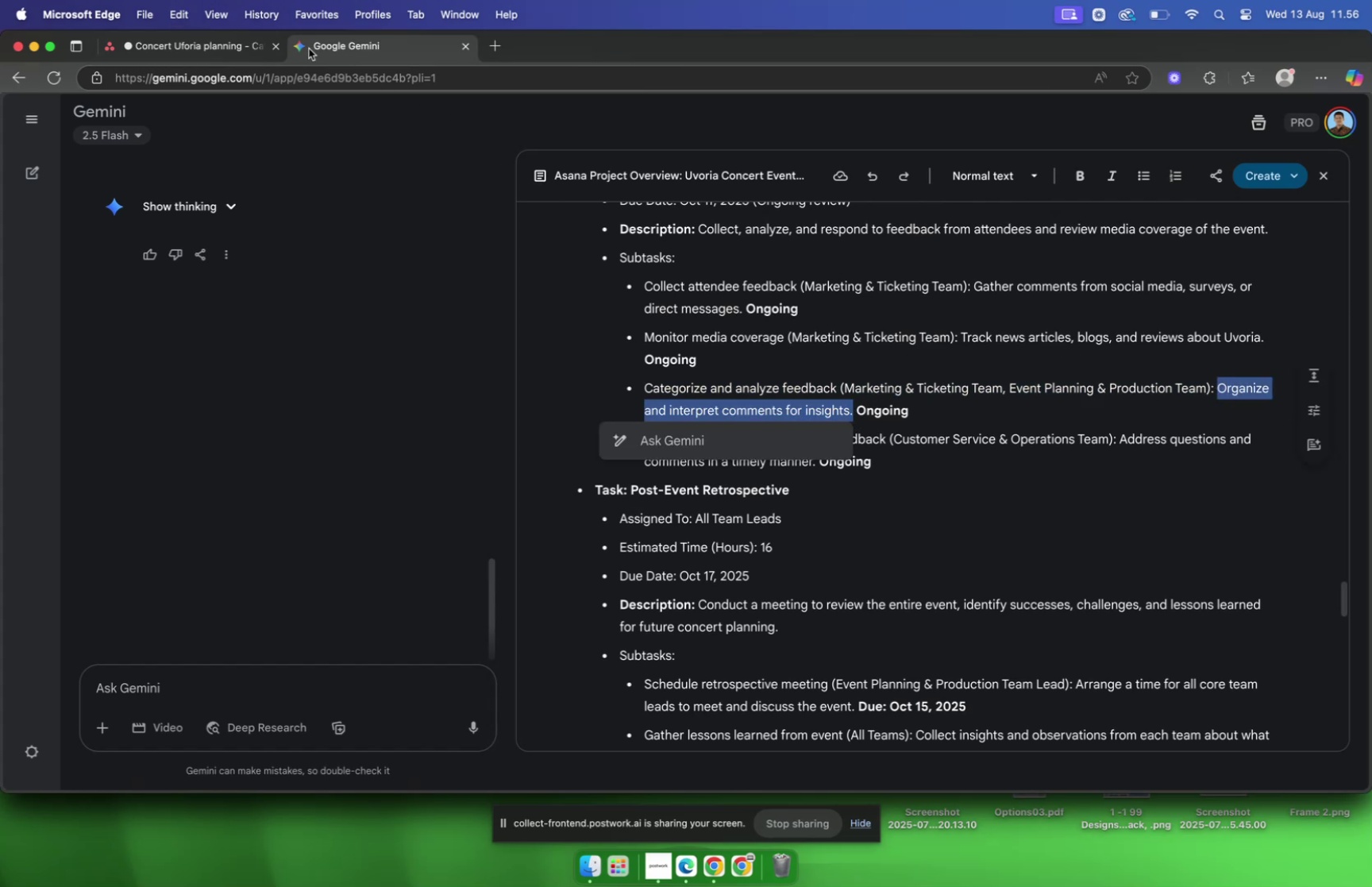 
left_click([220, 44])
 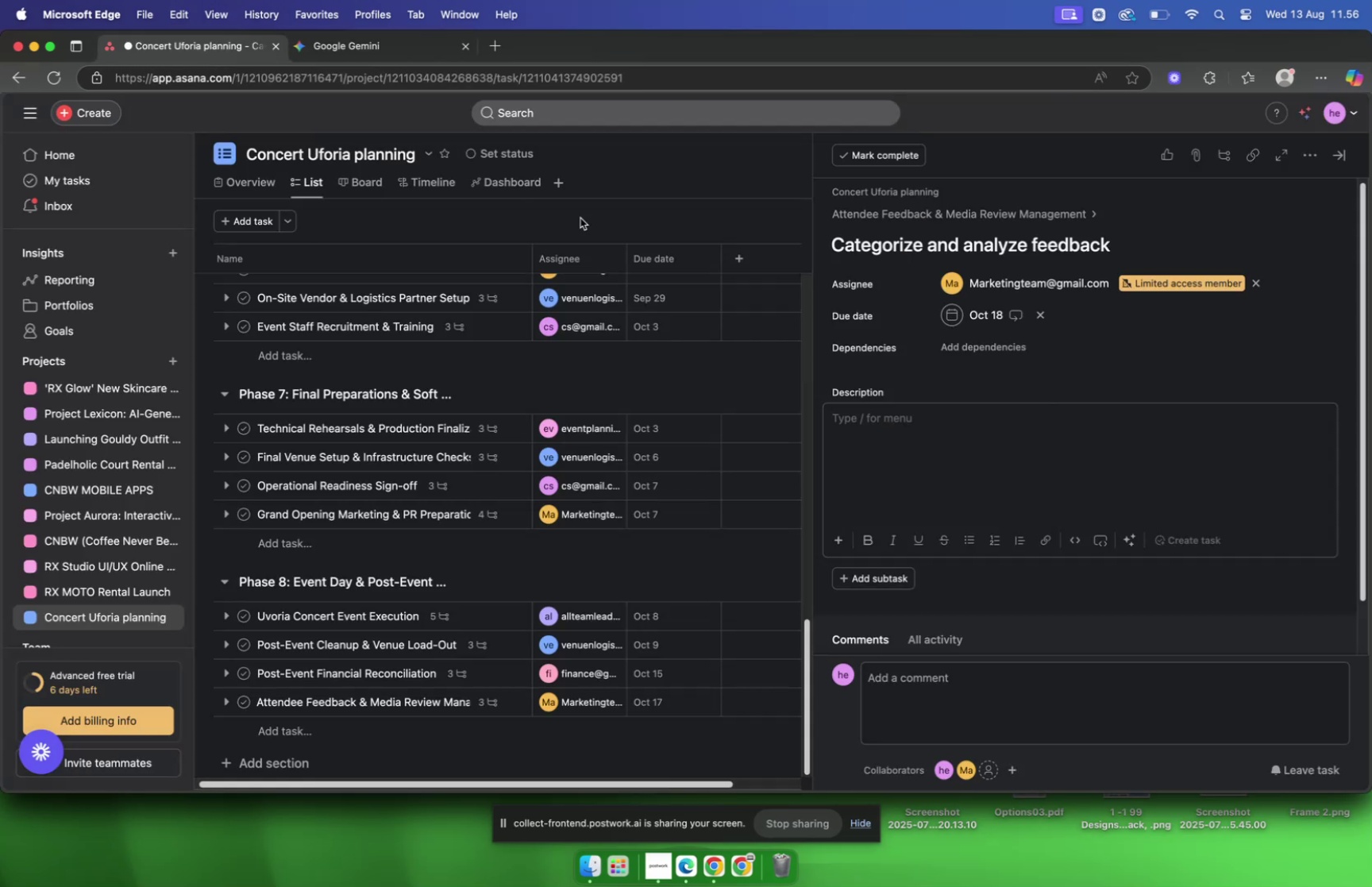 
key(Meta+V)
 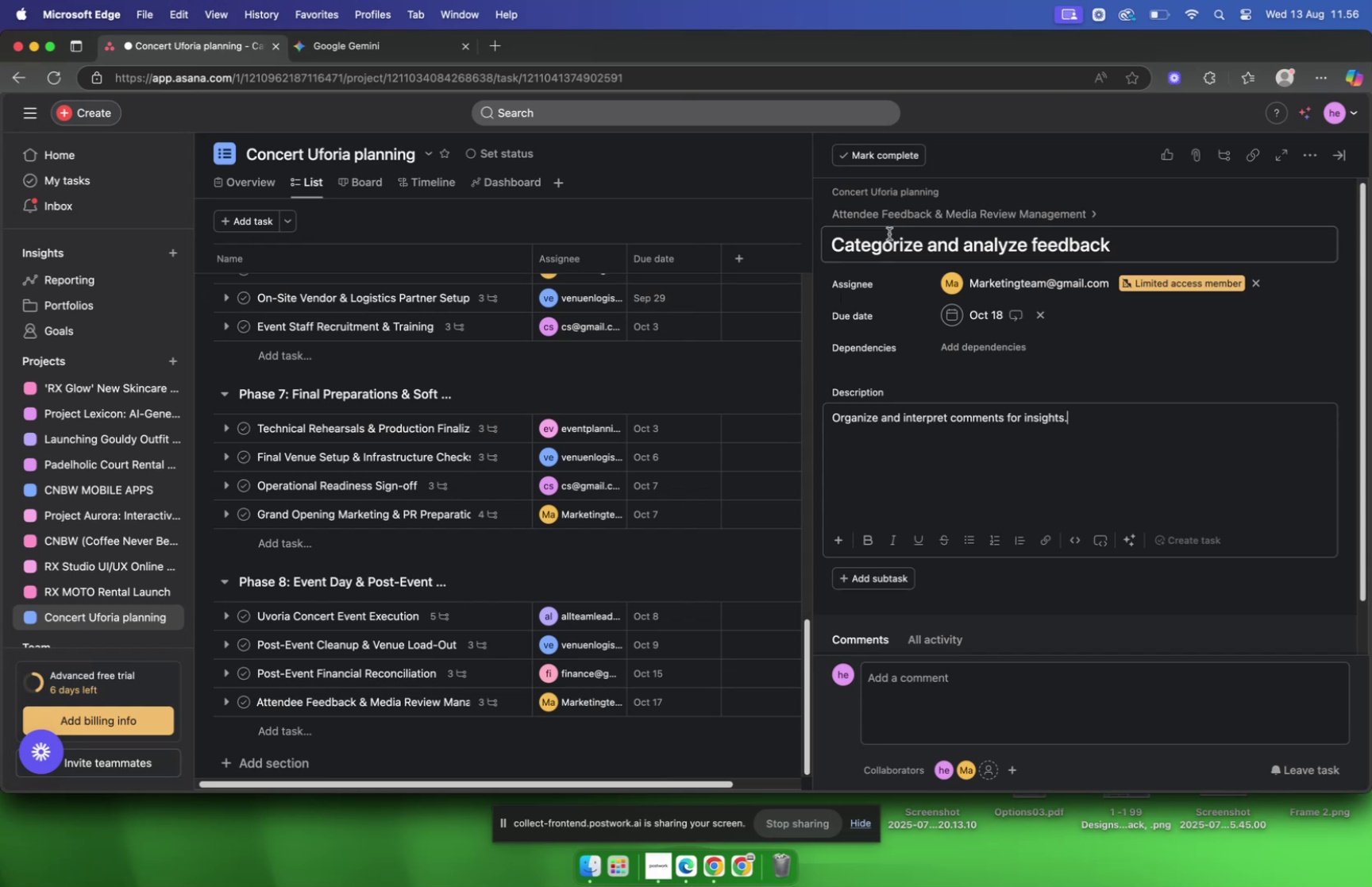 
left_click([914, 206])
 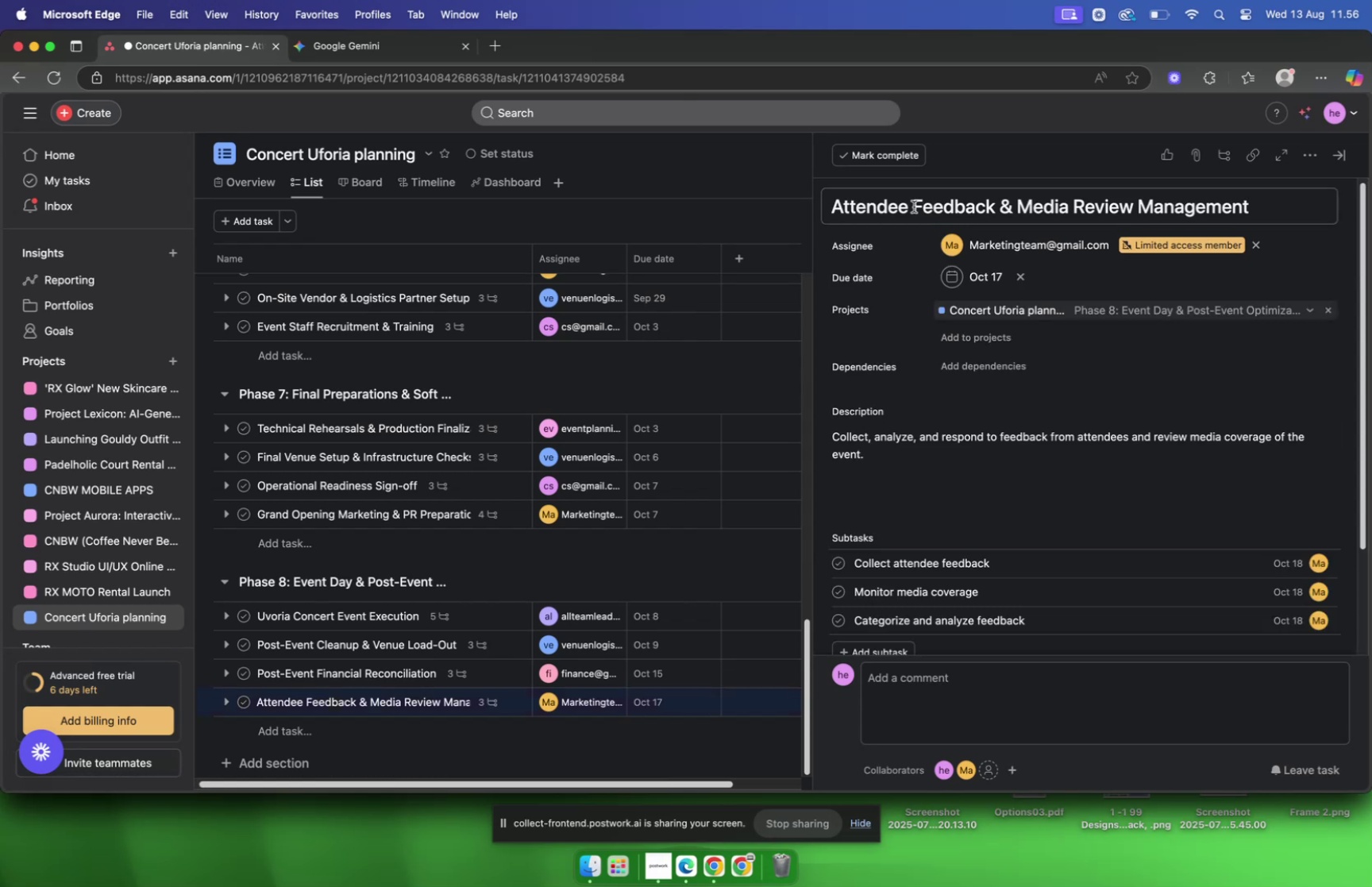 
scroll: coordinate [992, 322], scroll_direction: down, amount: 7.0
 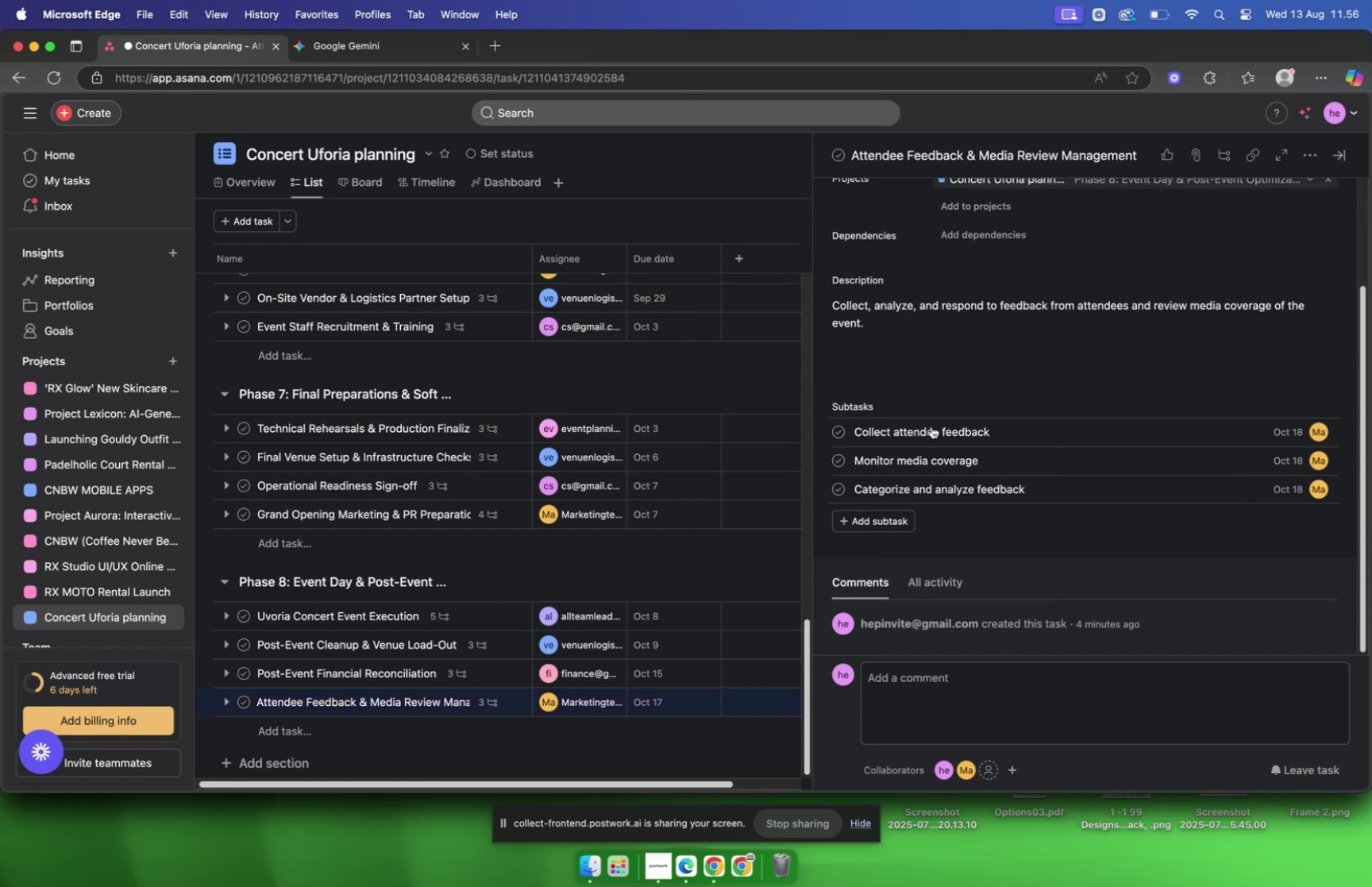 
left_click([862, 519])
 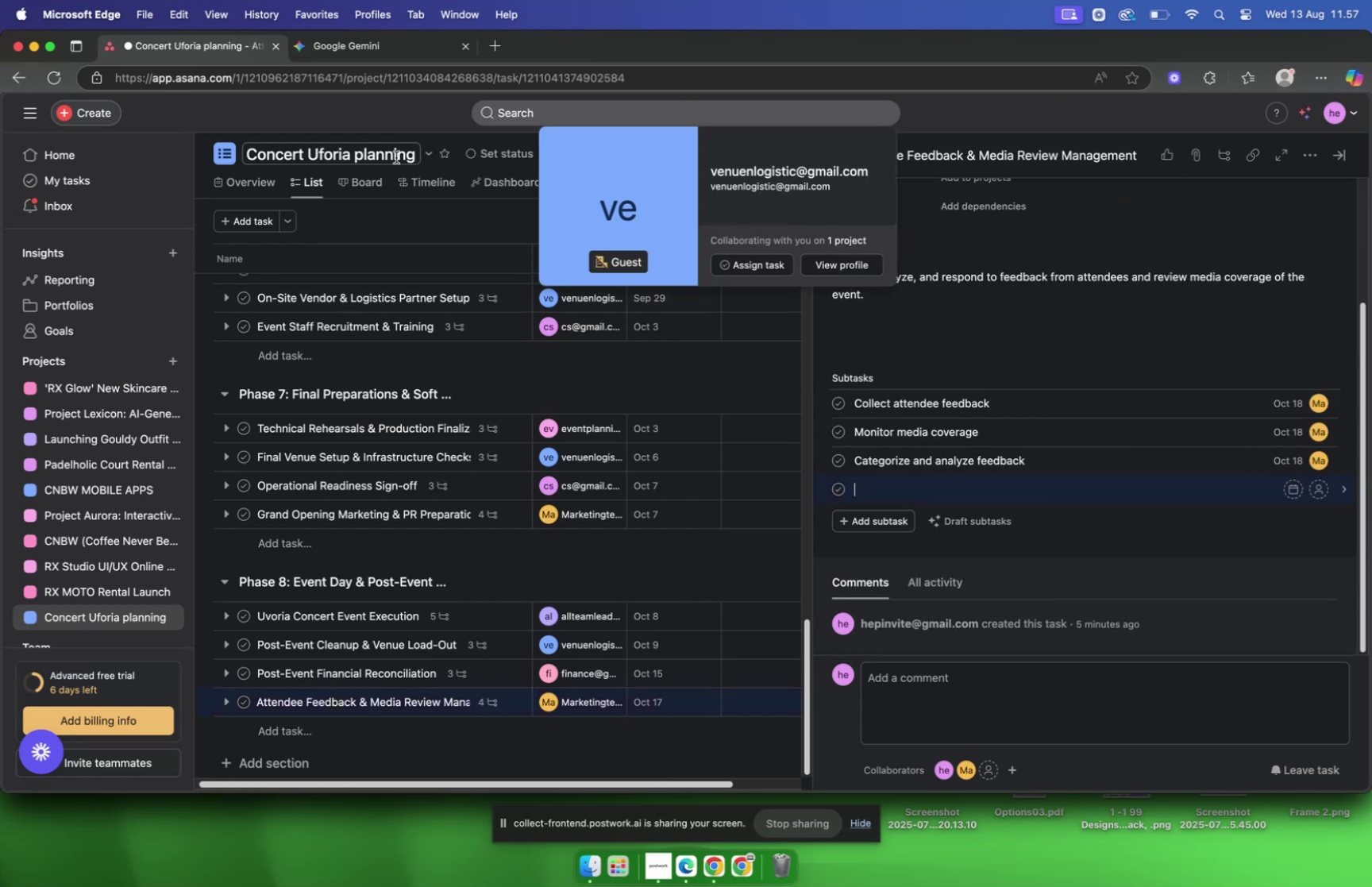 
left_click([359, 46])
 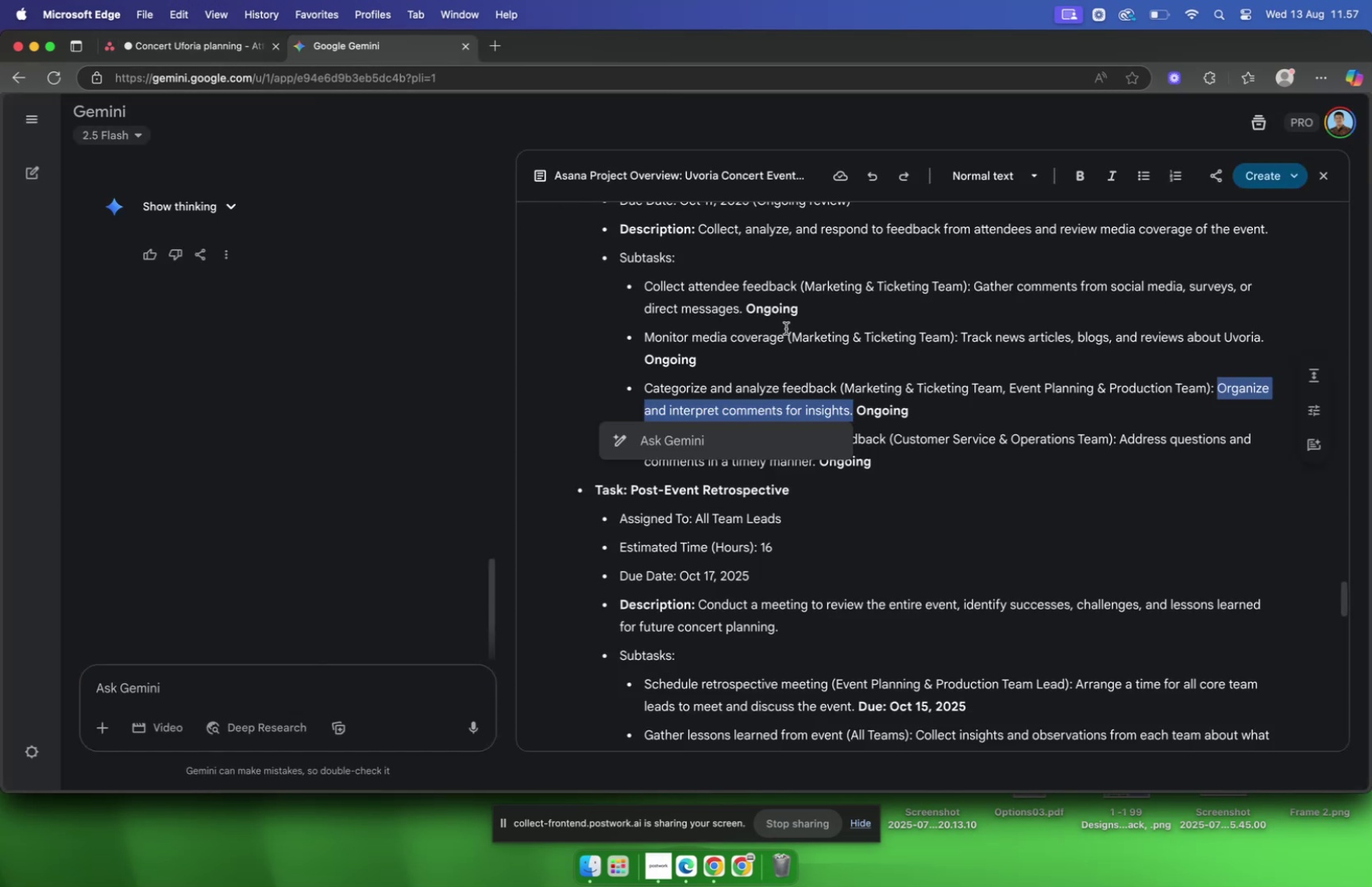 
left_click([787, 328])
 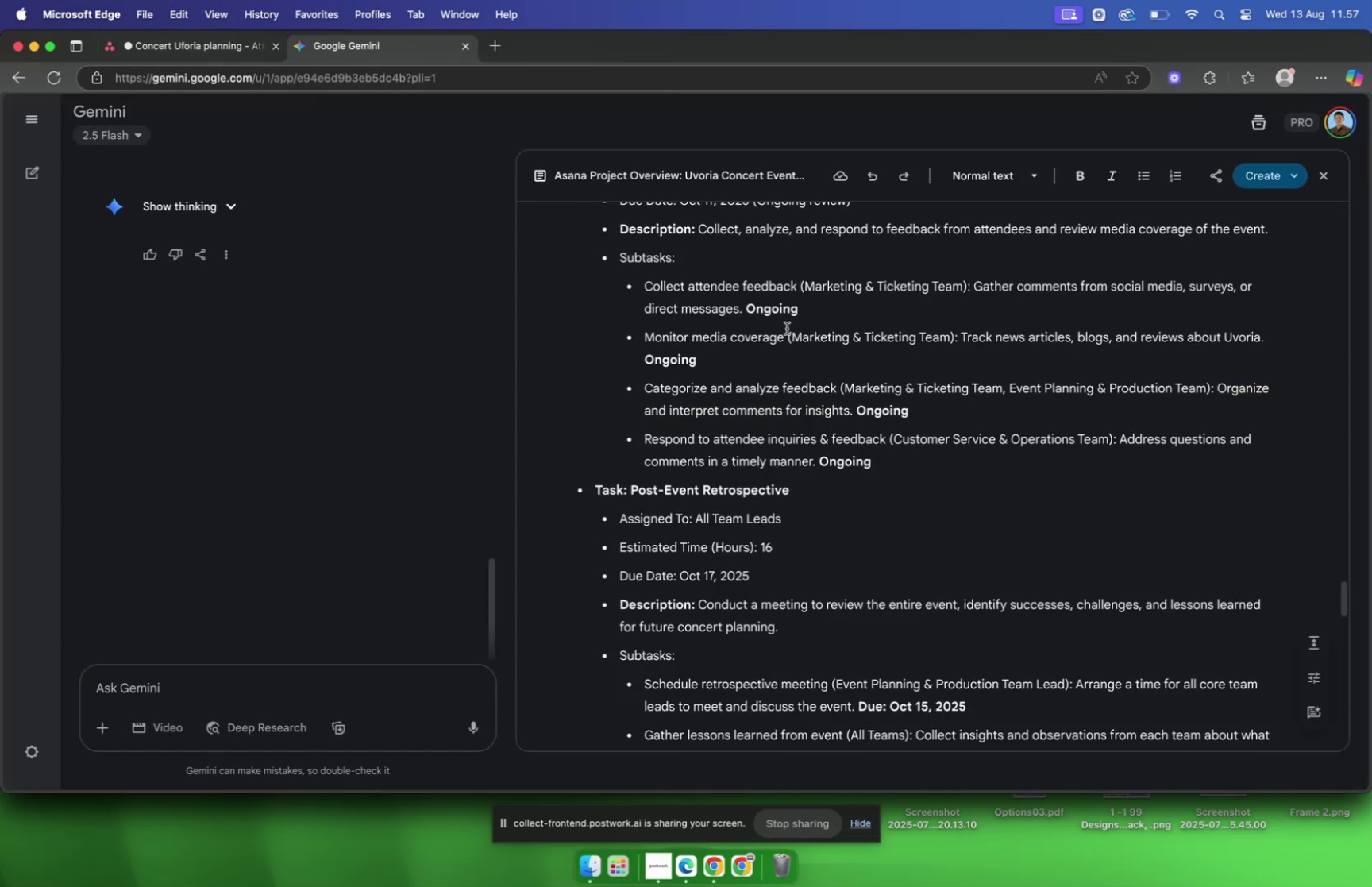 
scroll: coordinate [787, 328], scroll_direction: down, amount: 3.0
 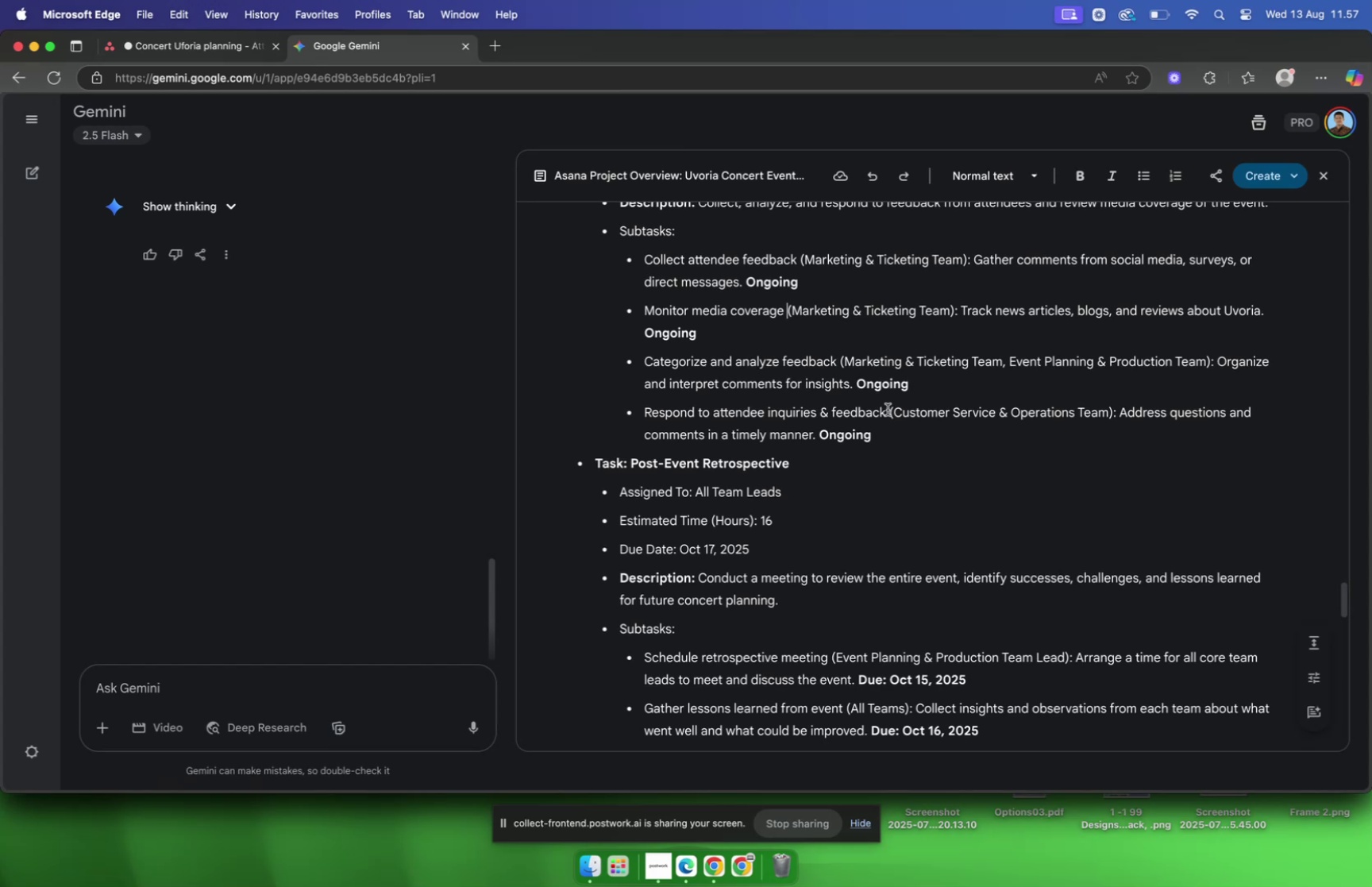 
left_click_drag(start_coordinate=[887, 411], to_coordinate=[645, 417])
 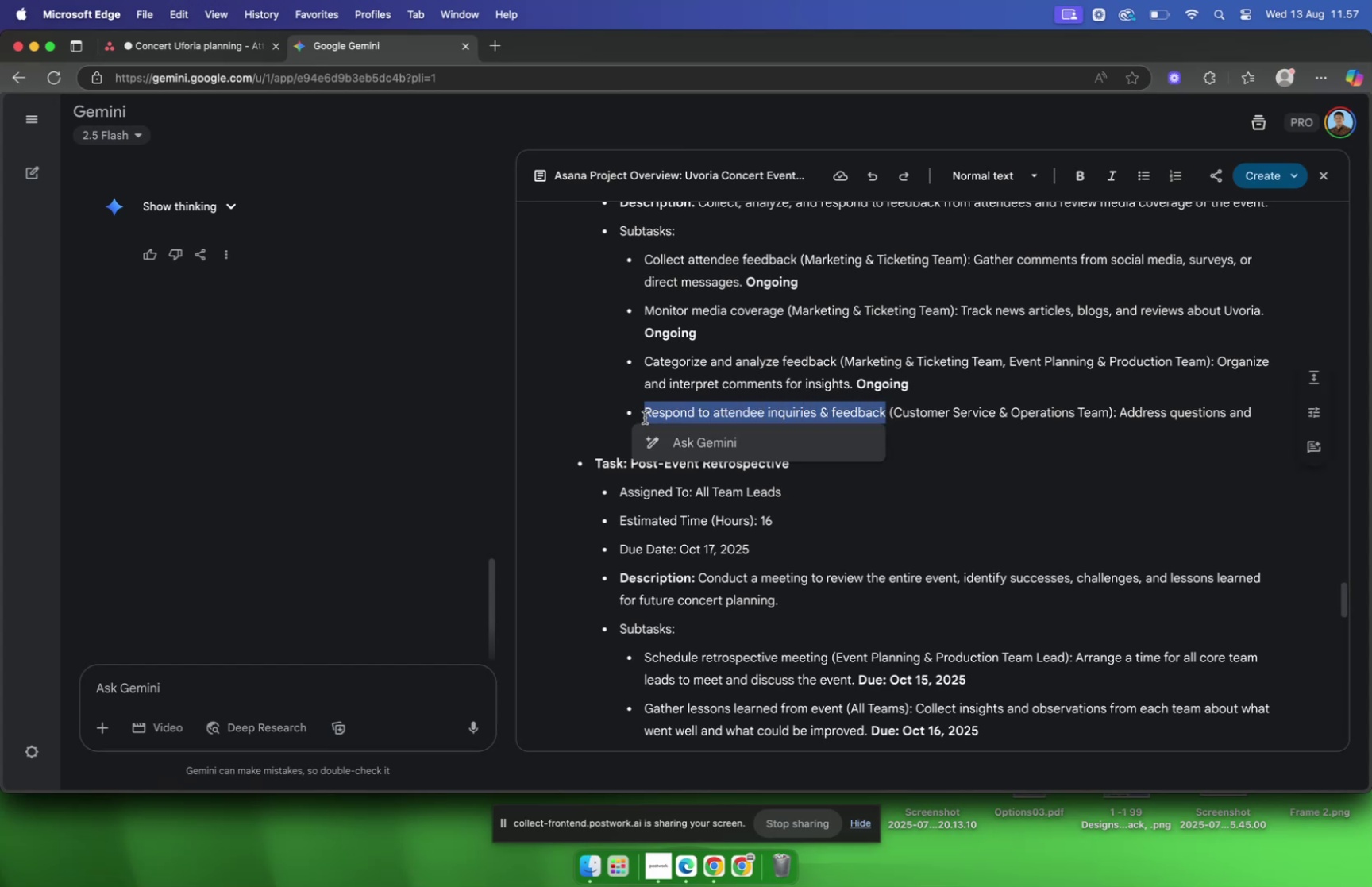 
key(Meta+C)
 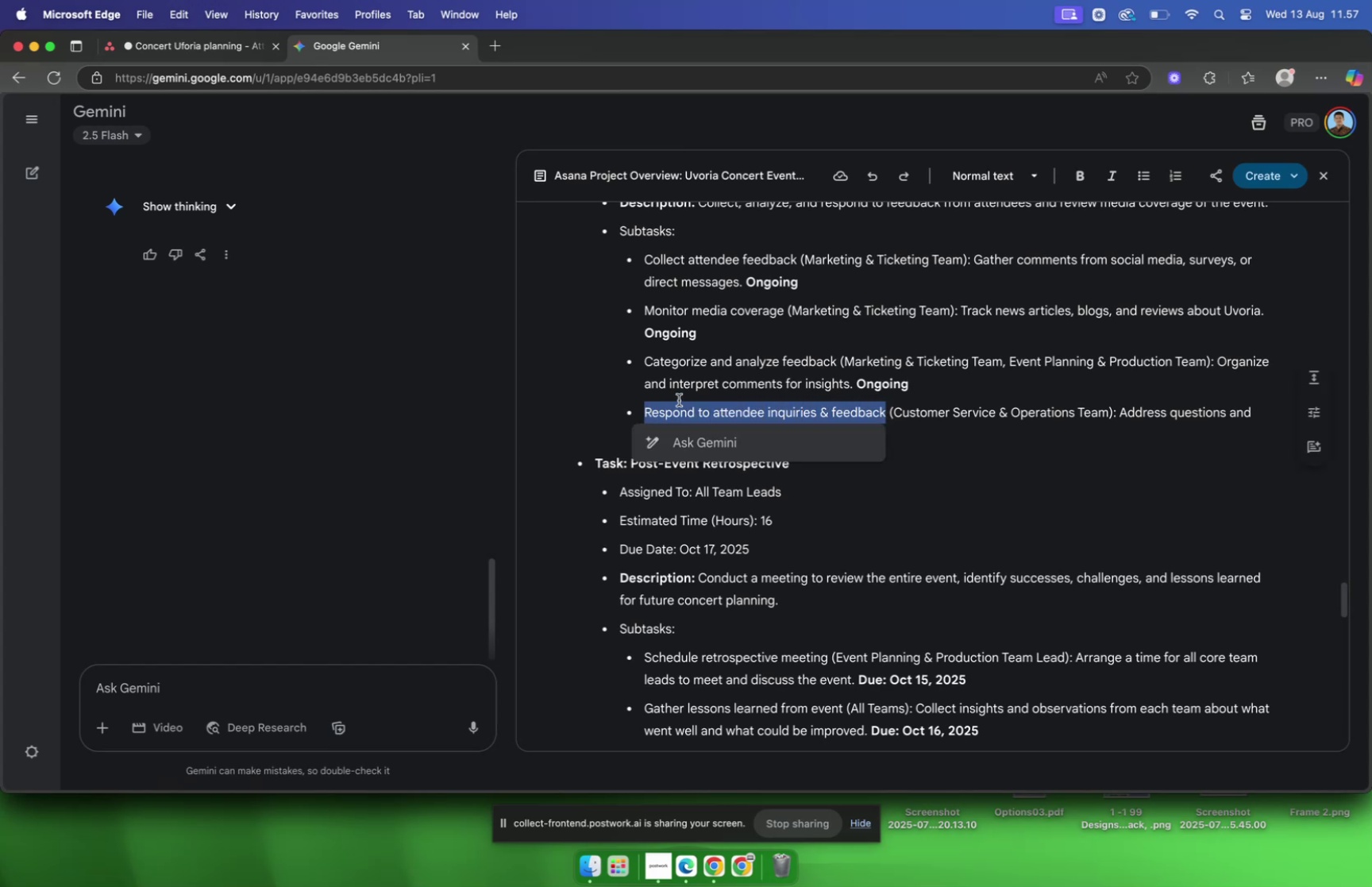 
wait(5.6)
 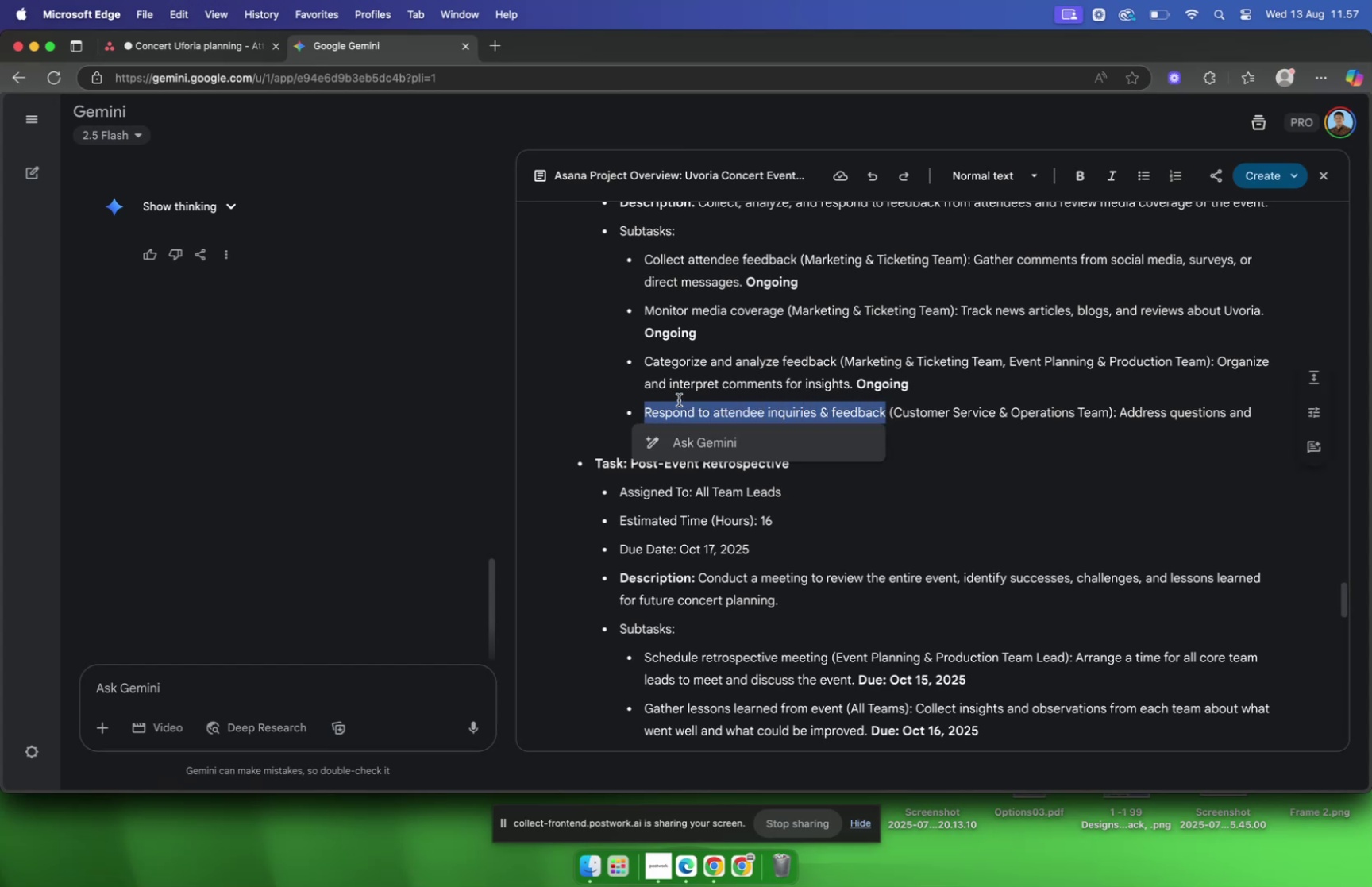 
key(Meta+C)
 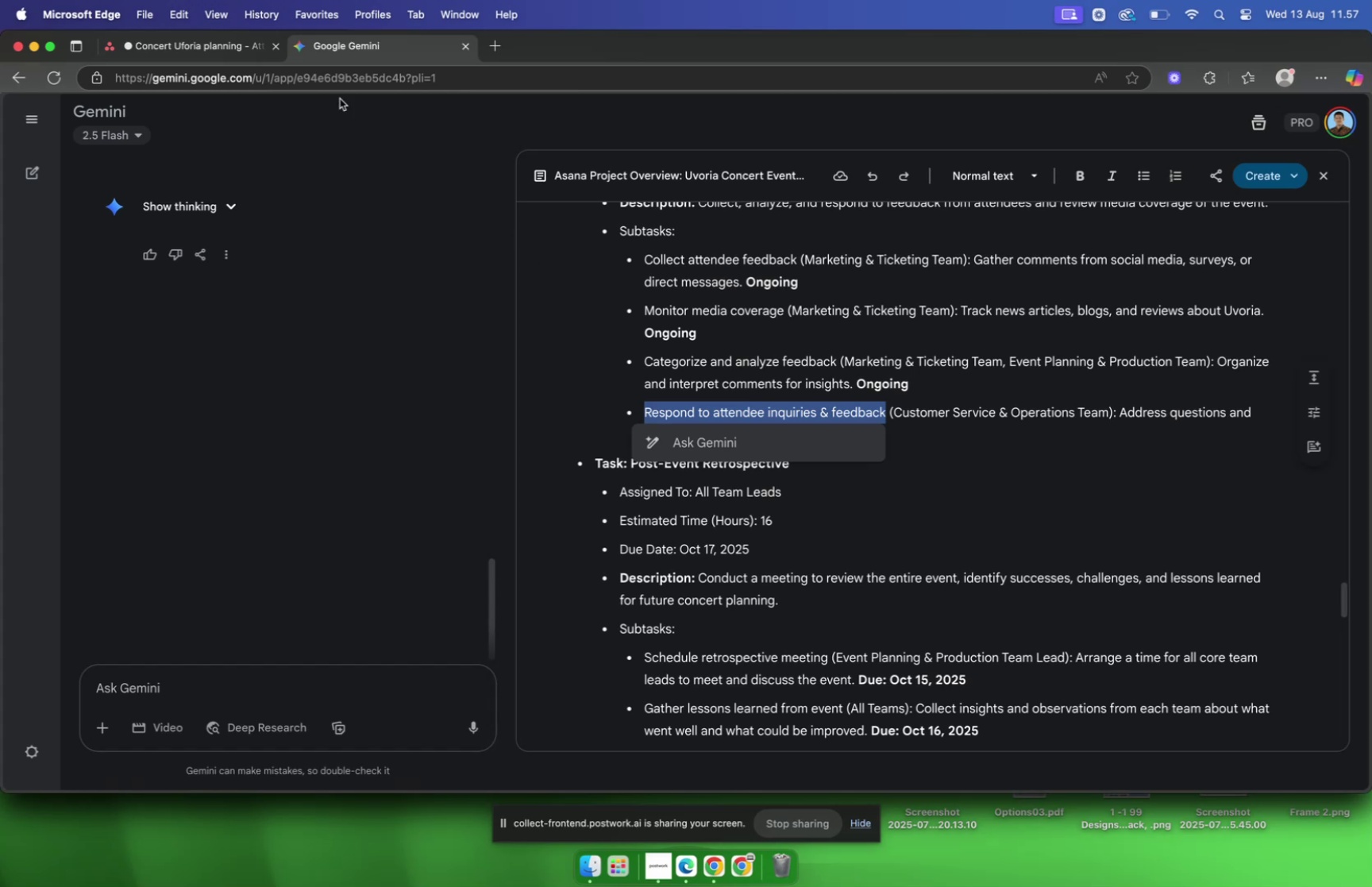 
left_click([183, 45])
 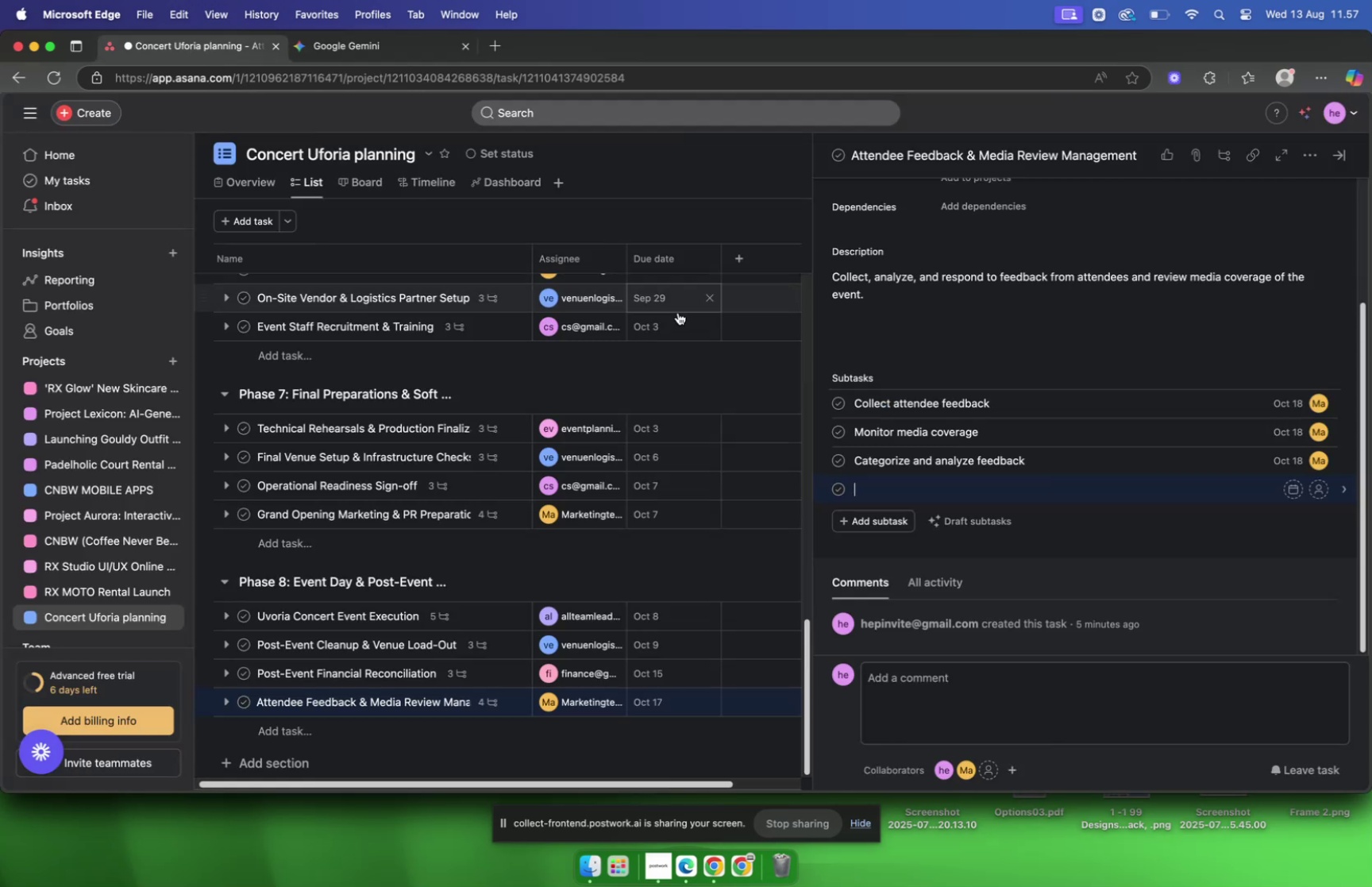 
key(Meta+V)
 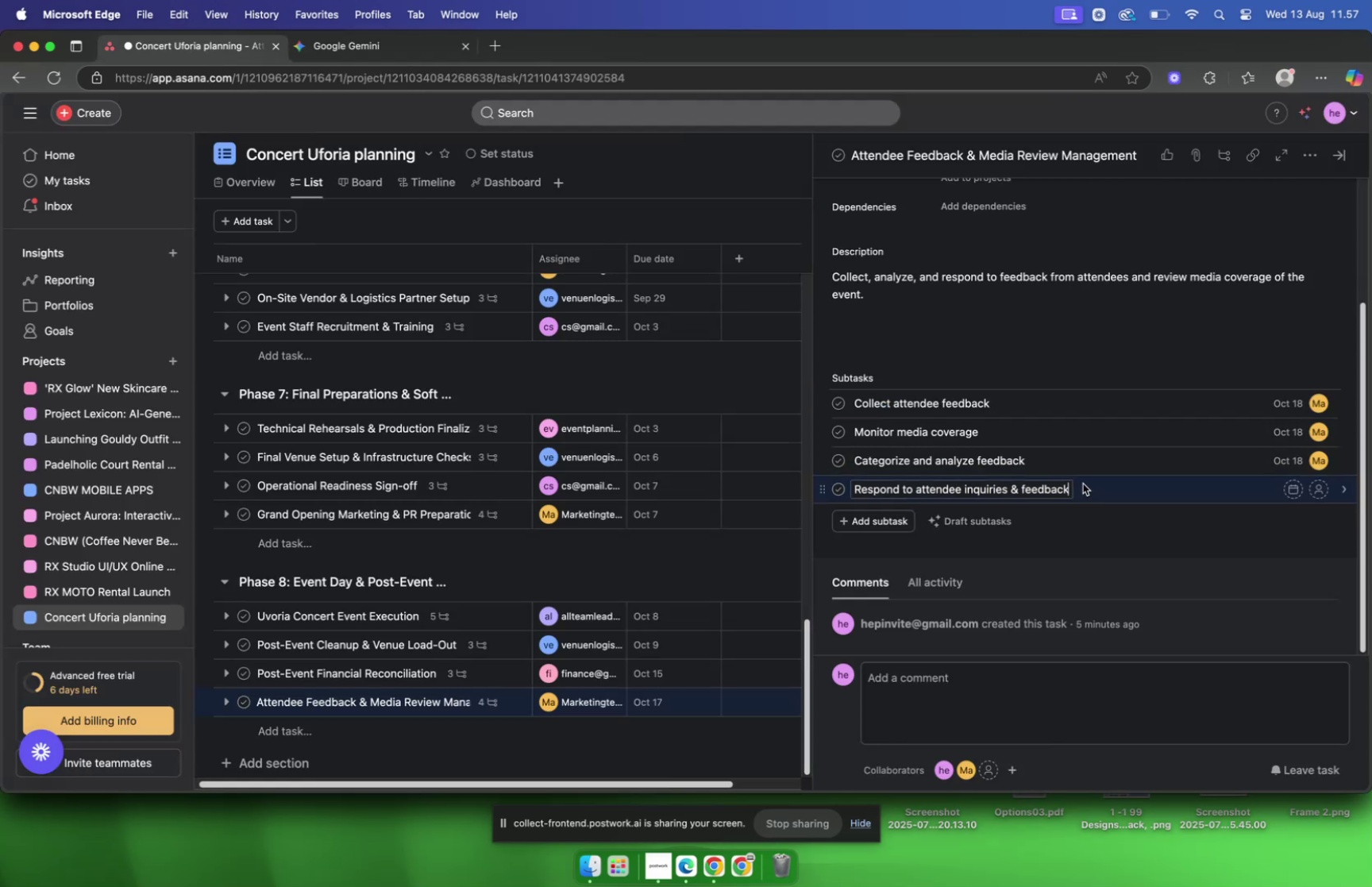 
left_click([1083, 483])
 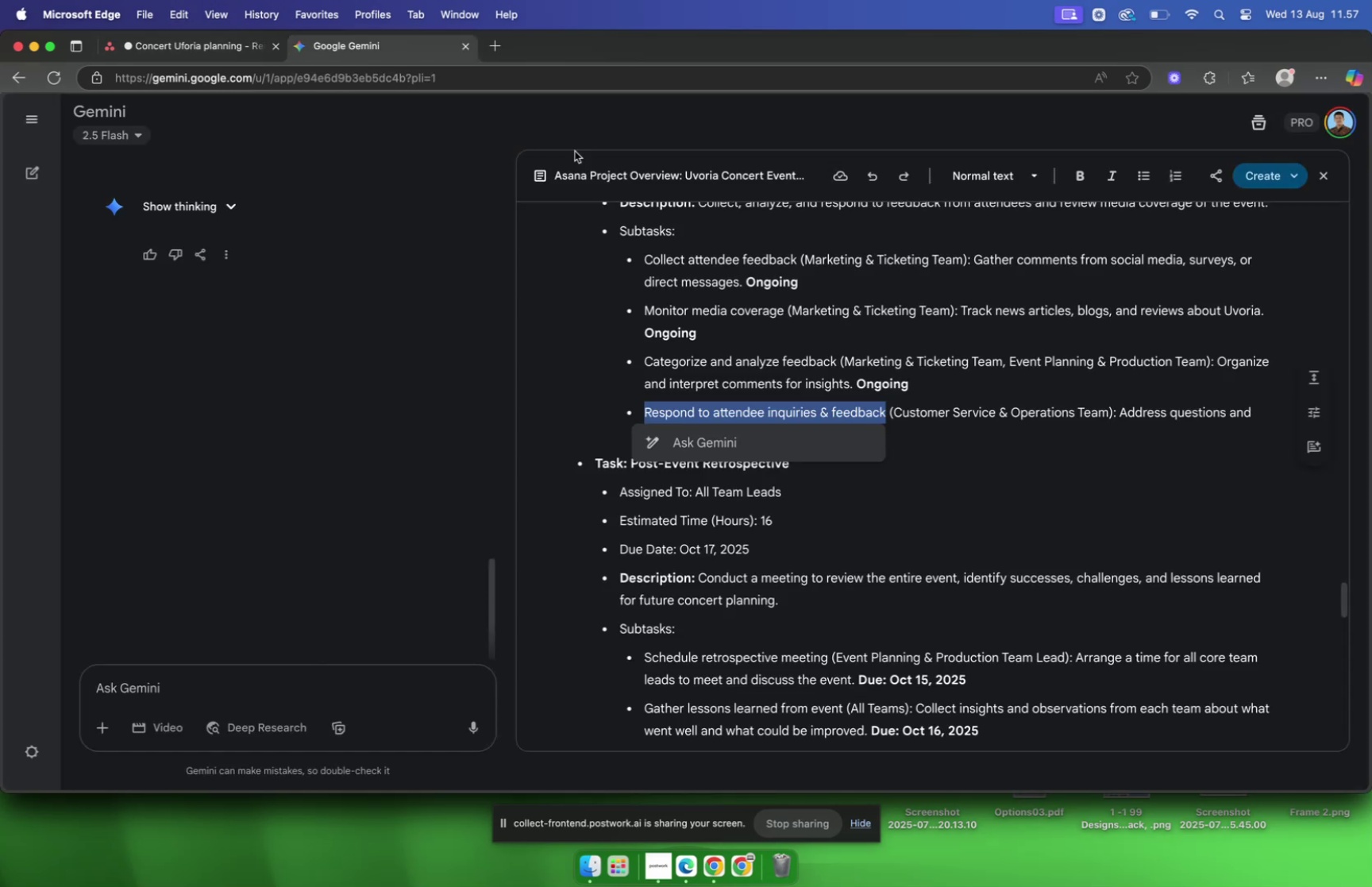 
left_click([854, 336])
 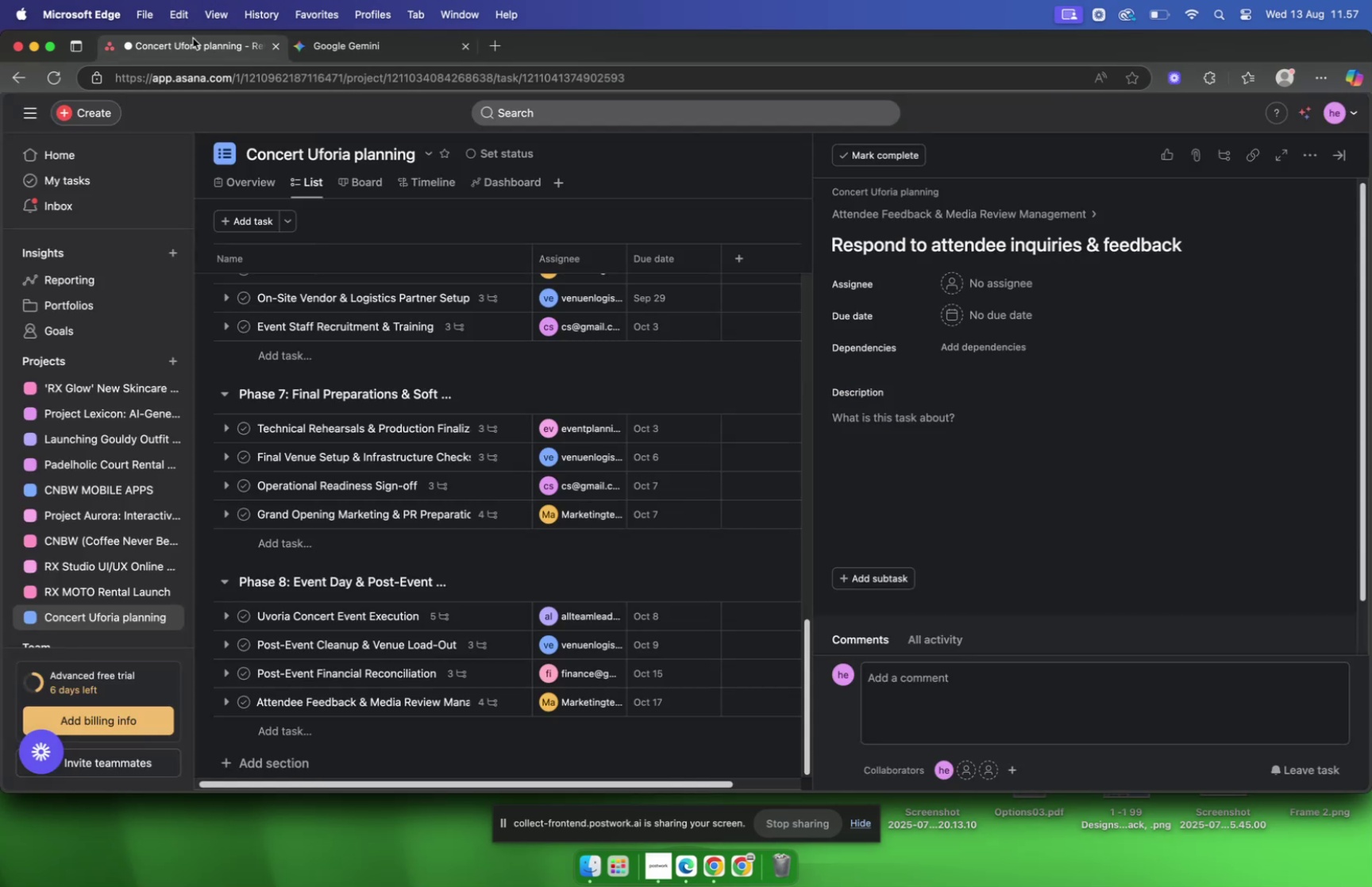 
left_click([1002, 281])
 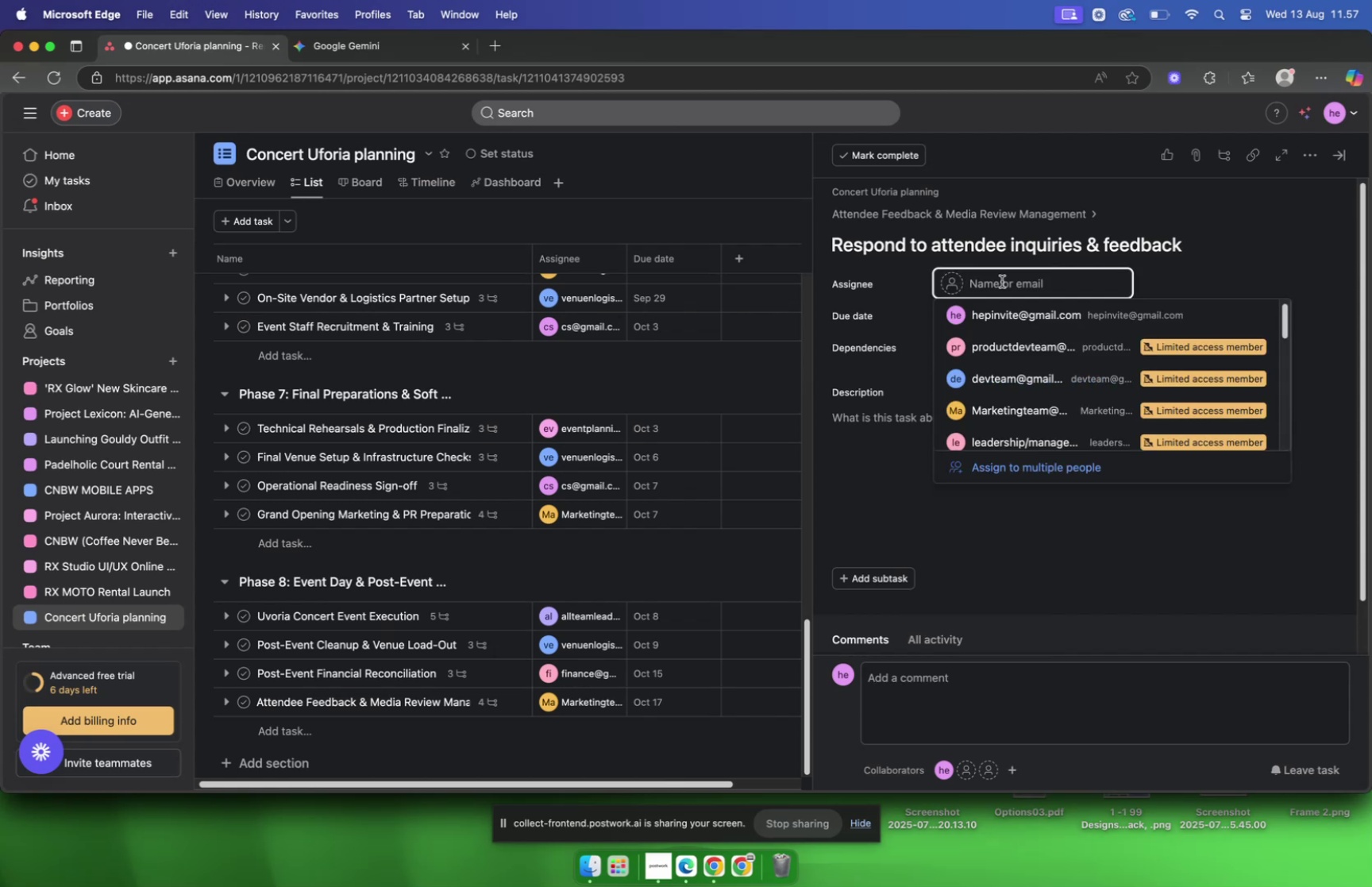 
type(cs)
 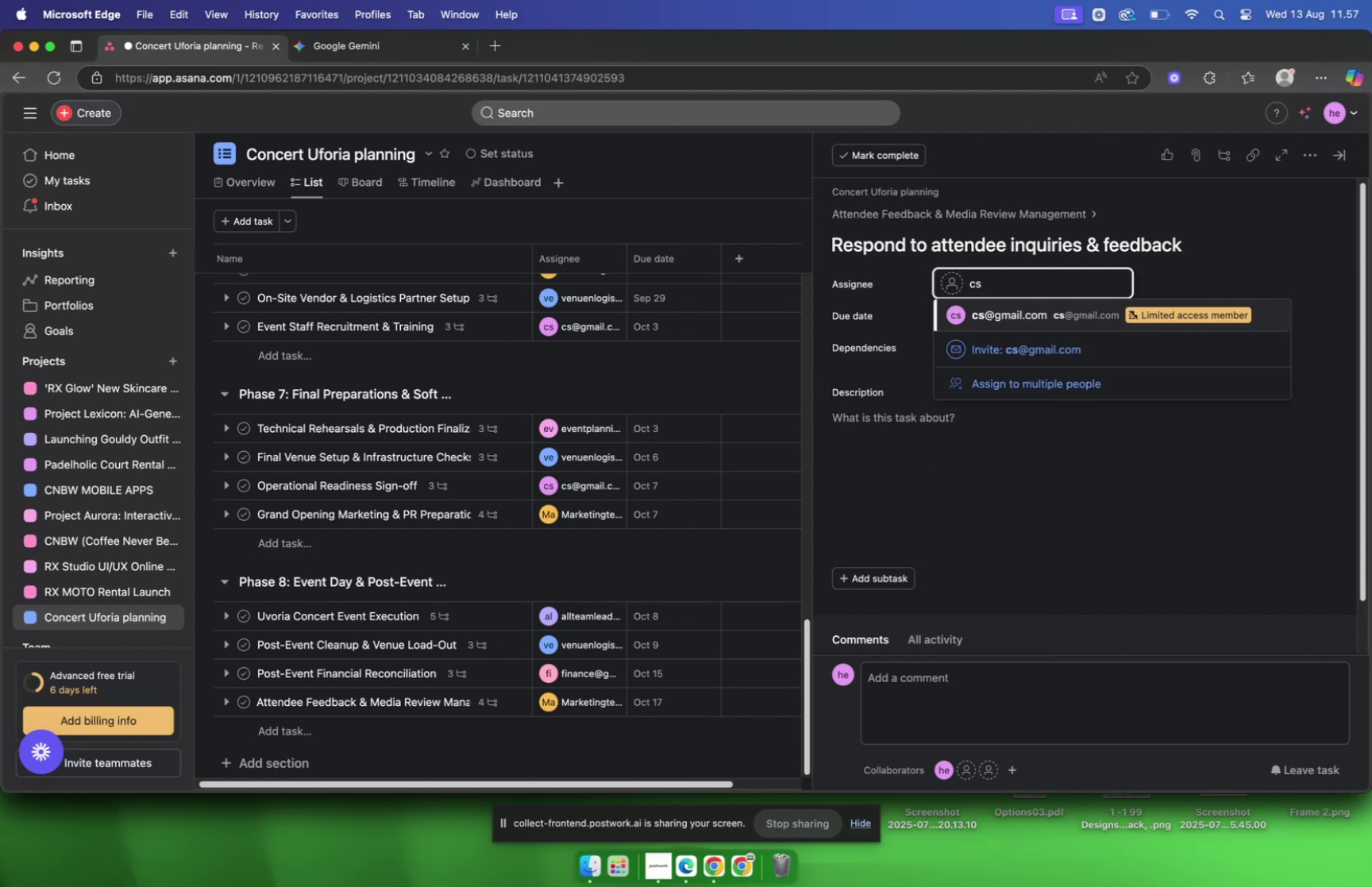 
key(Enter)
 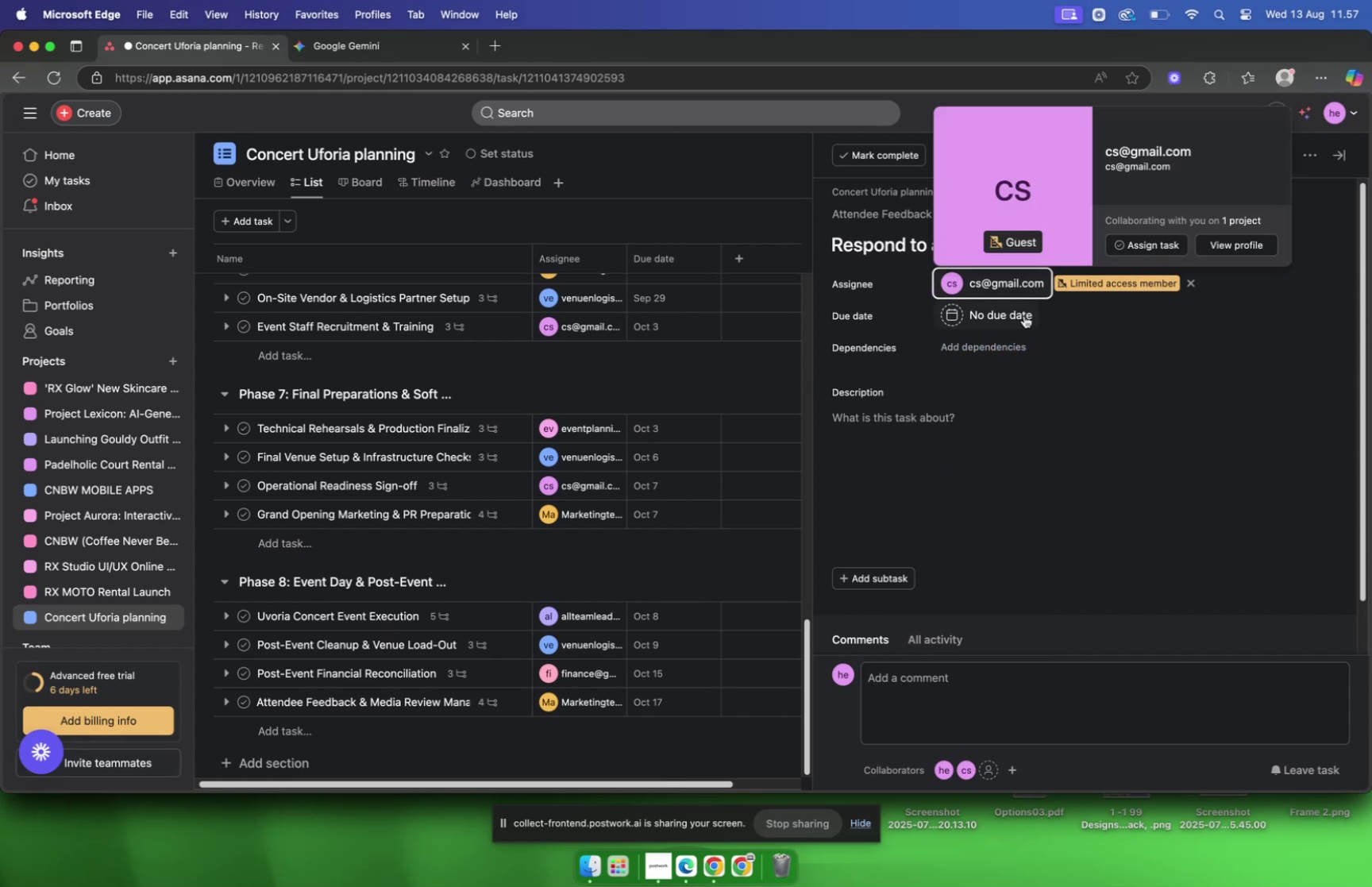 
left_click([1029, 322])
 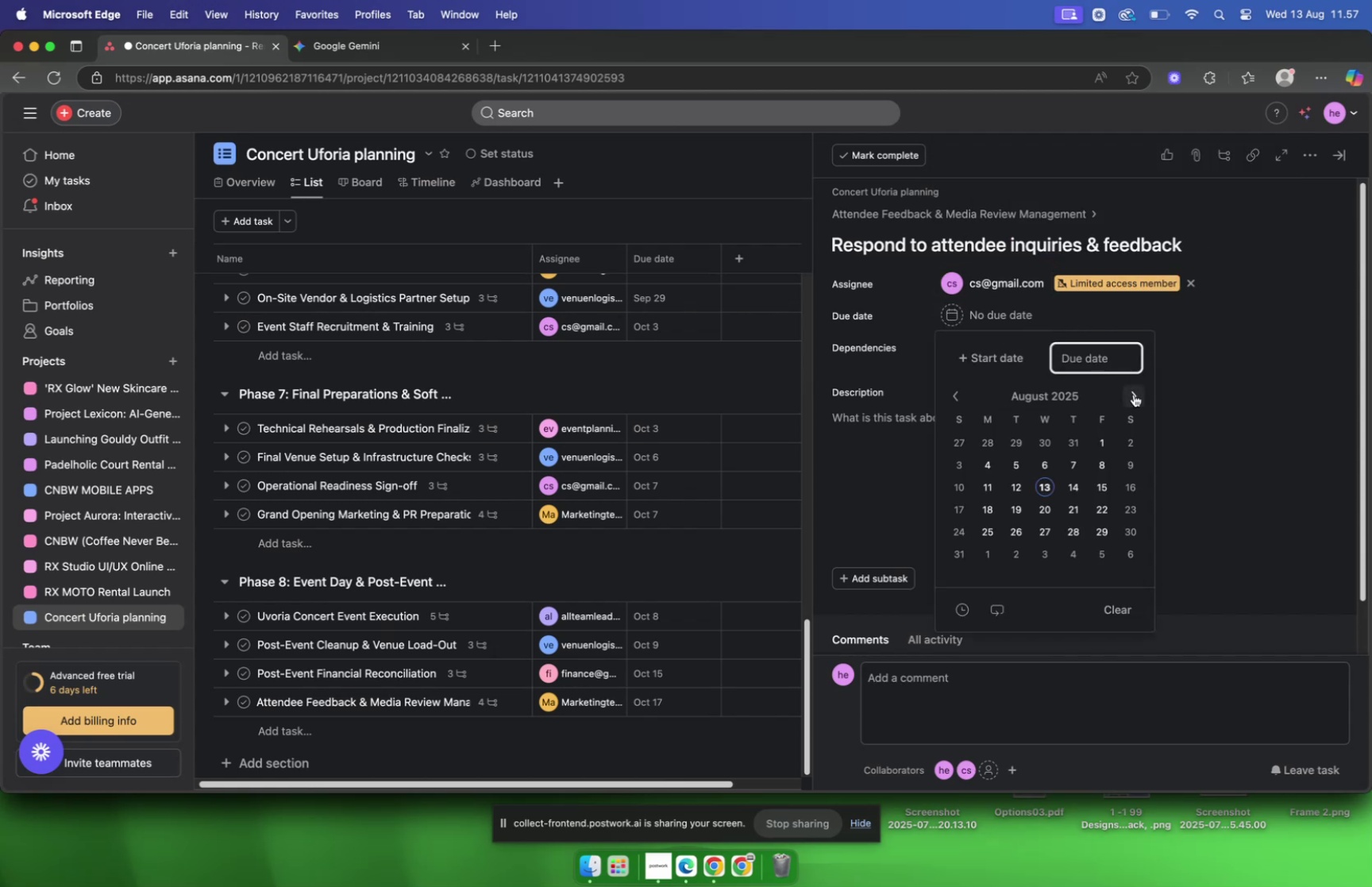 
double_click([1134, 394])
 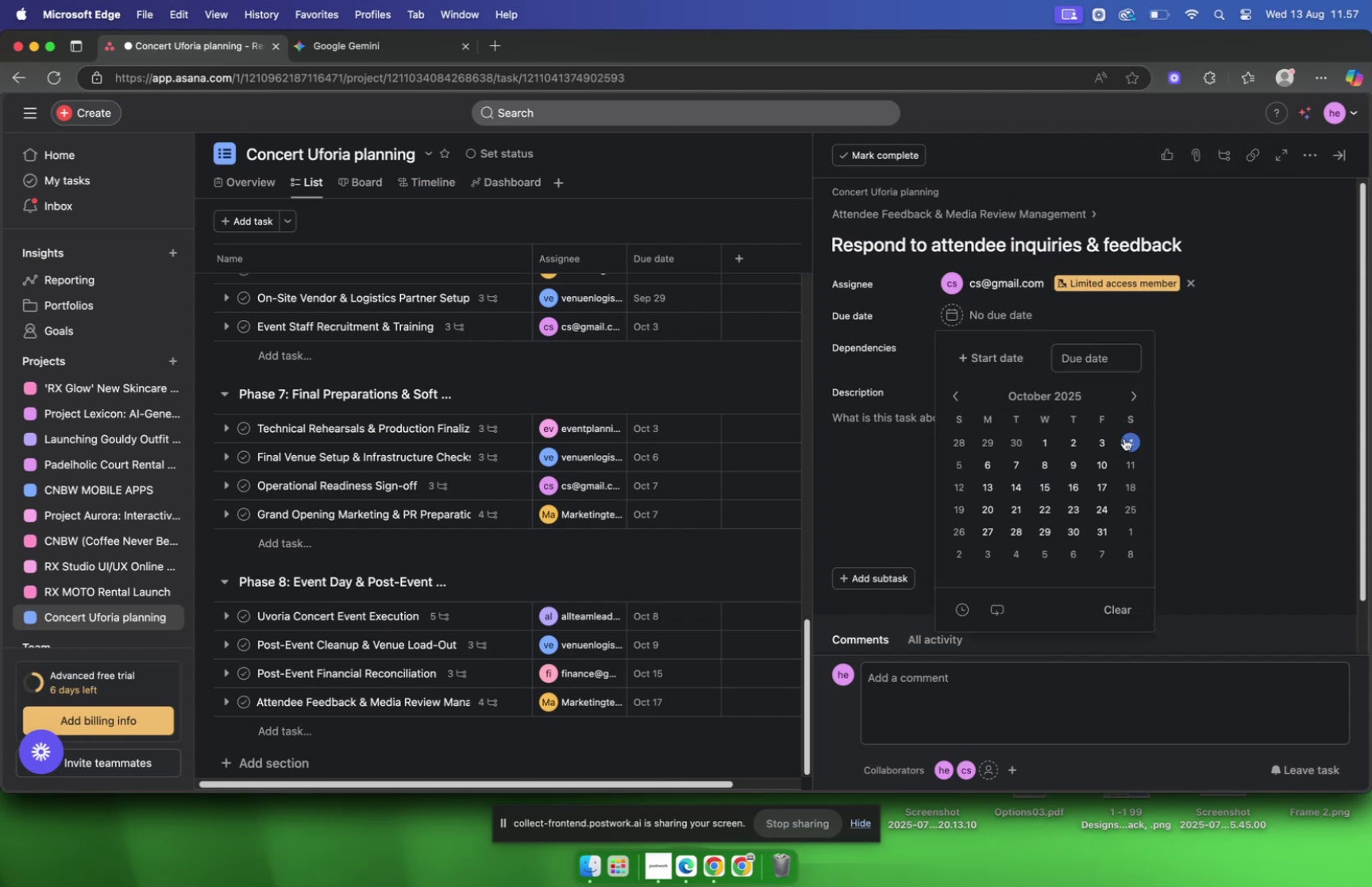 
left_click([1131, 484])
 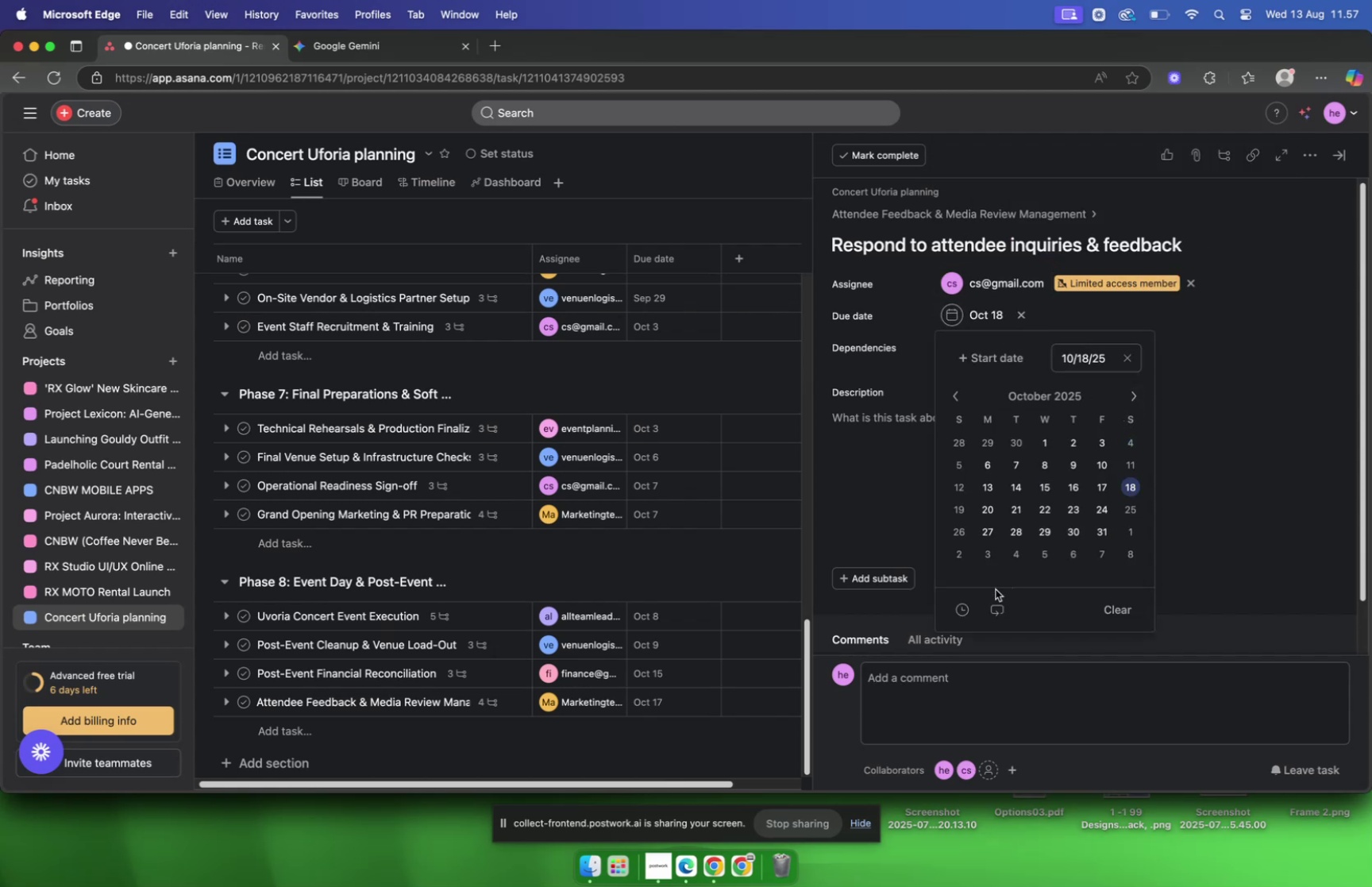 
left_click([993, 600])
 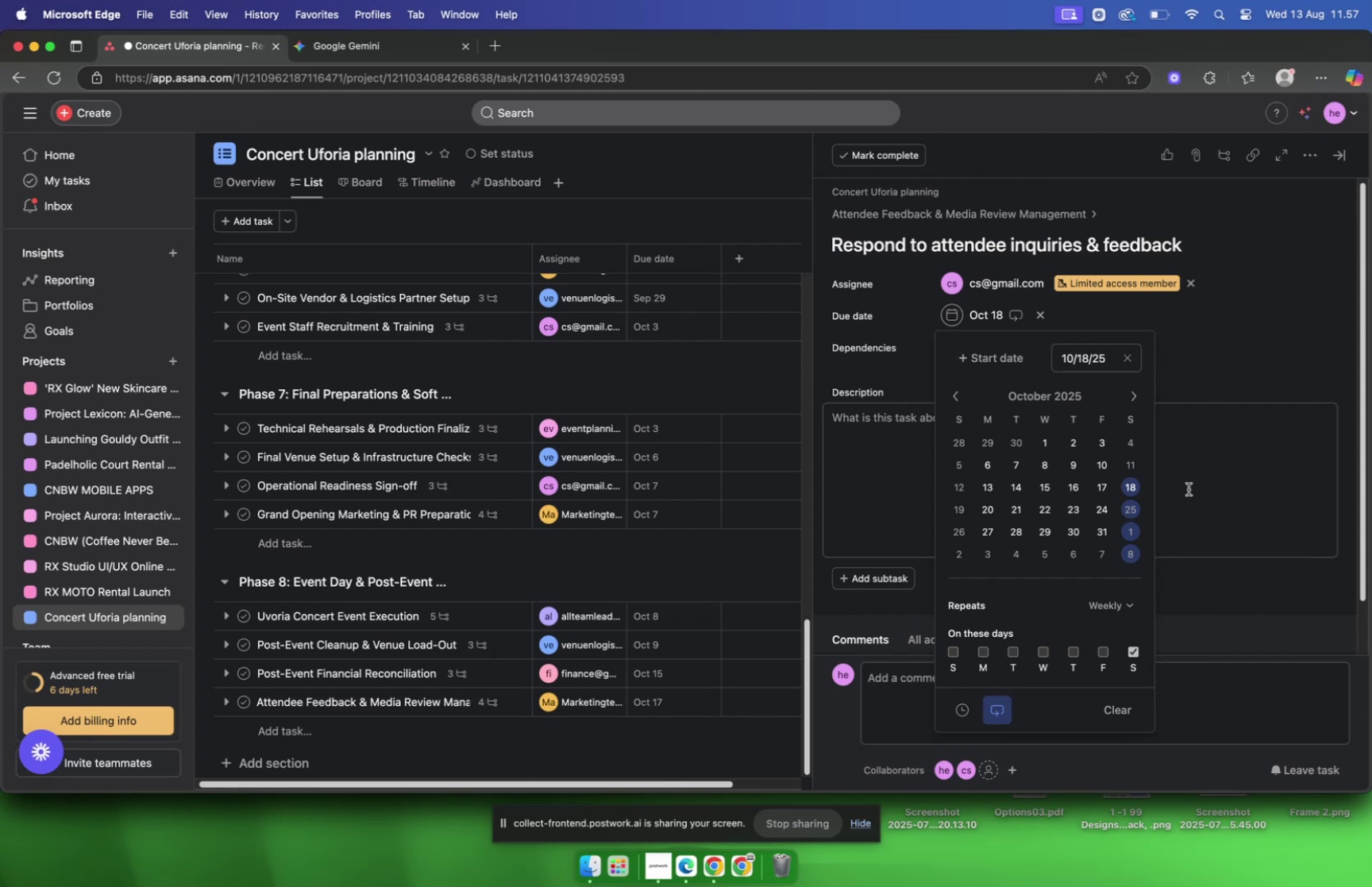 
left_click([1189, 488])
 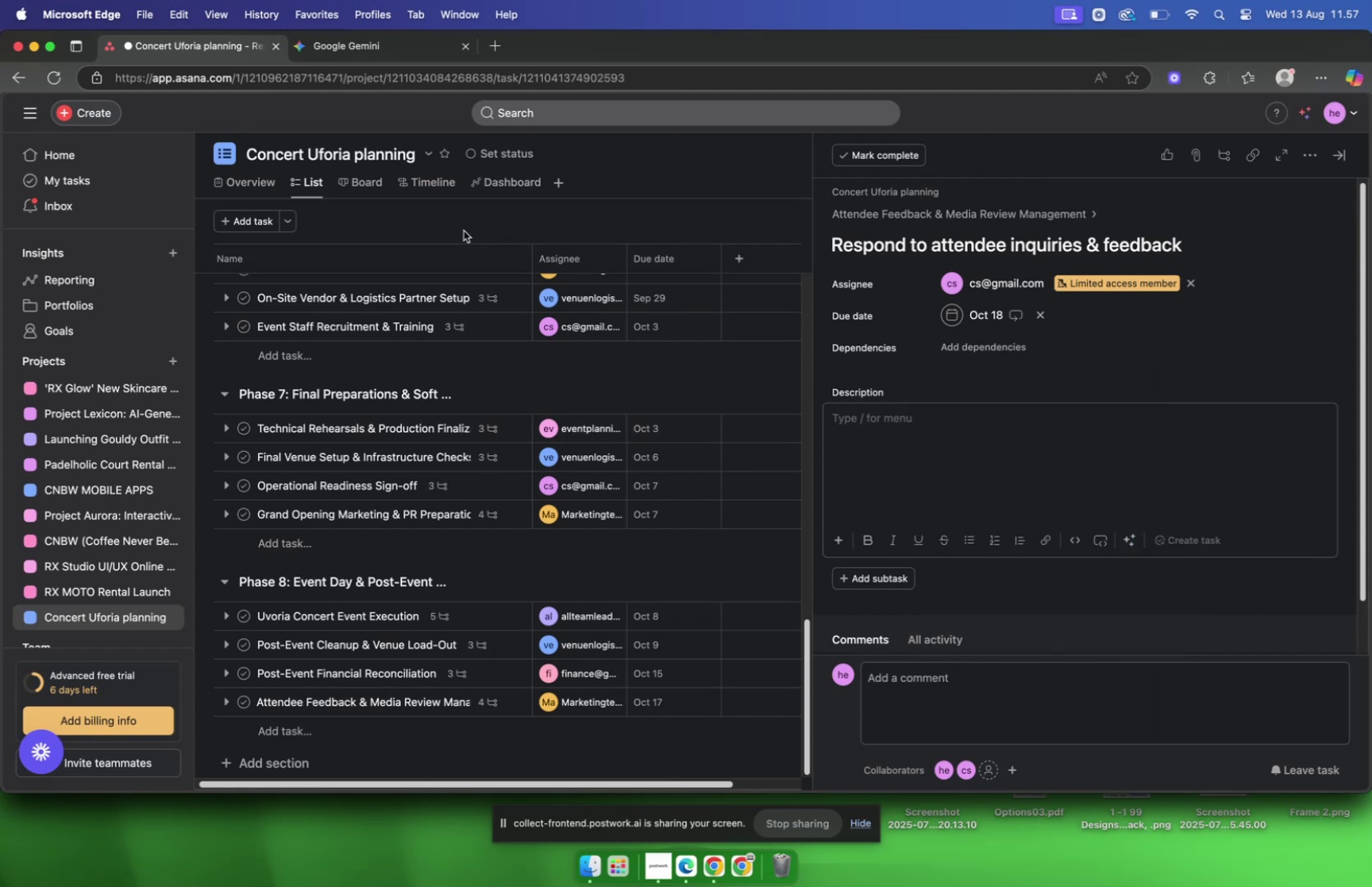 
left_click([372, 55])
 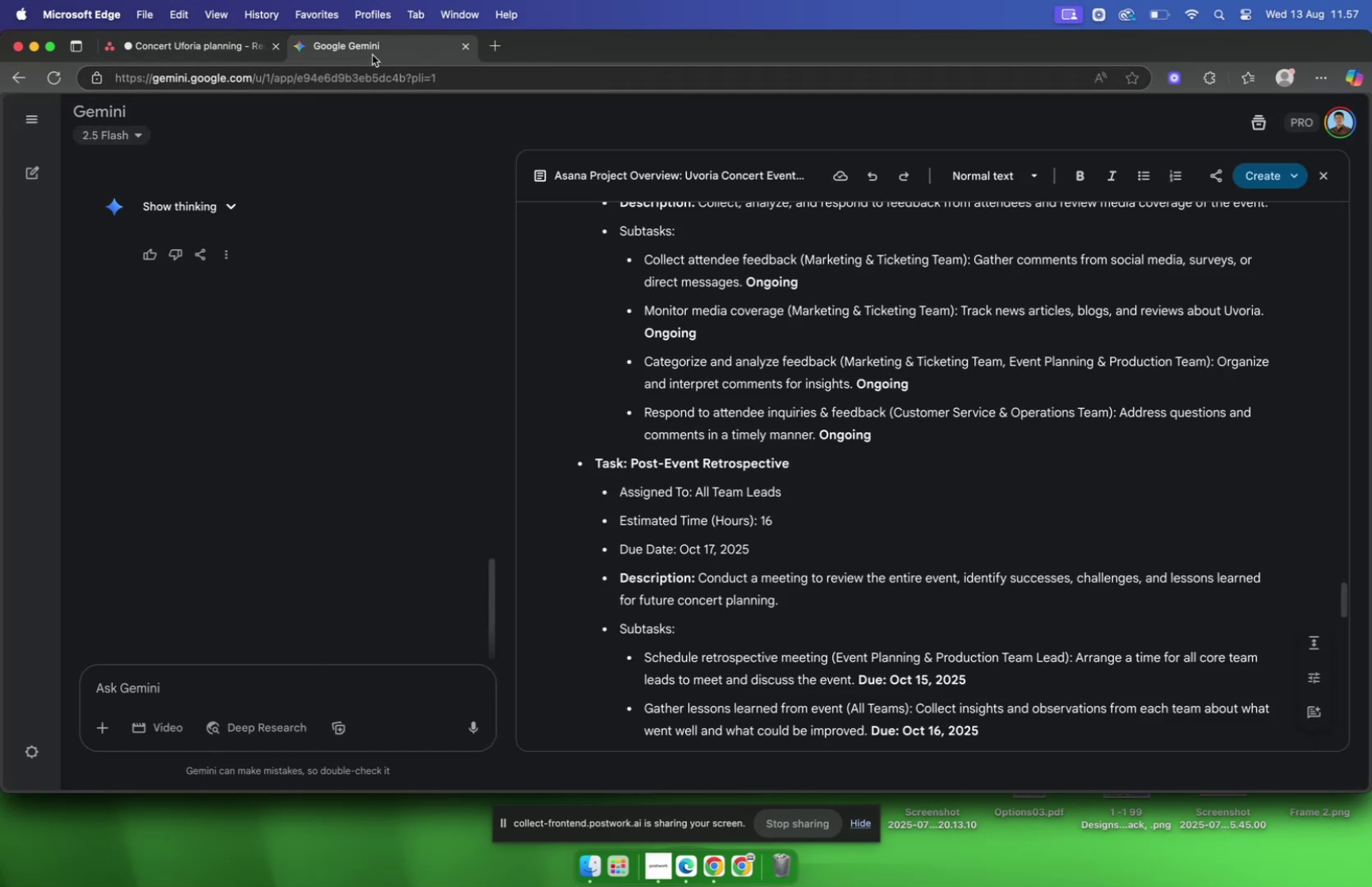 
left_click([174, 52])
 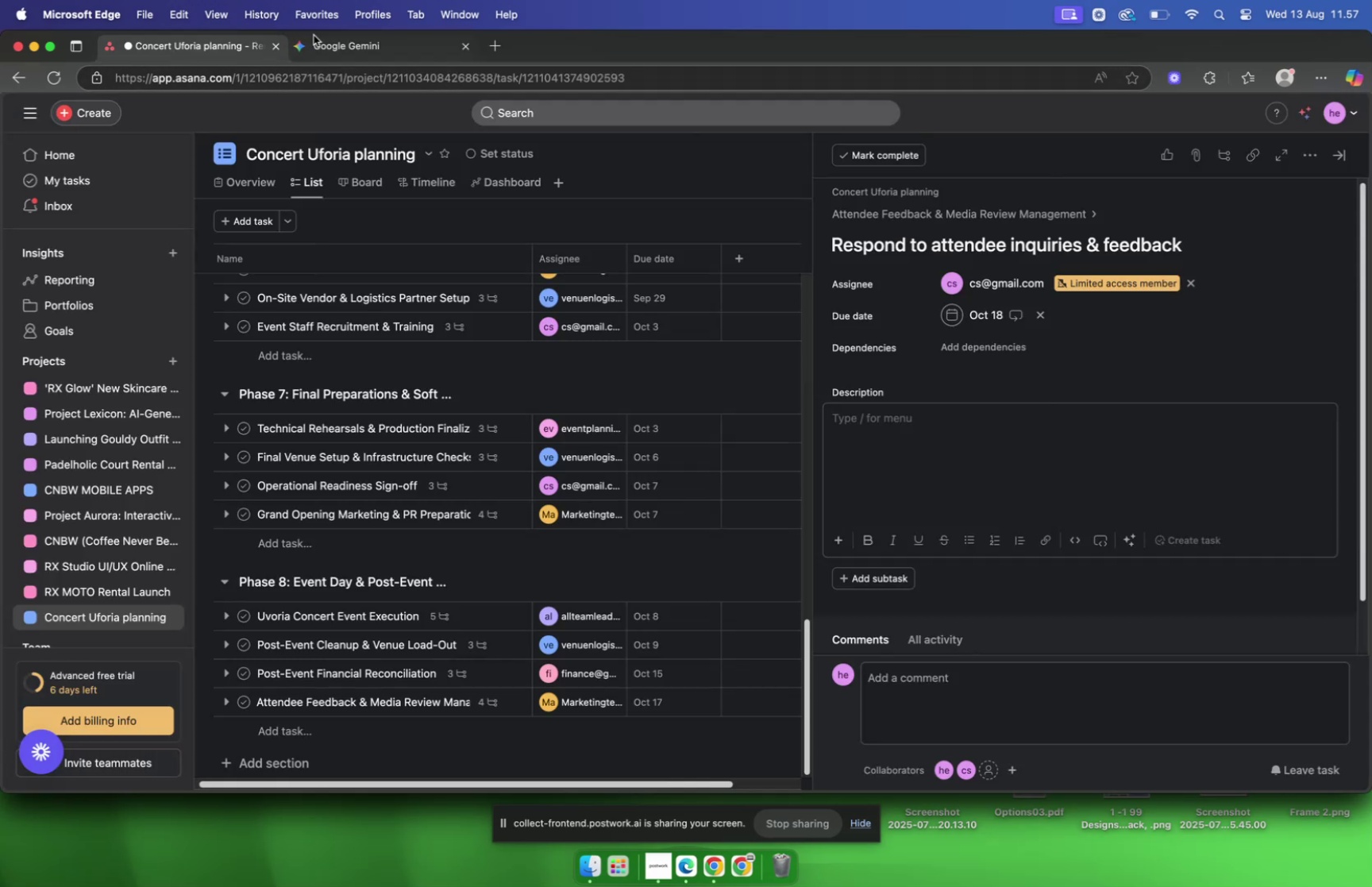 
left_click([337, 44])
 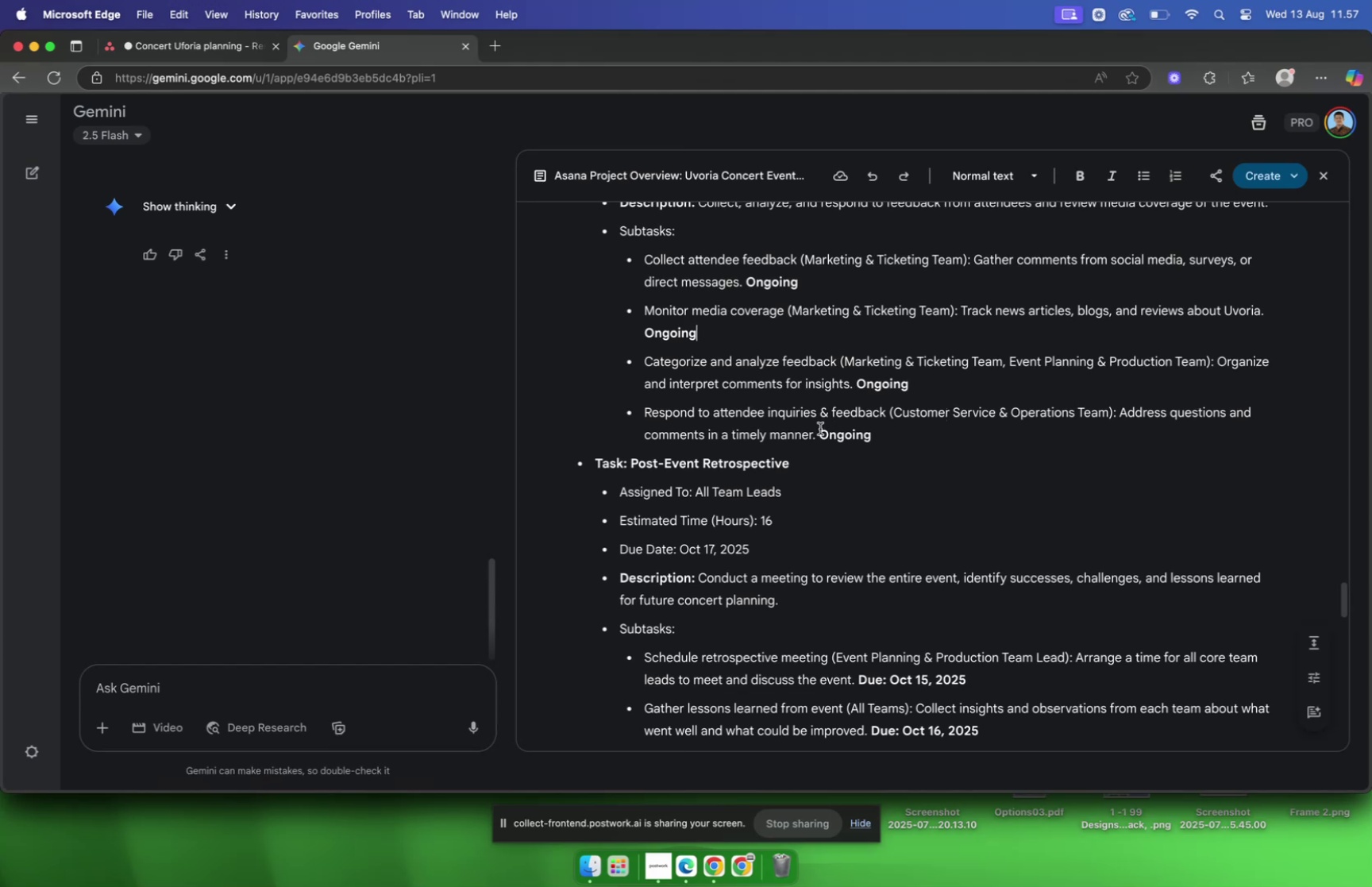 
left_click_drag(start_coordinate=[818, 437], to_coordinate=[1122, 412])
 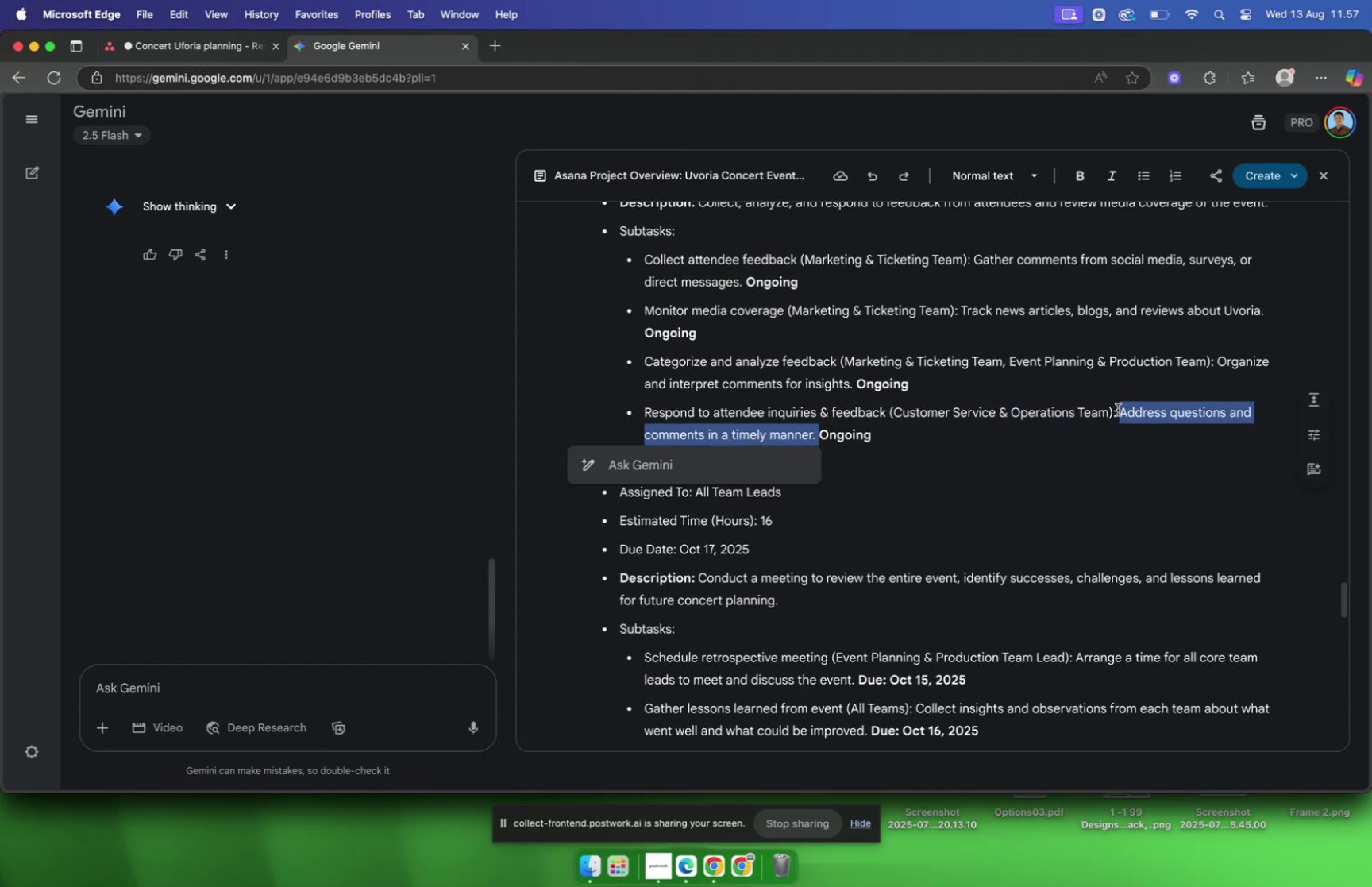 
key(Meta+C)
 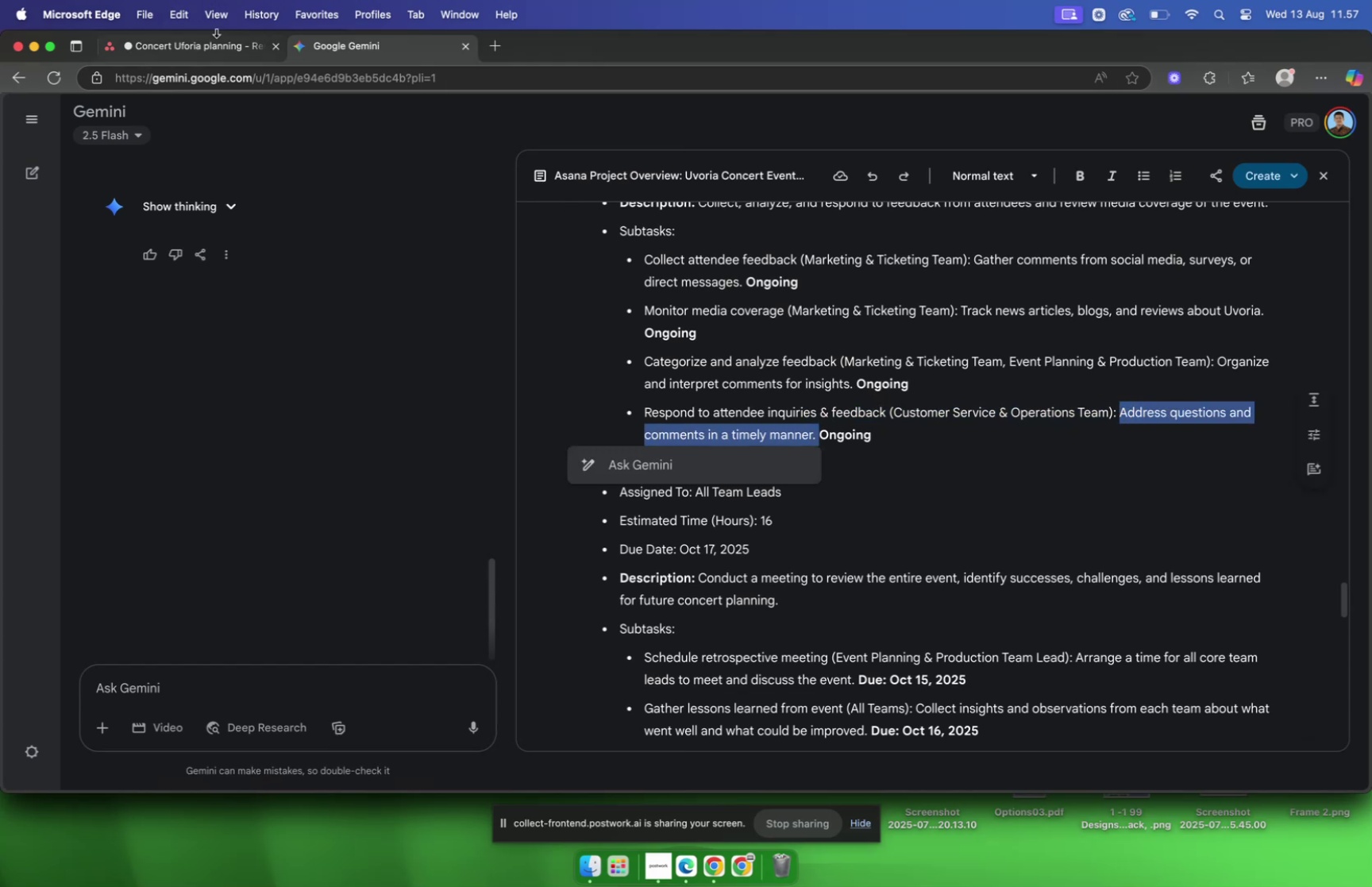 
left_click([207, 43])
 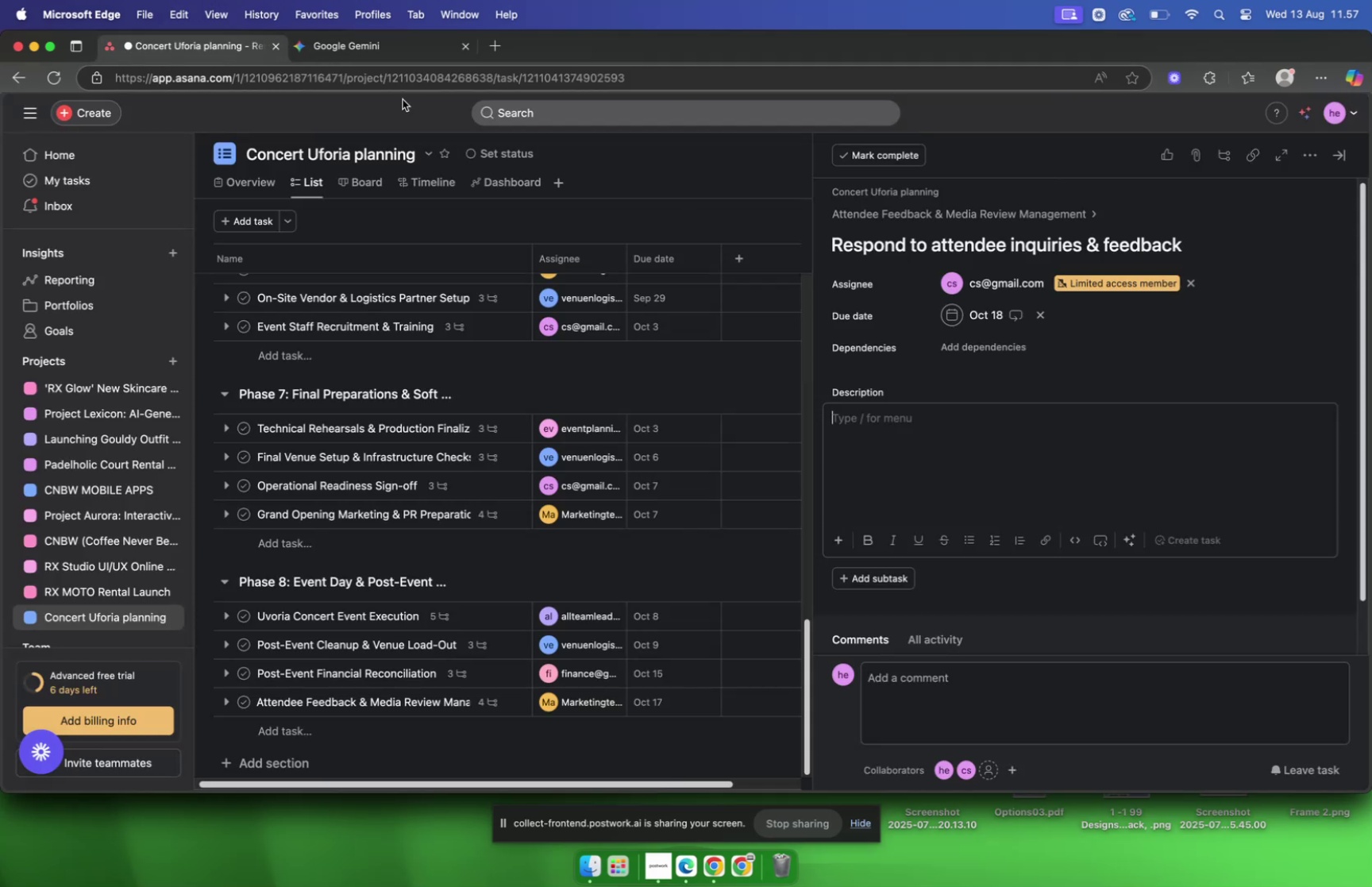 
key(Meta+V)
 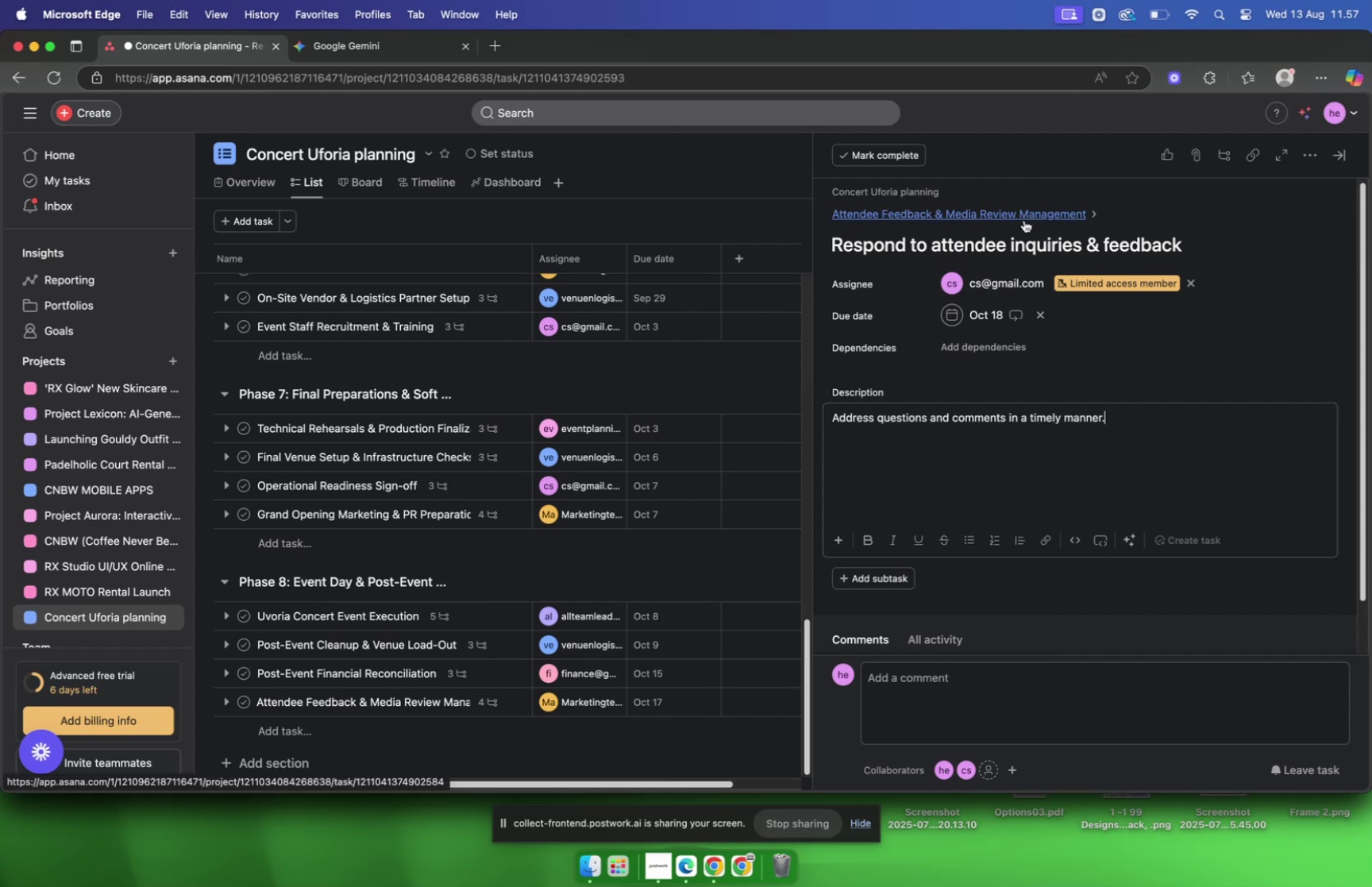 
left_click([1024, 220])
 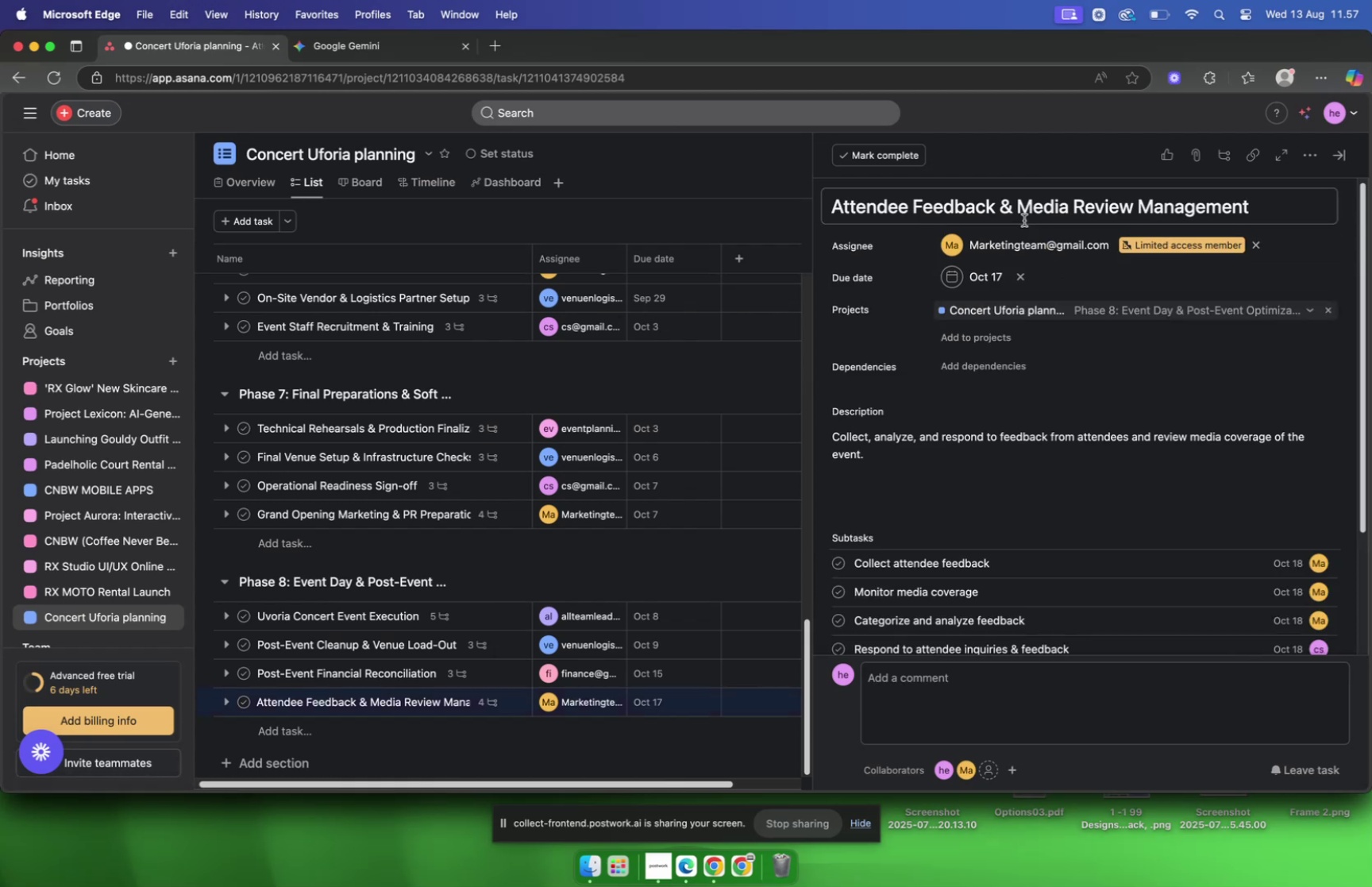 
scroll: coordinate [1013, 421], scroll_direction: up, amount: 10.0
 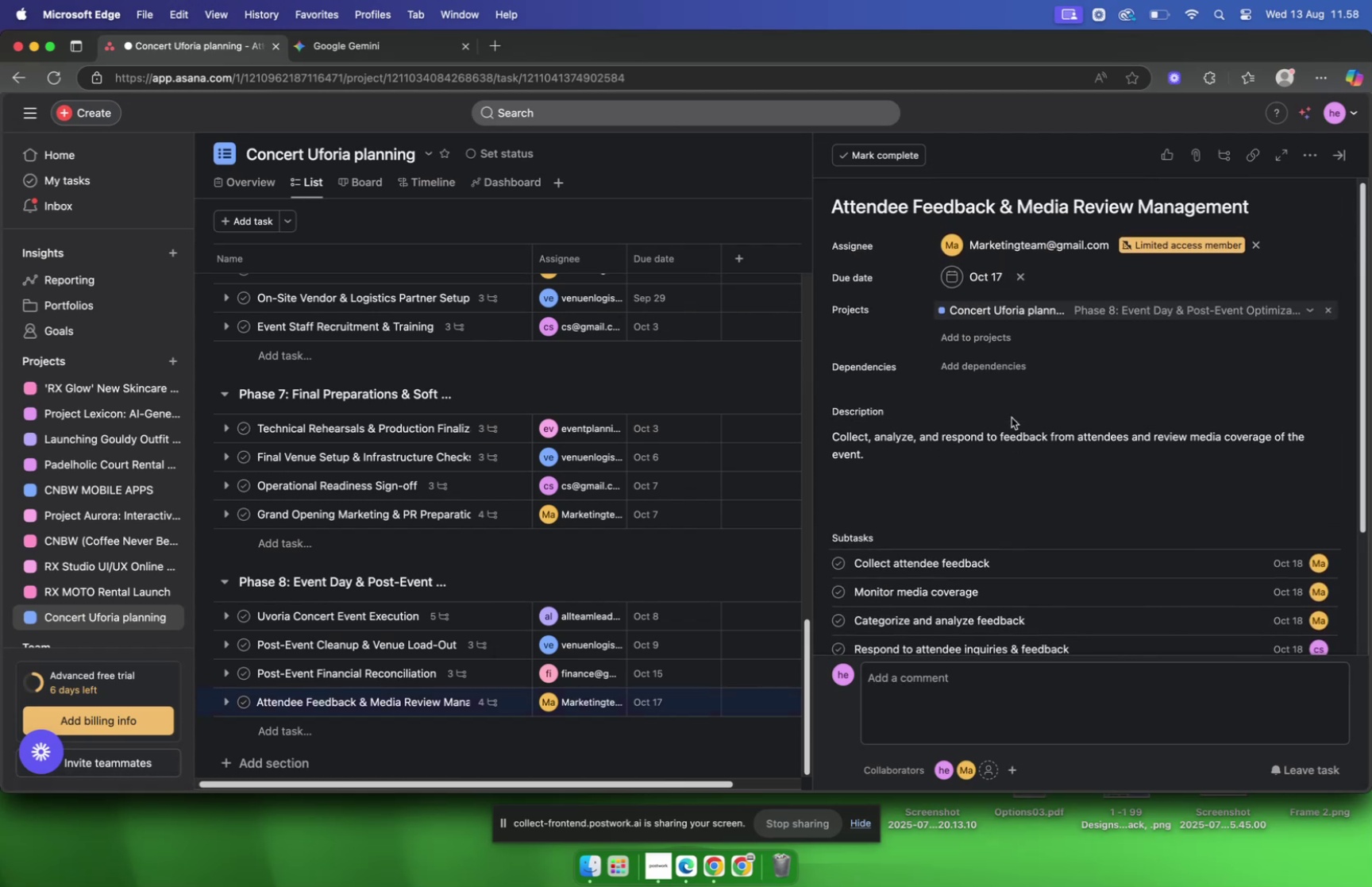 
scroll: coordinate [1023, 340], scroll_direction: down, amount: 23.0
 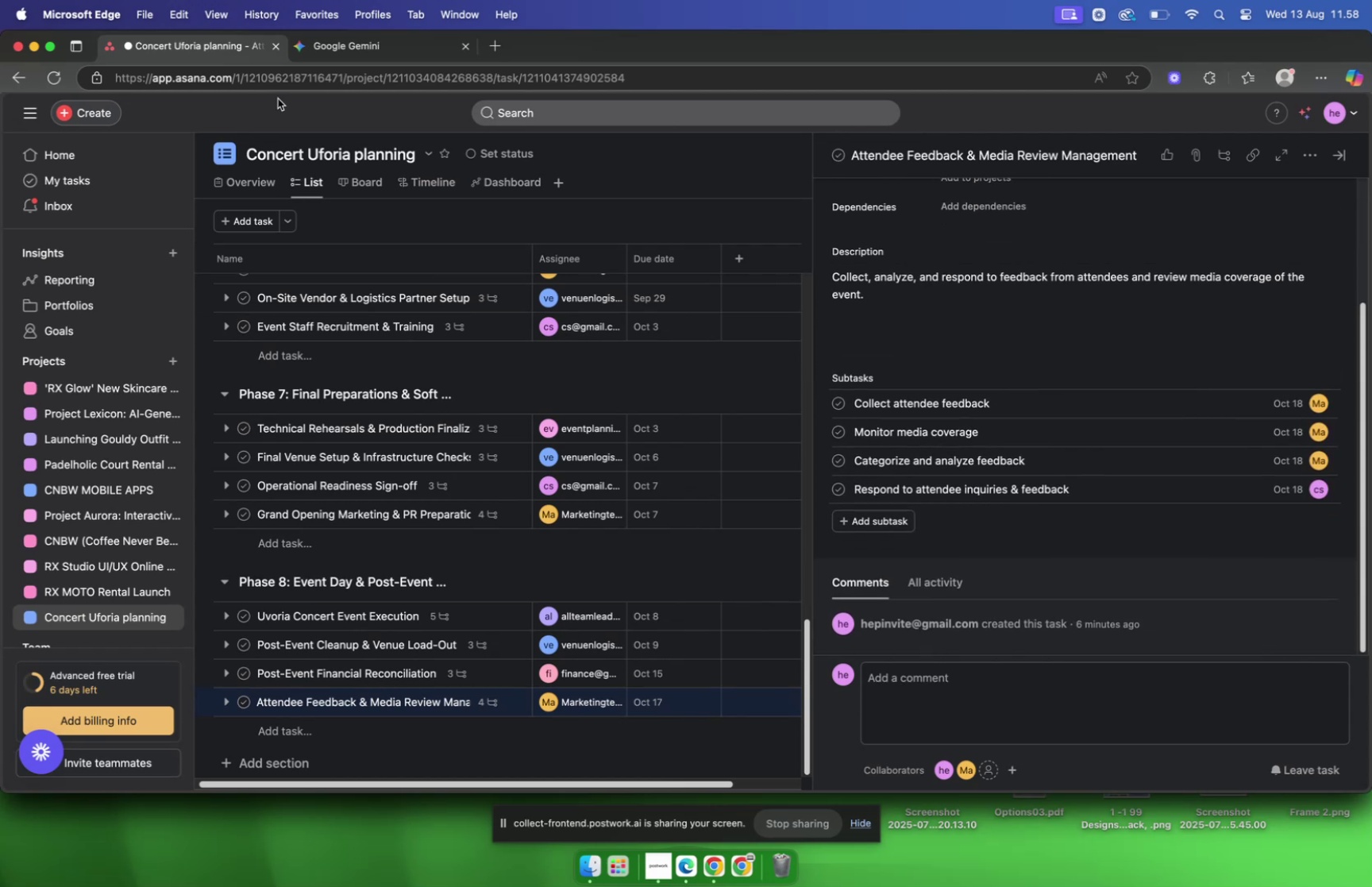 
left_click([360, 60])
 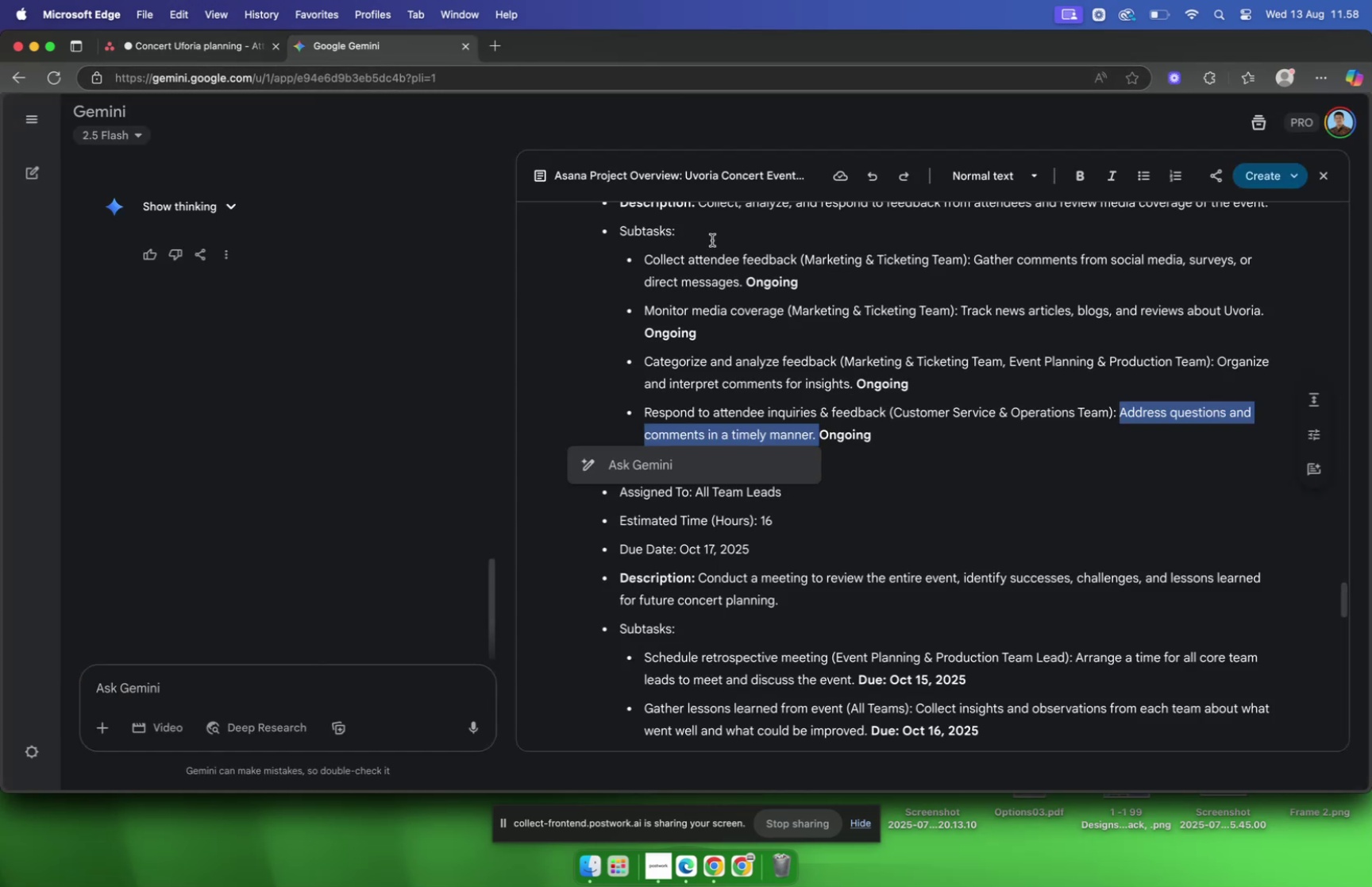 
left_click([811, 342])
 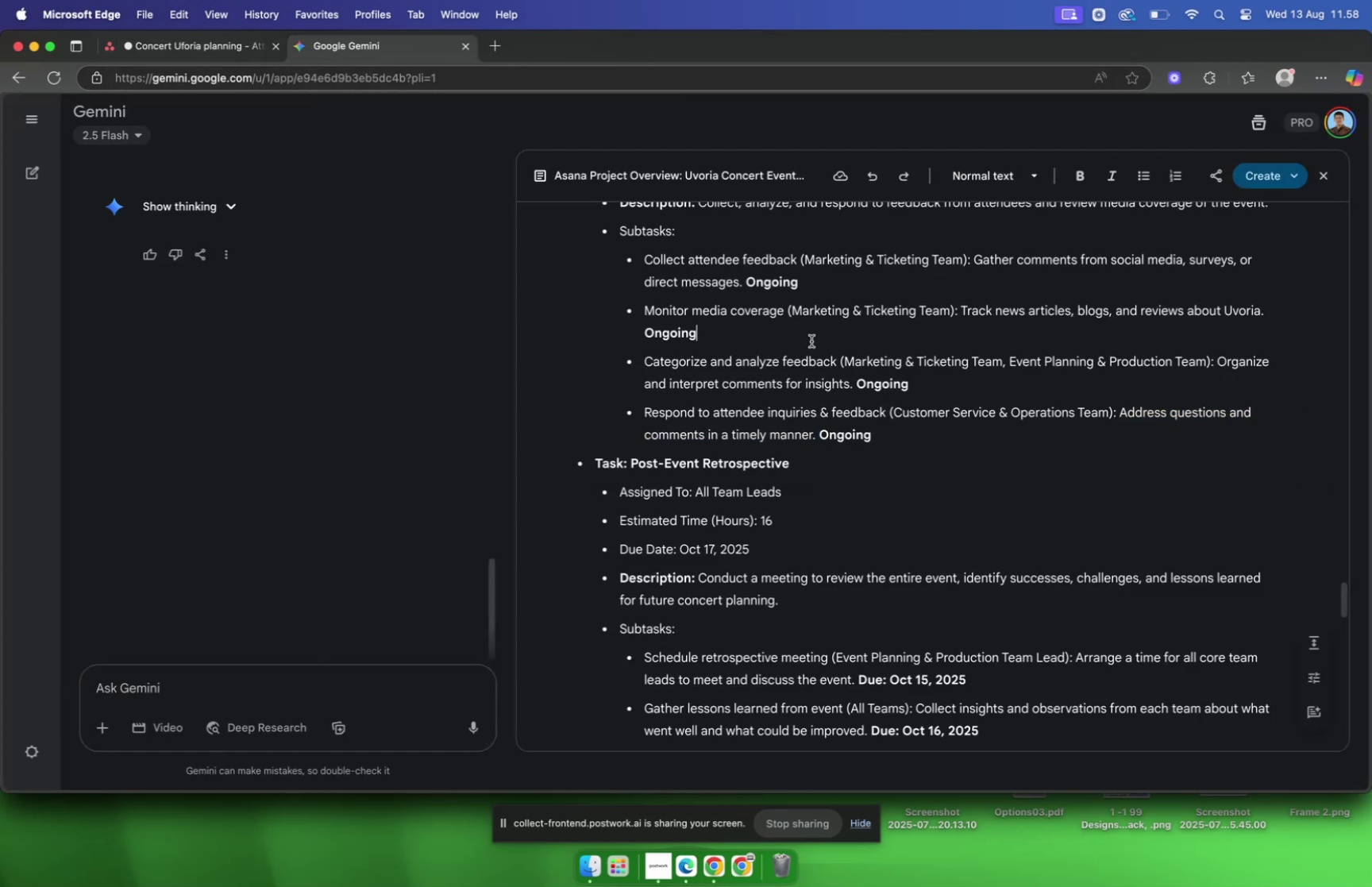 
scroll: coordinate [811, 320], scroll_direction: down, amount: 9.0
 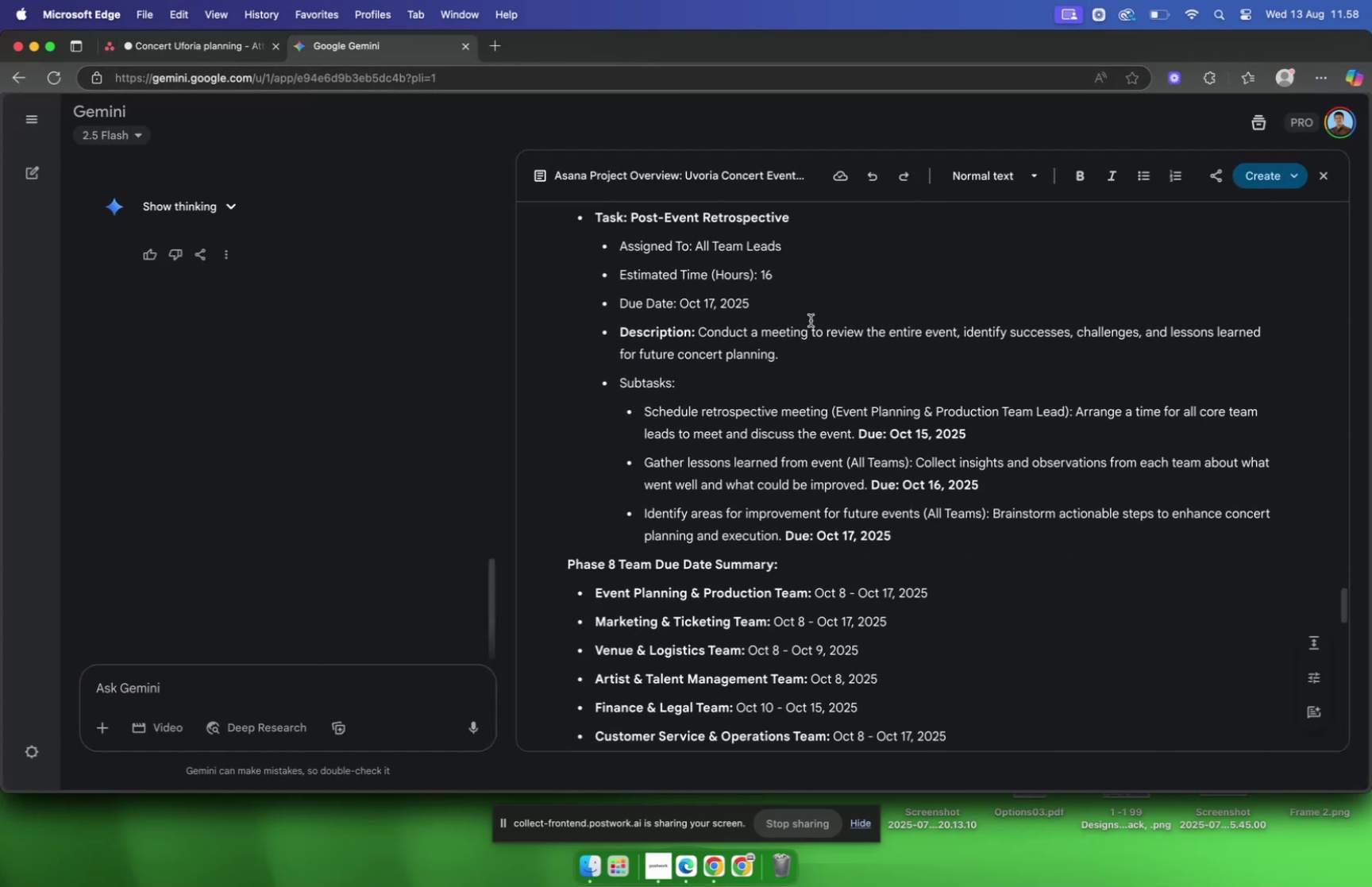 
scroll: coordinate [811, 320], scroll_direction: up, amount: 5.0
 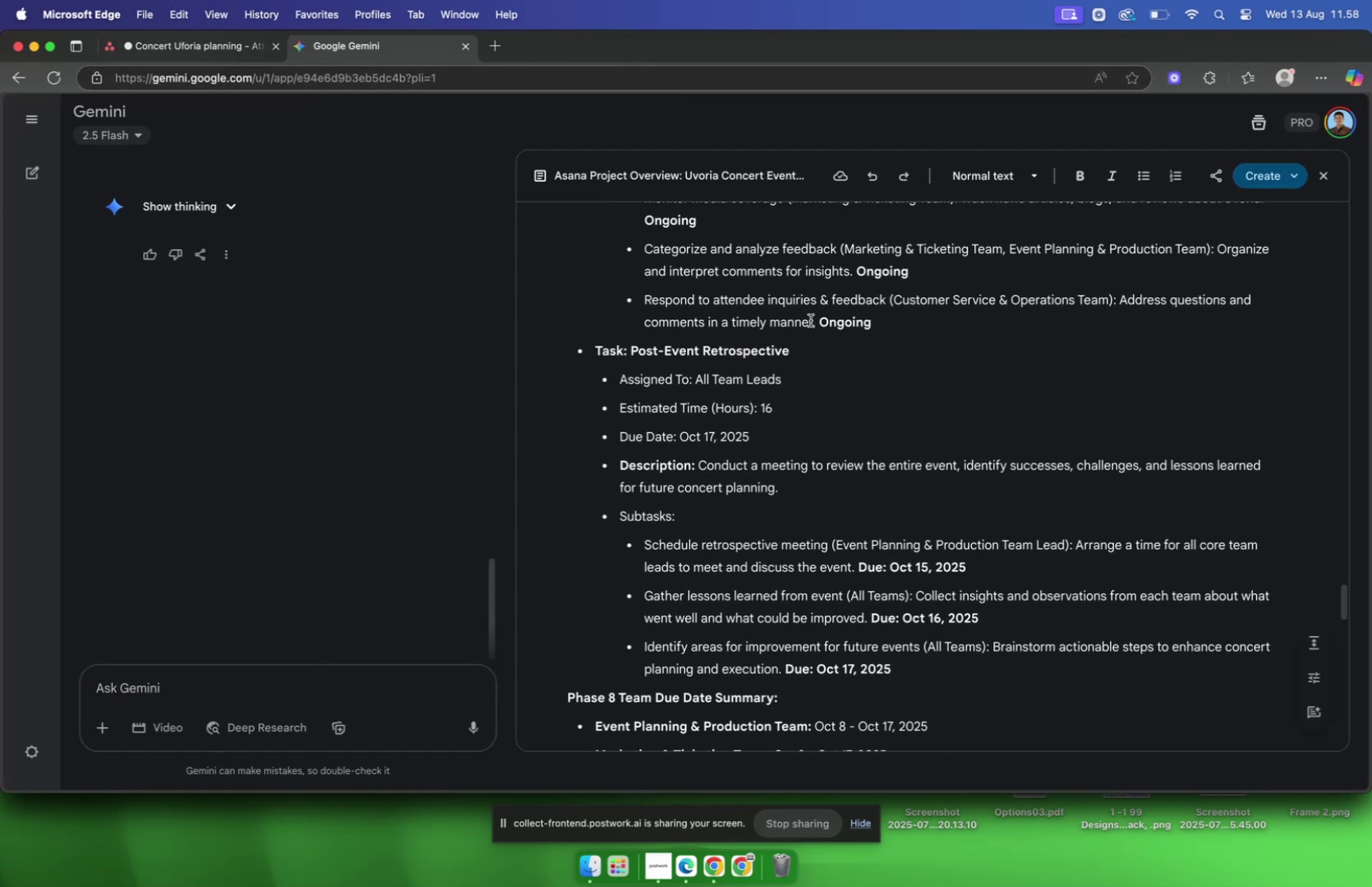 
left_click_drag(start_coordinate=[826, 350], to_coordinate=[633, 345])
 